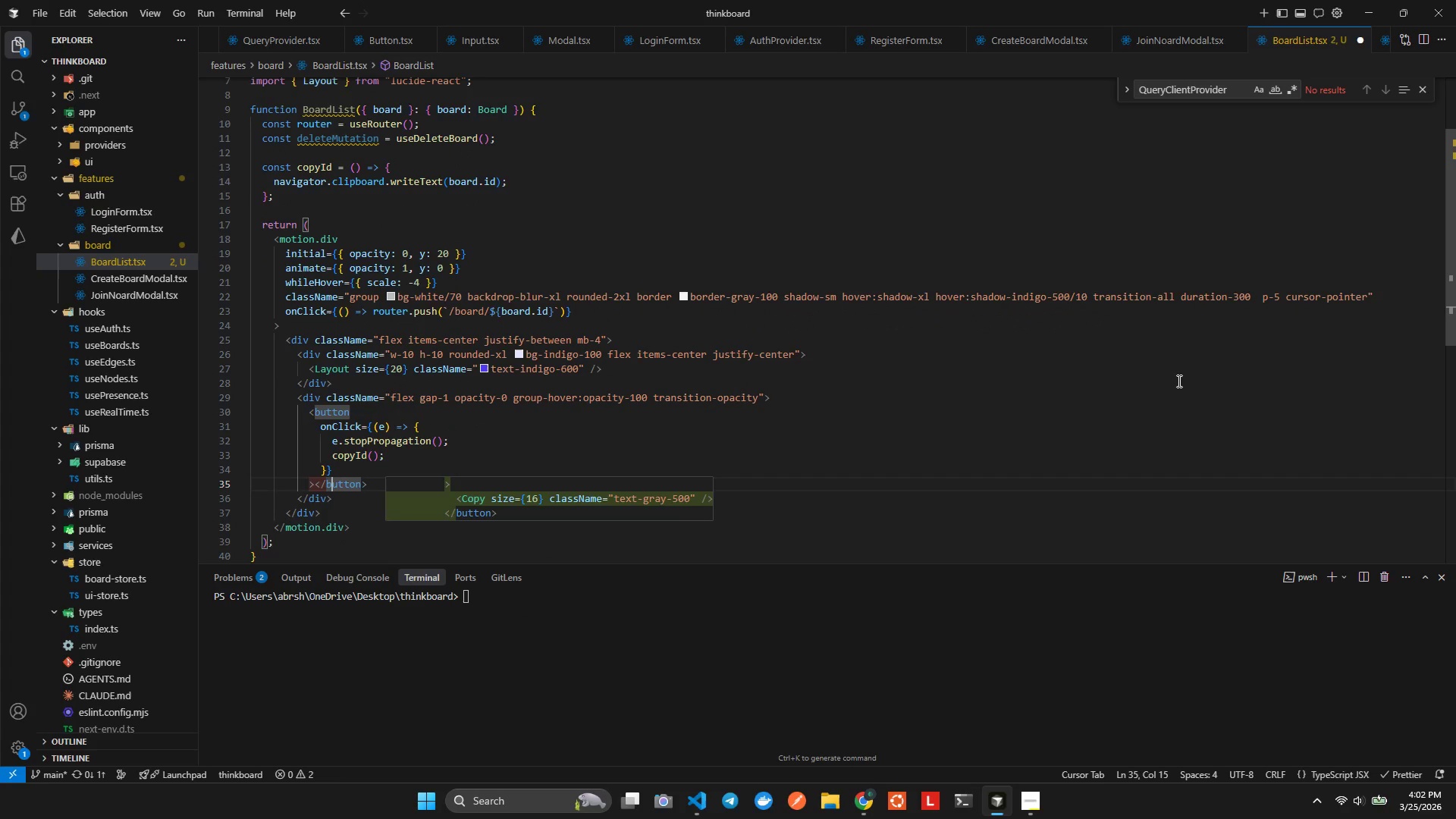 
key(ArrowLeft)
 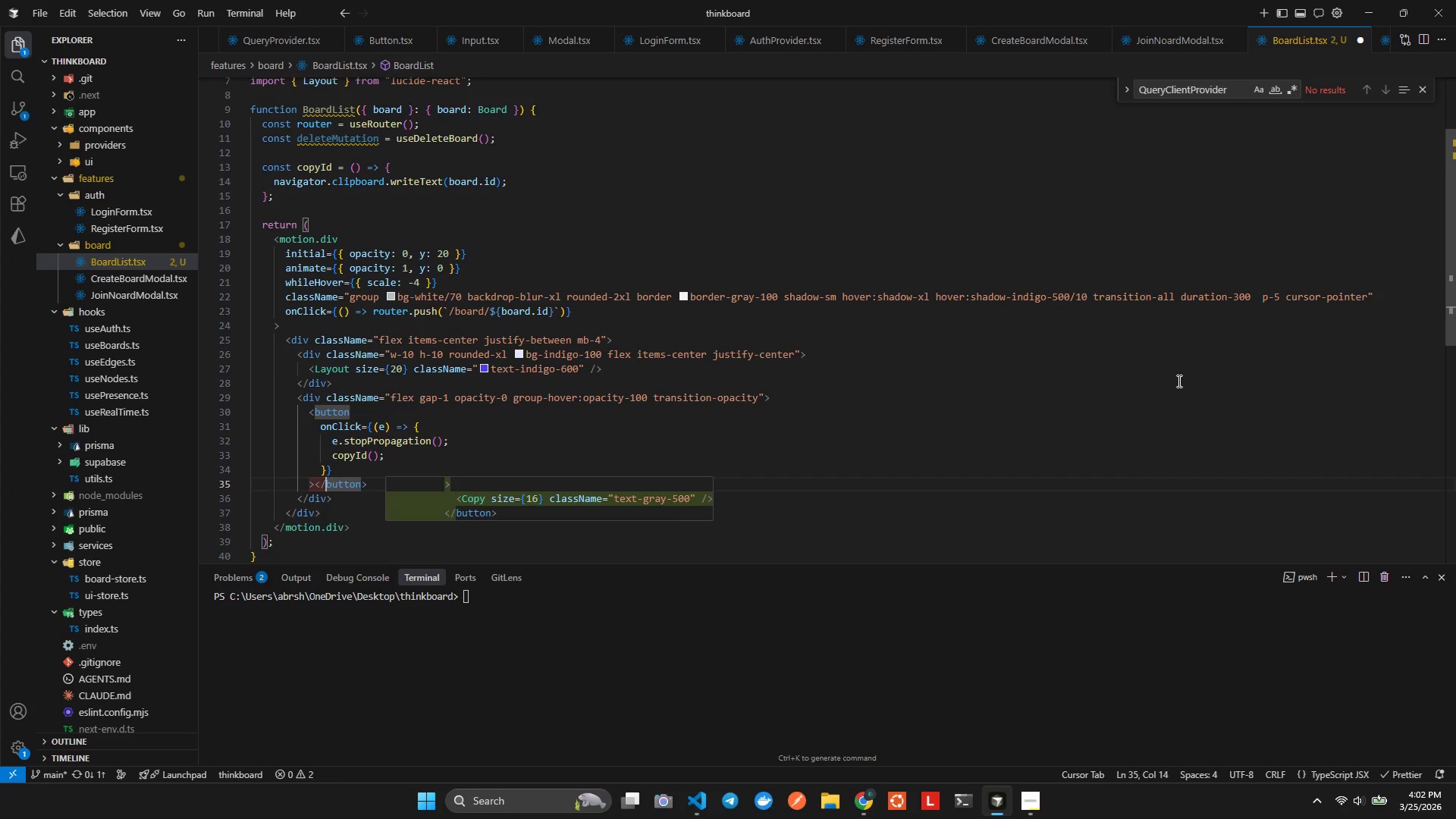 
key(ArrowLeft)
 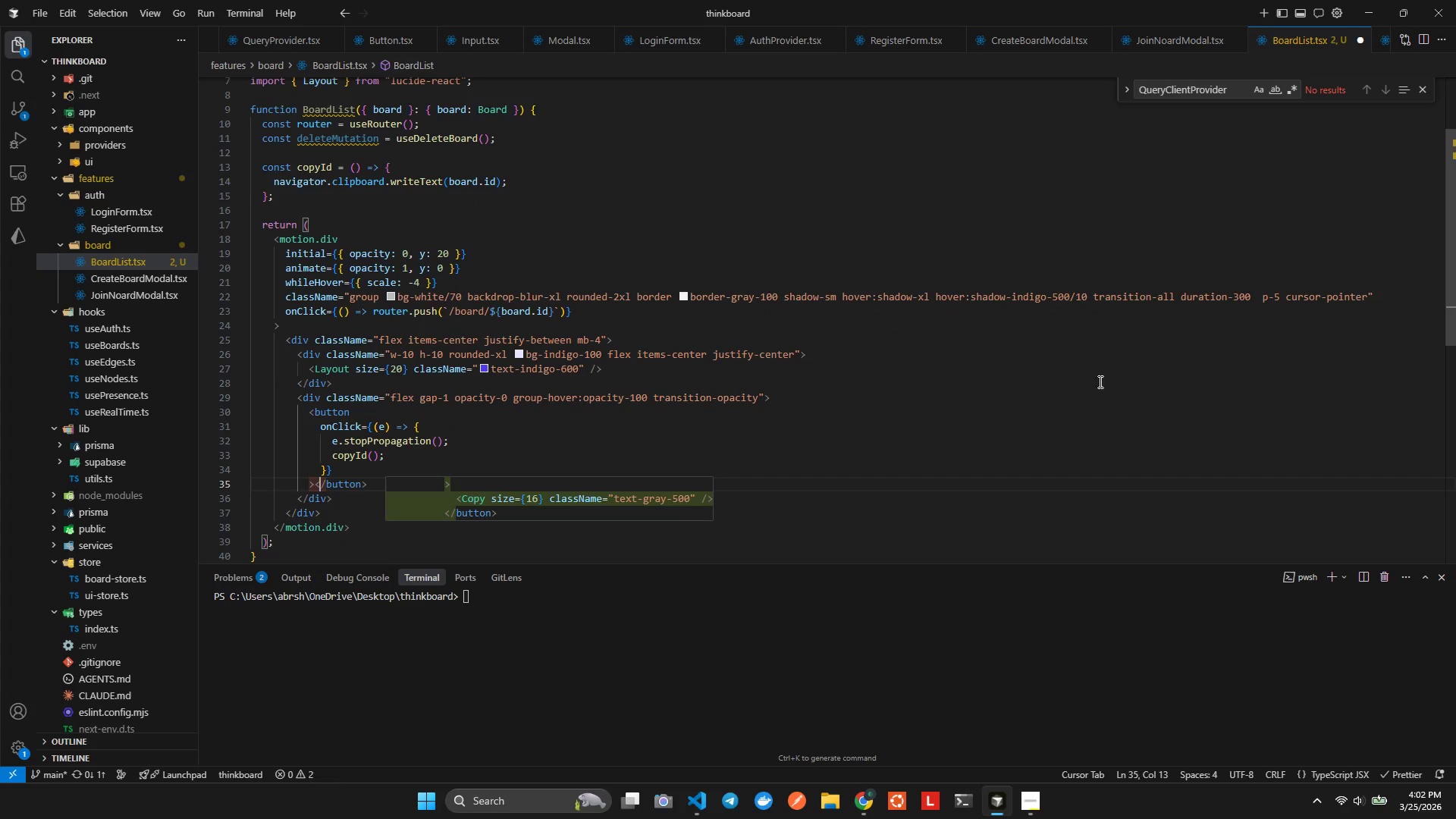 
left_click([784, 455])
 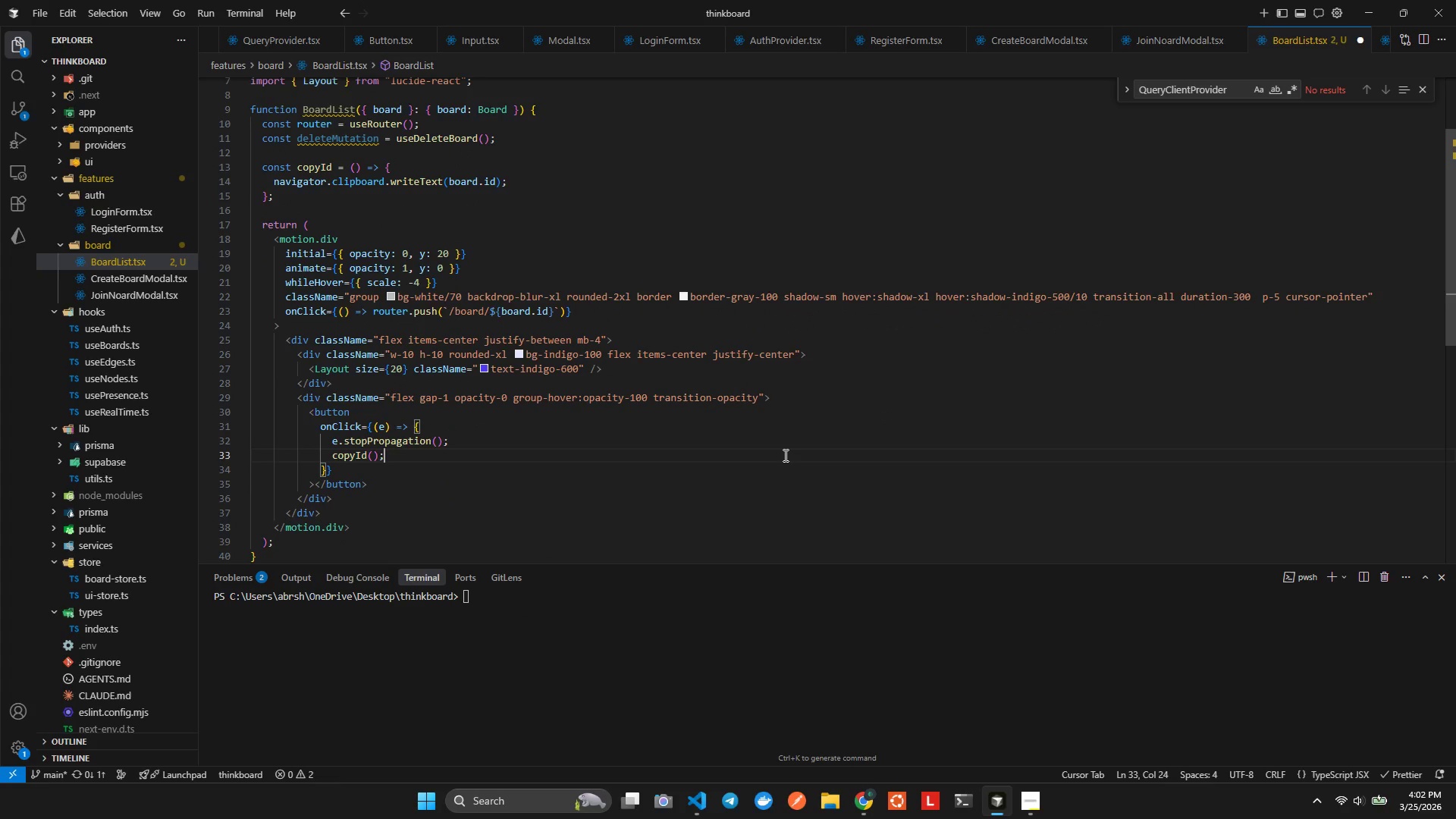 
key(ArrowDown)
 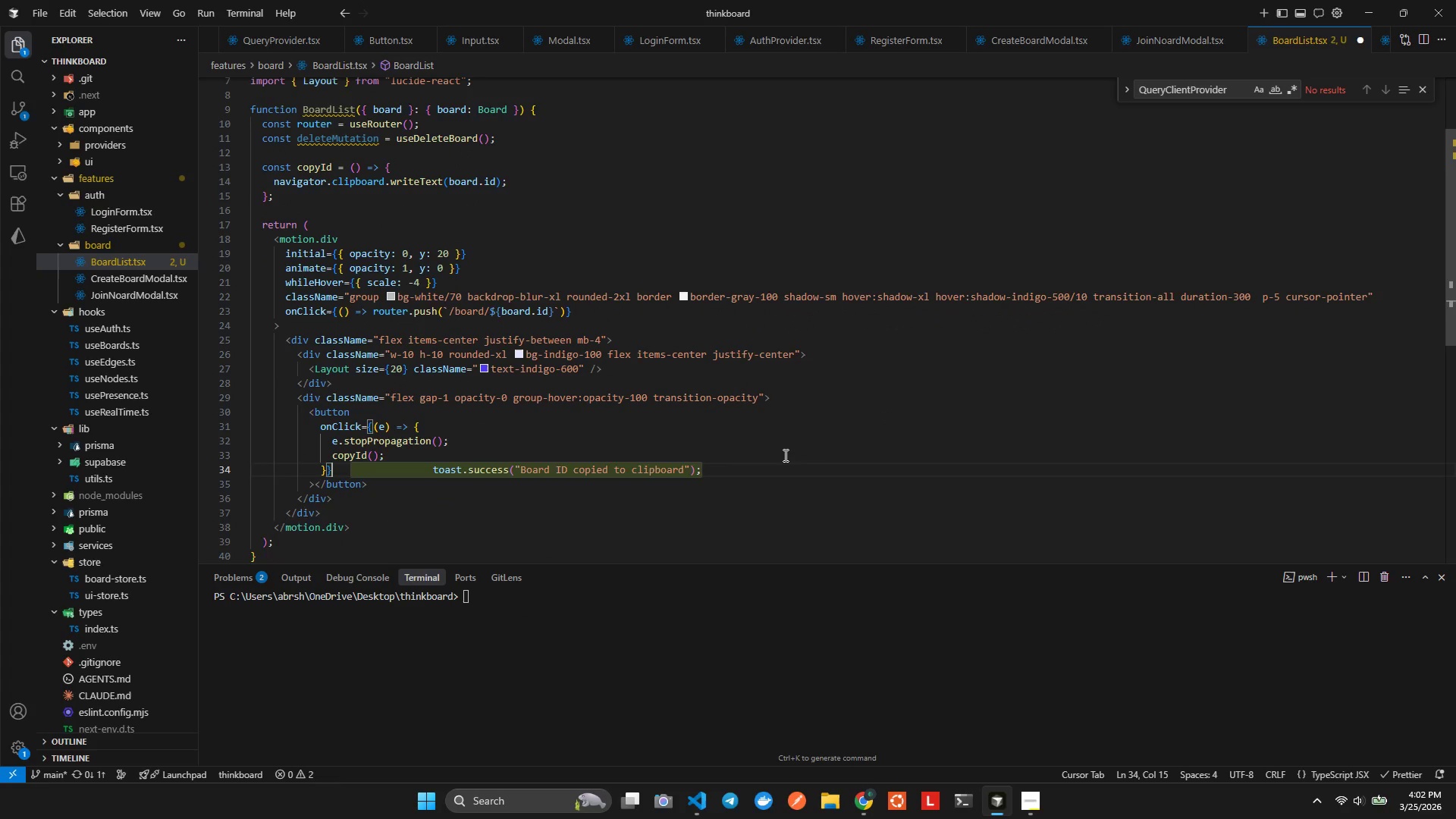 
key(Enter)
 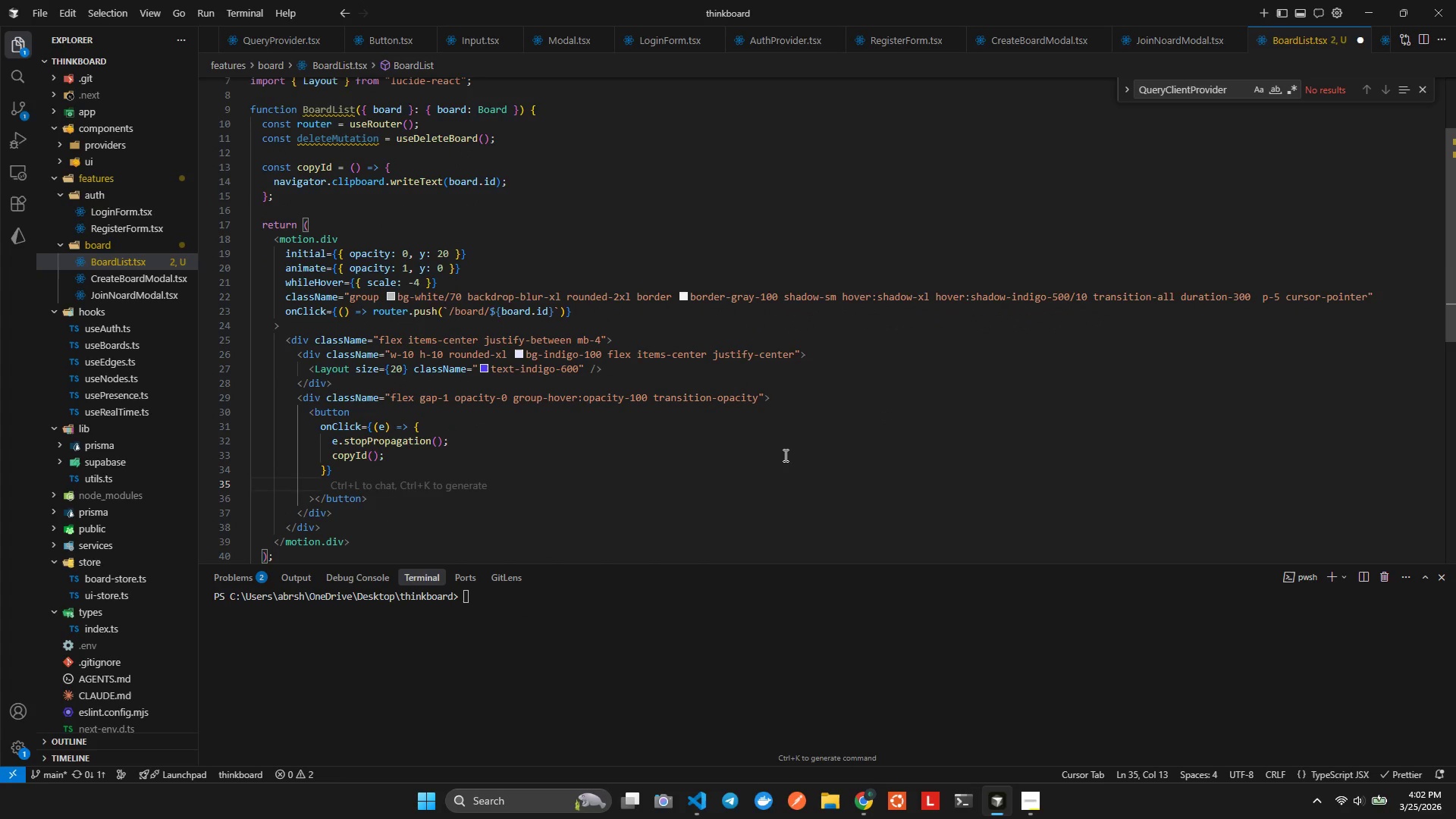 
type(cla)
 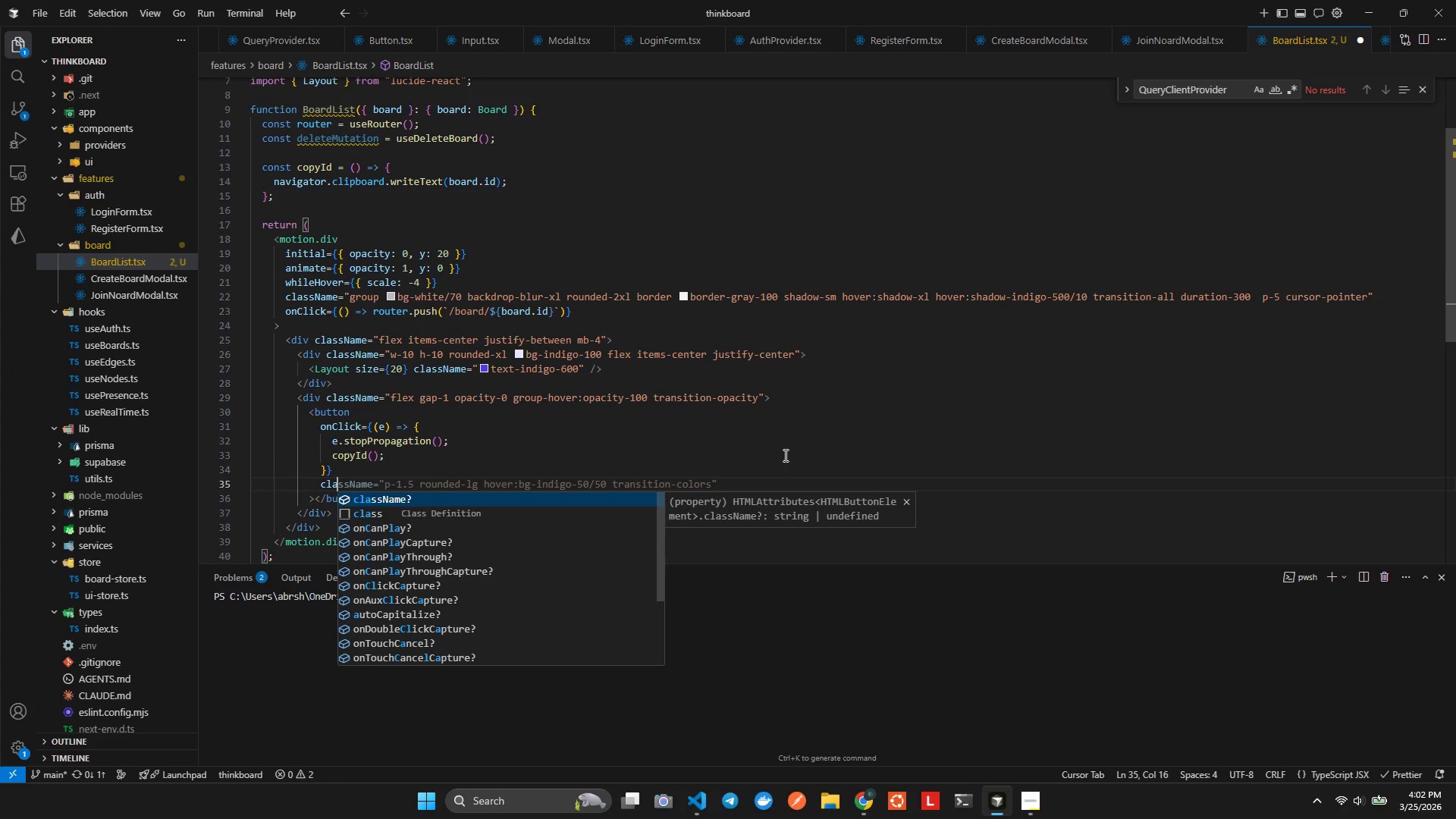 
key(Enter)
 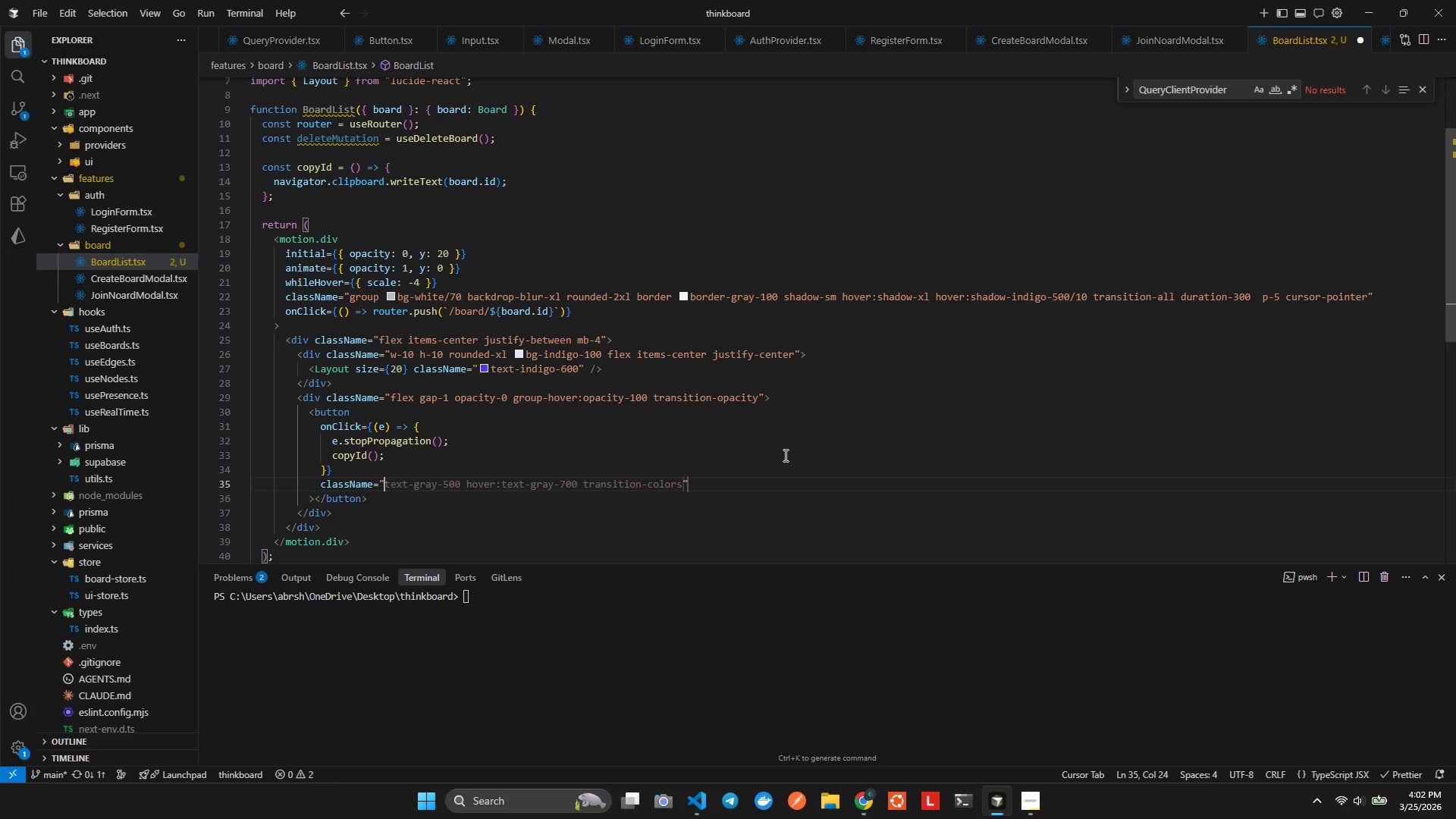 
type(p1.5)
 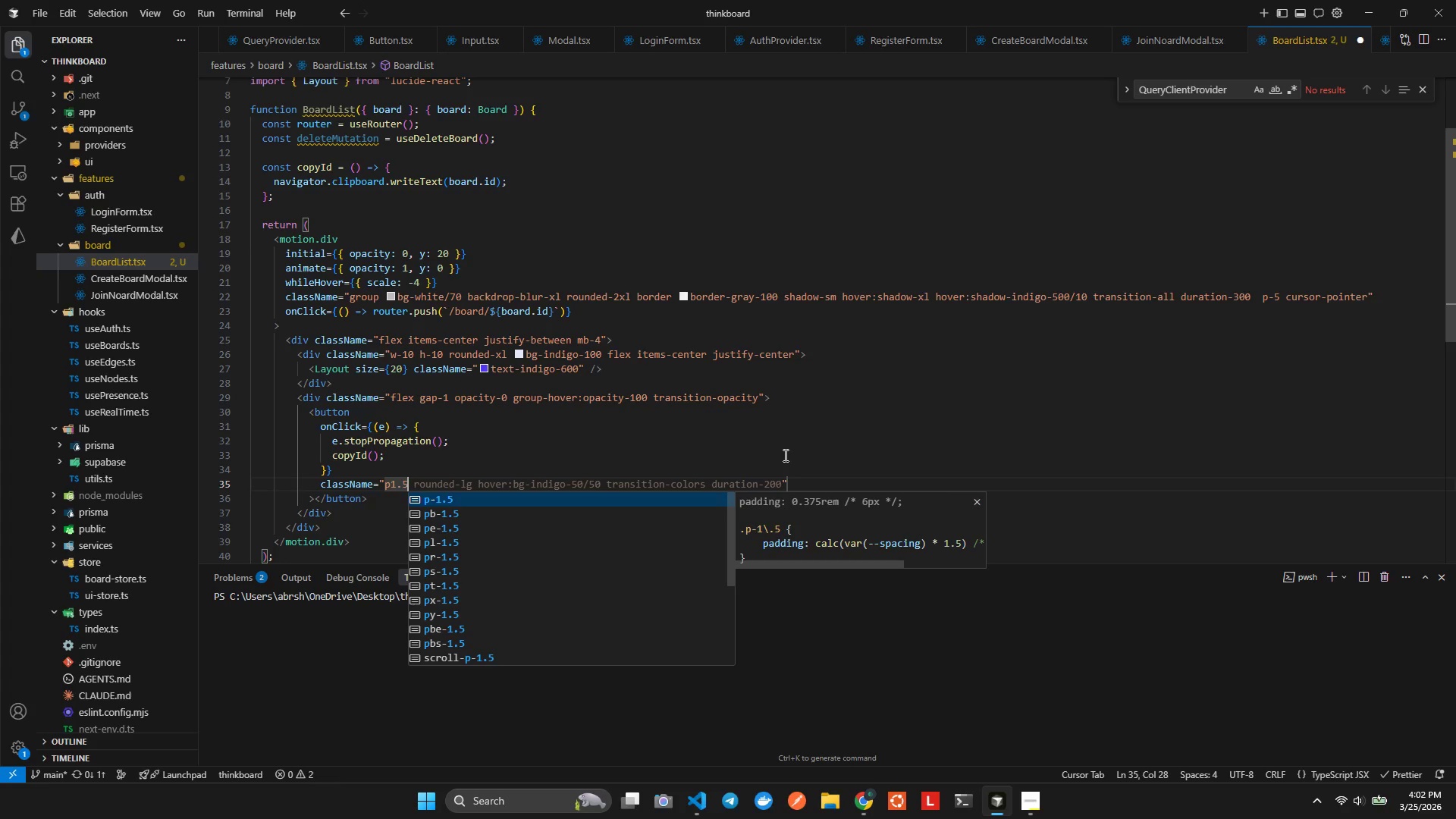 
key(Enter)
 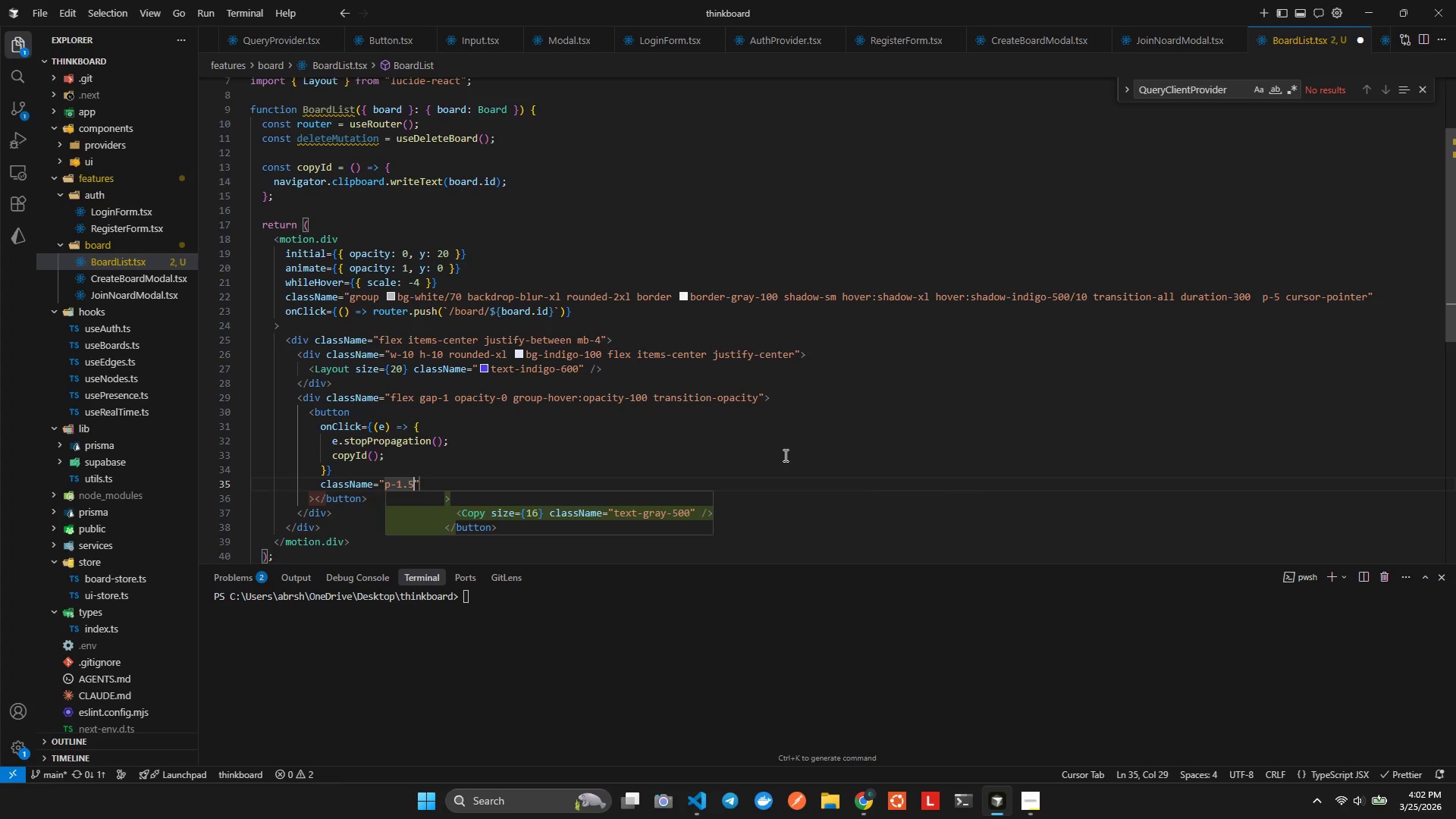 
type( roundedlg)
 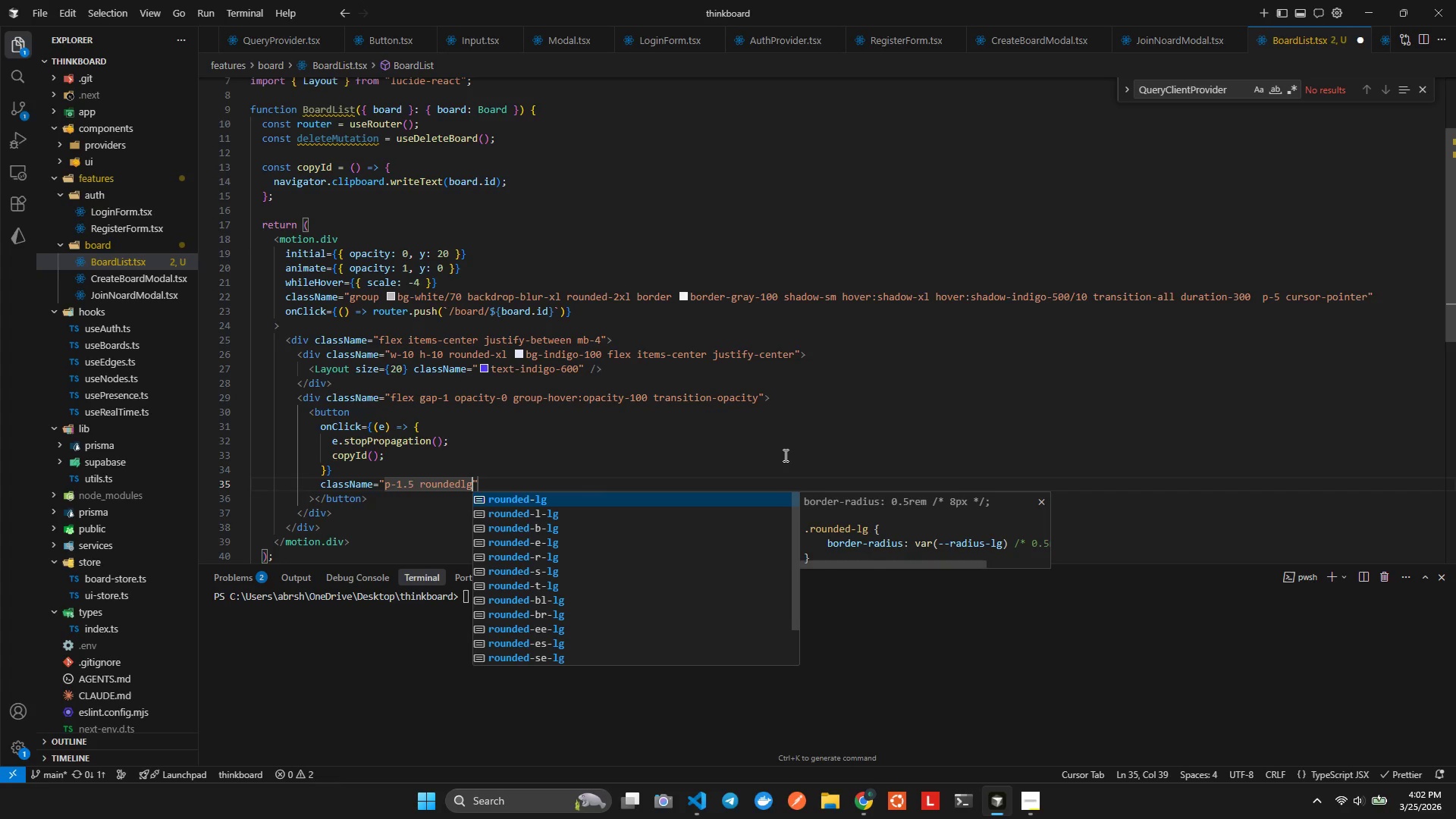 
key(Enter)
 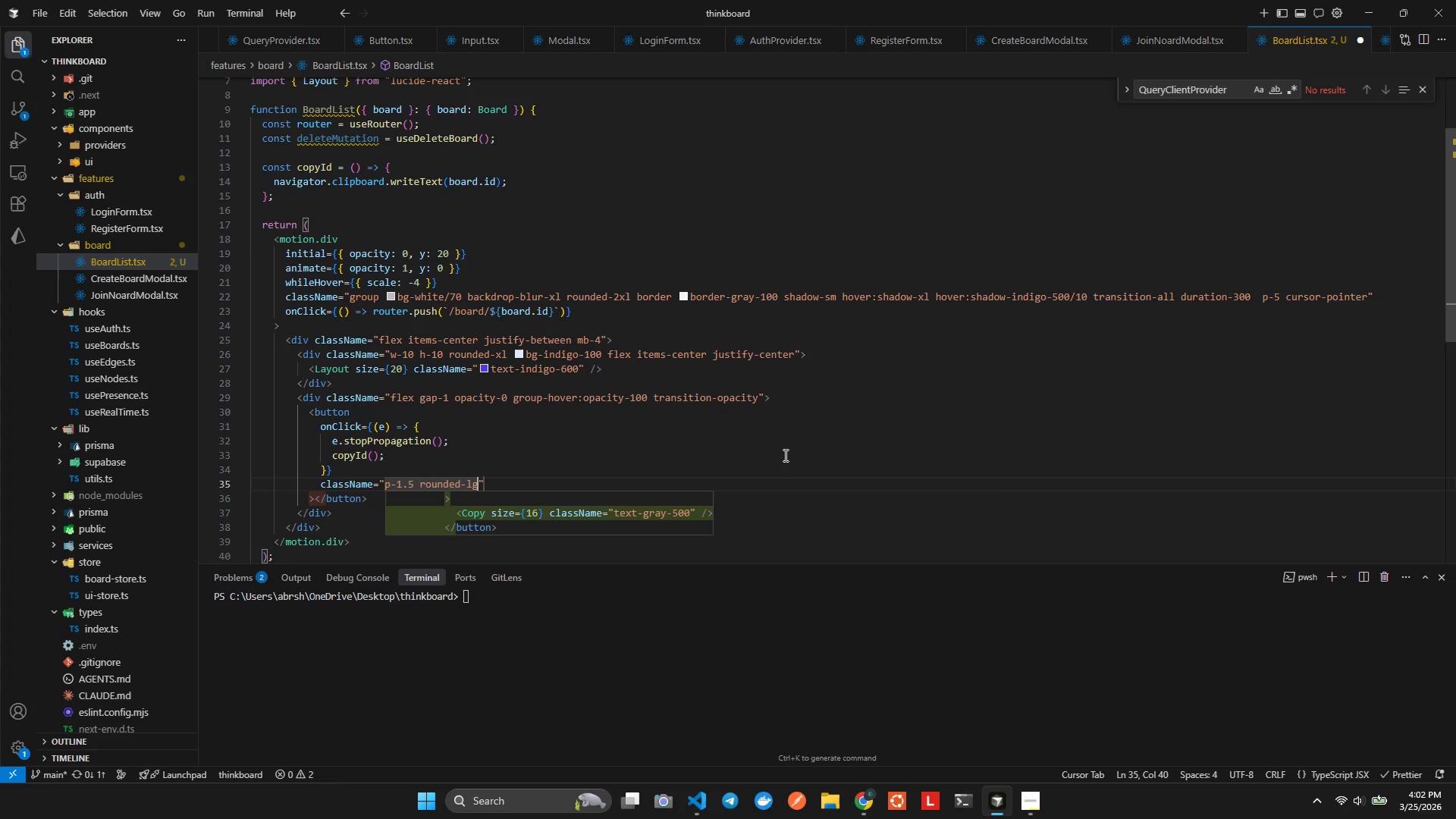 
type( hover:bg)
 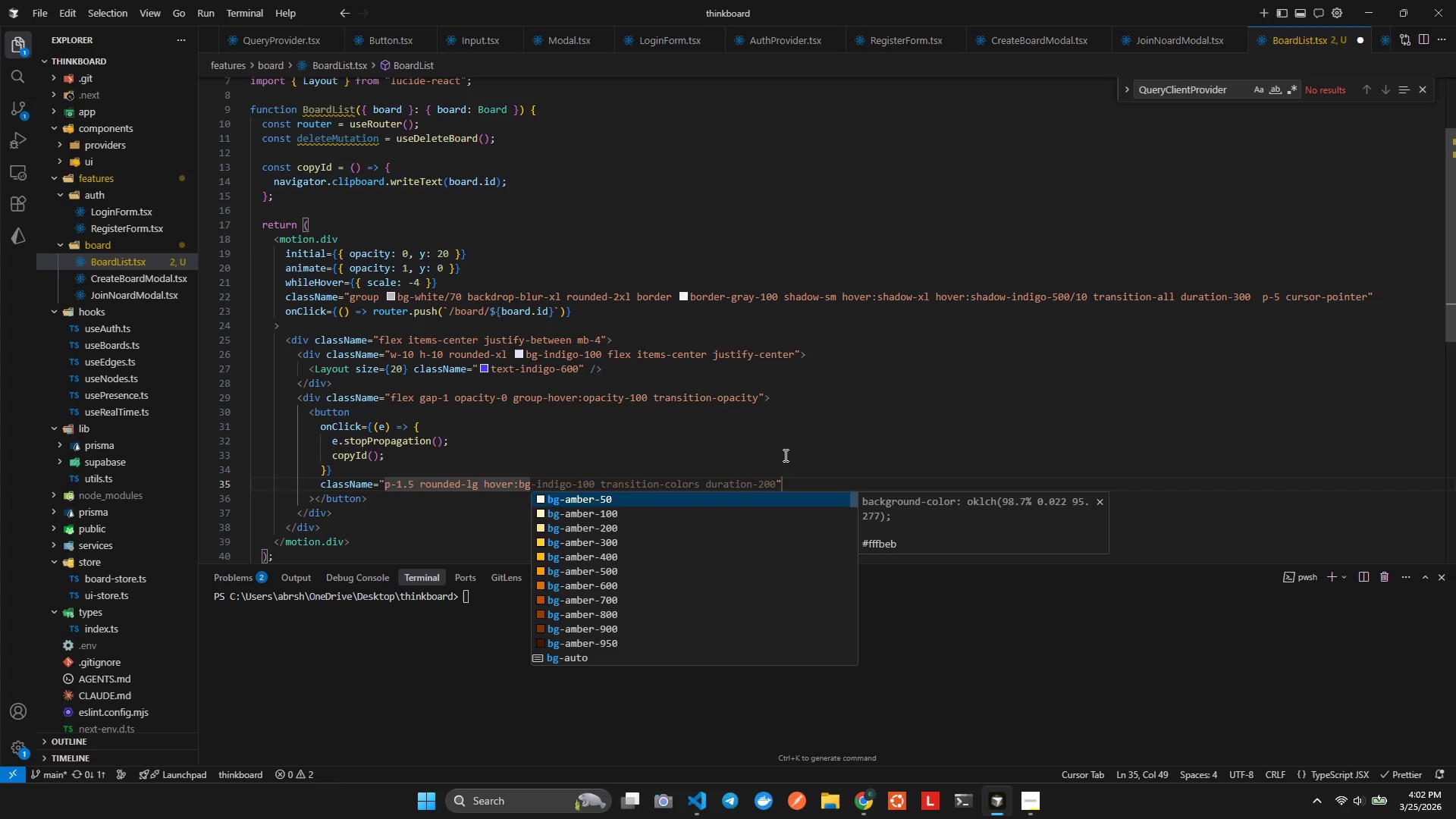 
type(gray100)
 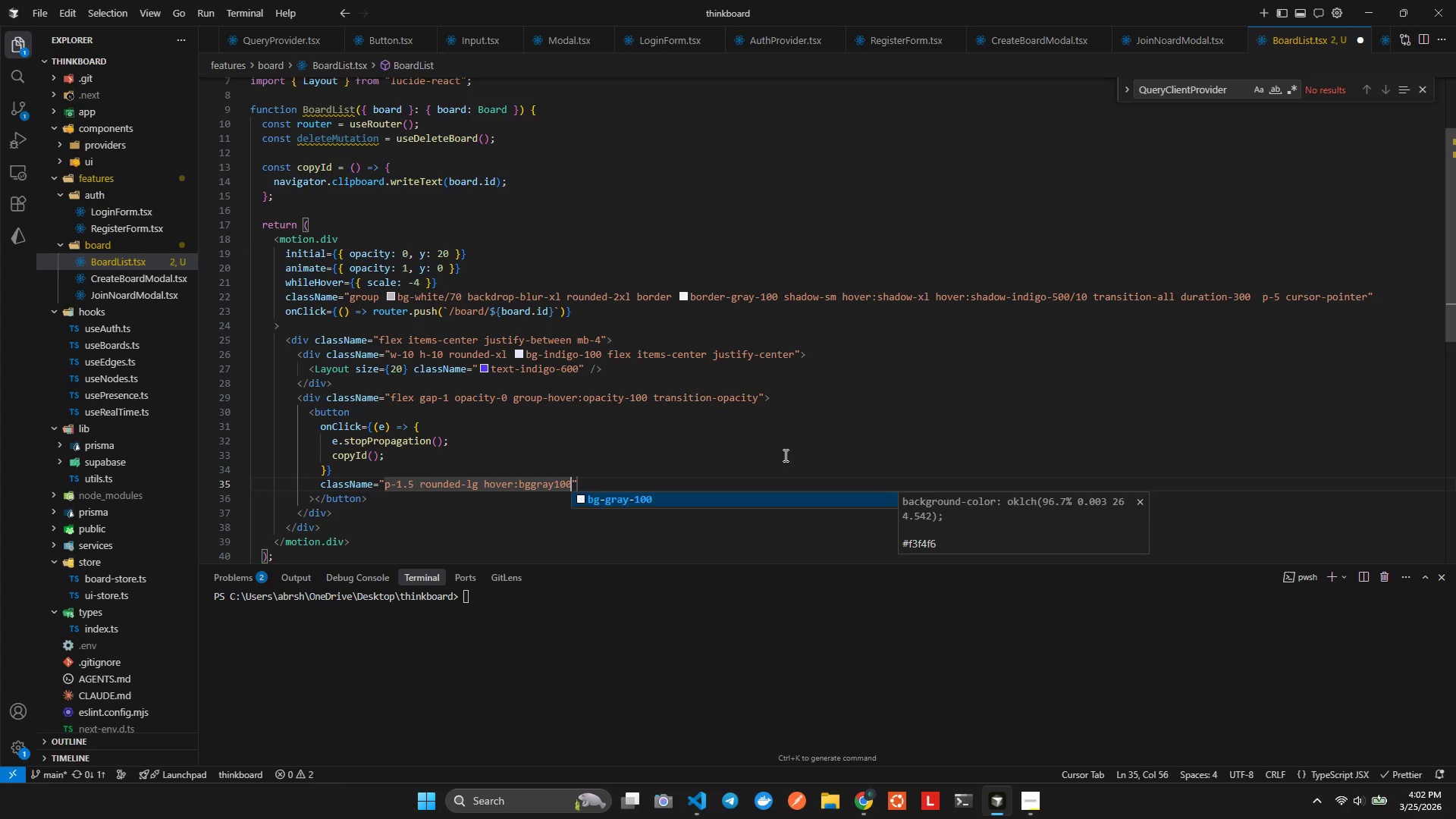 
key(Enter)
 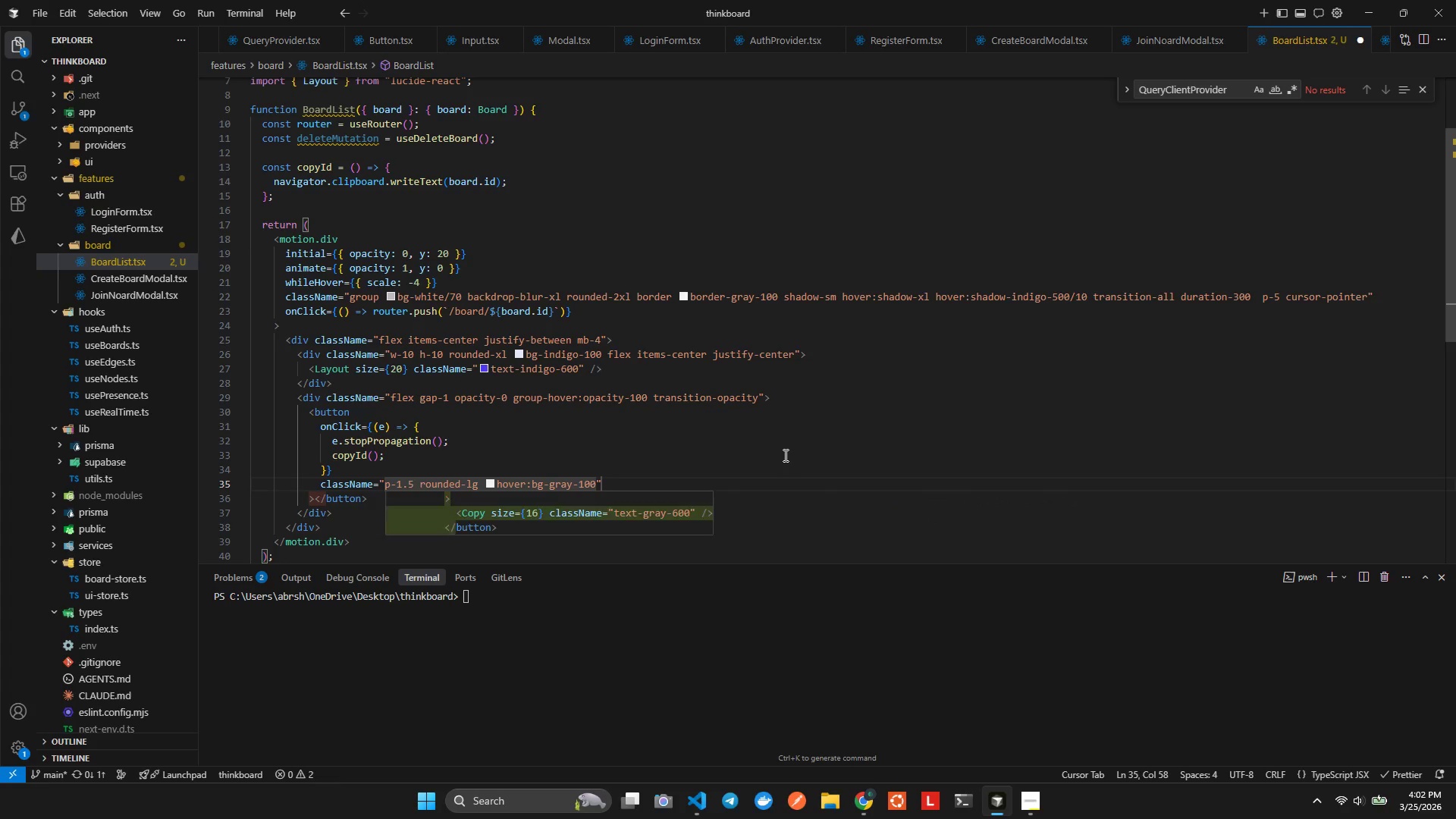 
type( textgra400)
 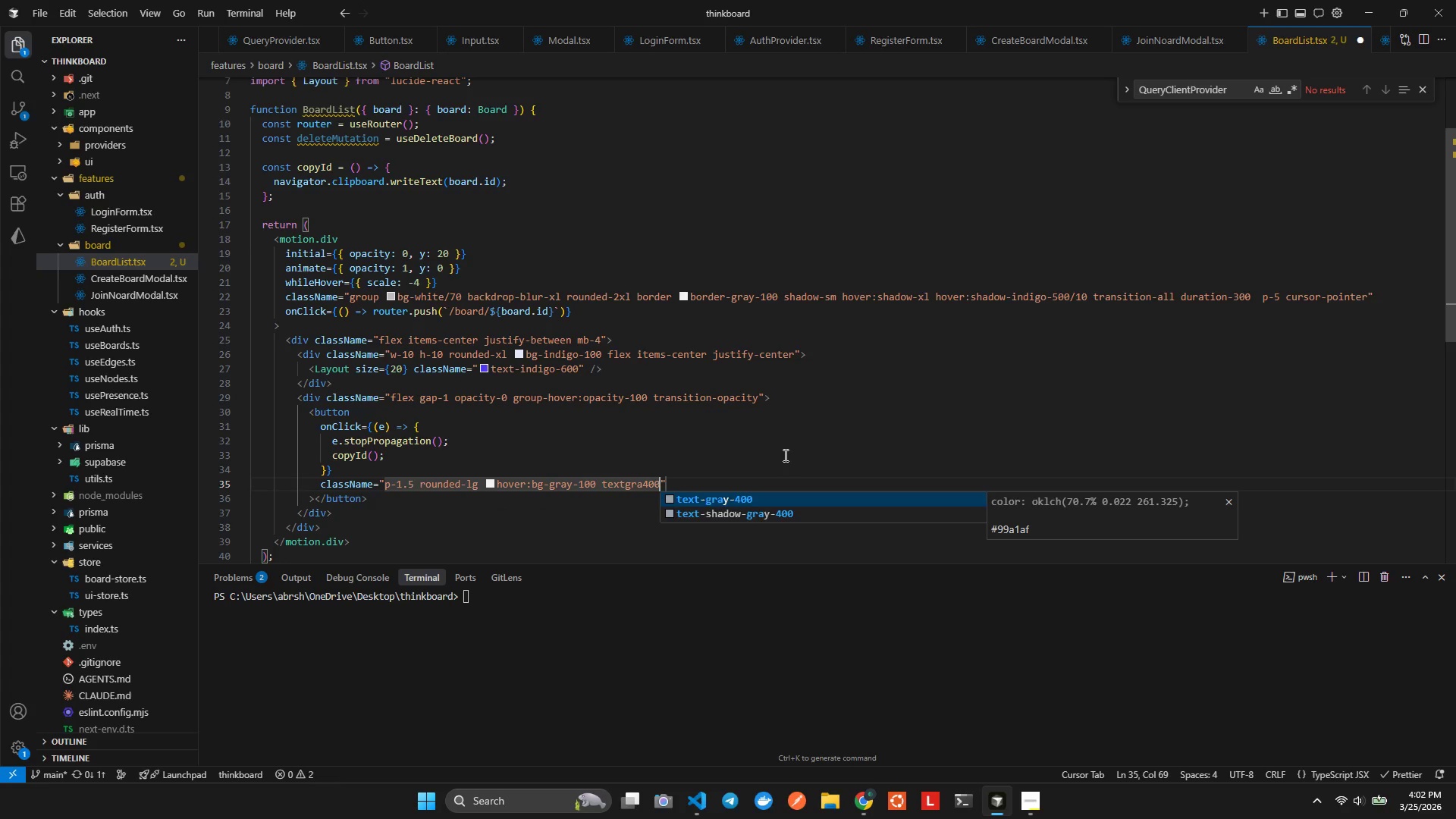 
key(Enter)
 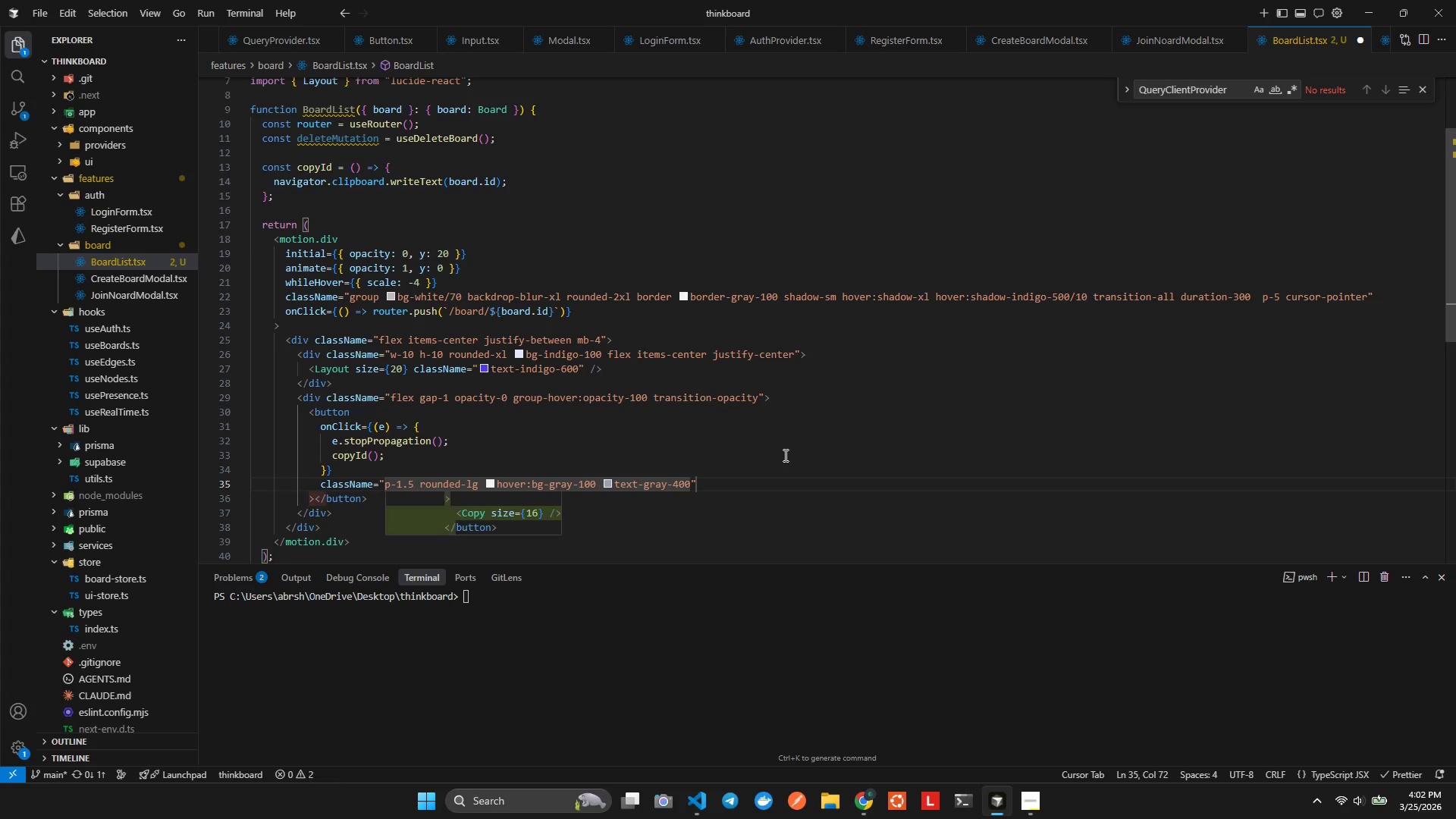 
type( hover)
 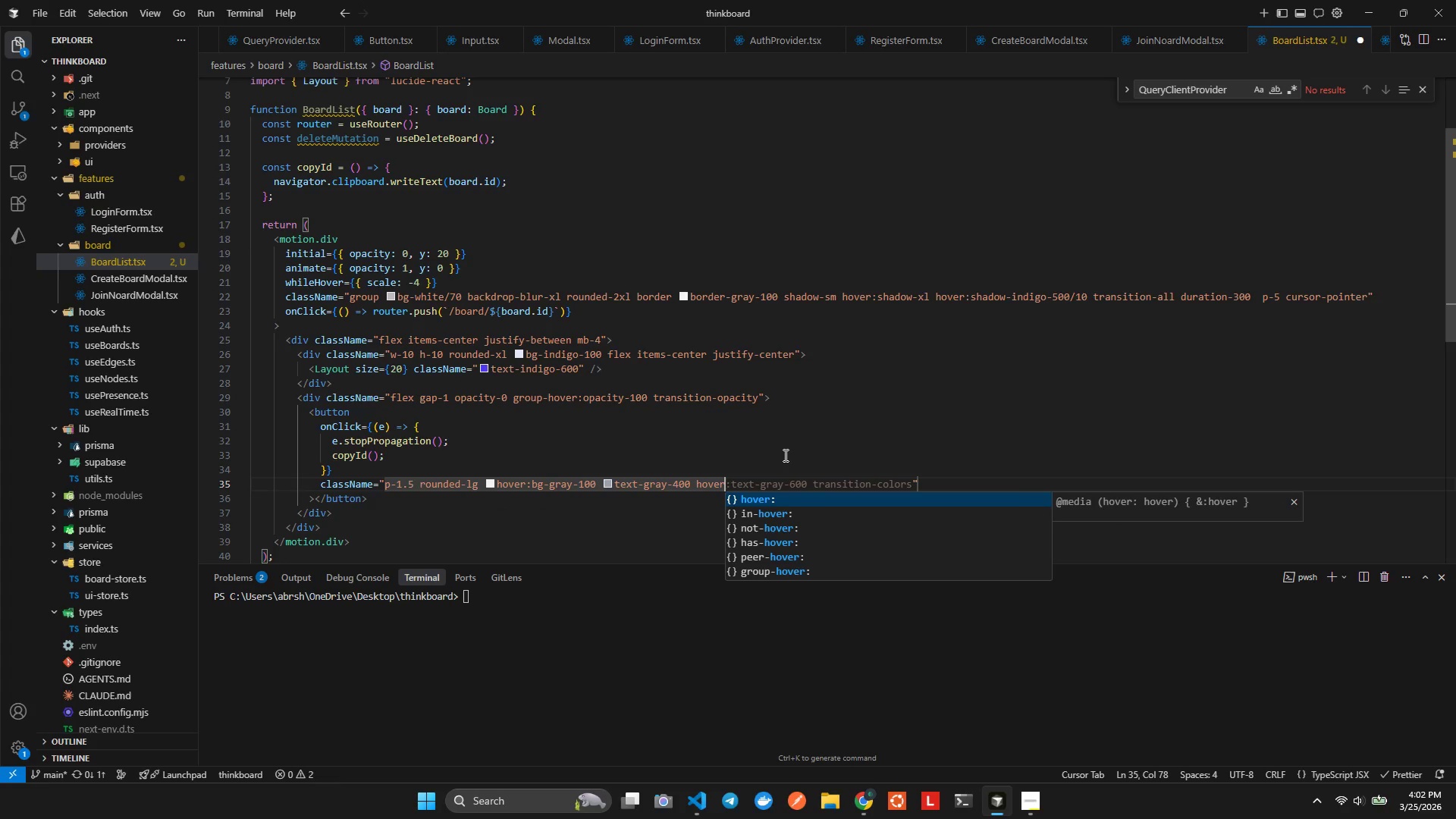 
key(Enter)
 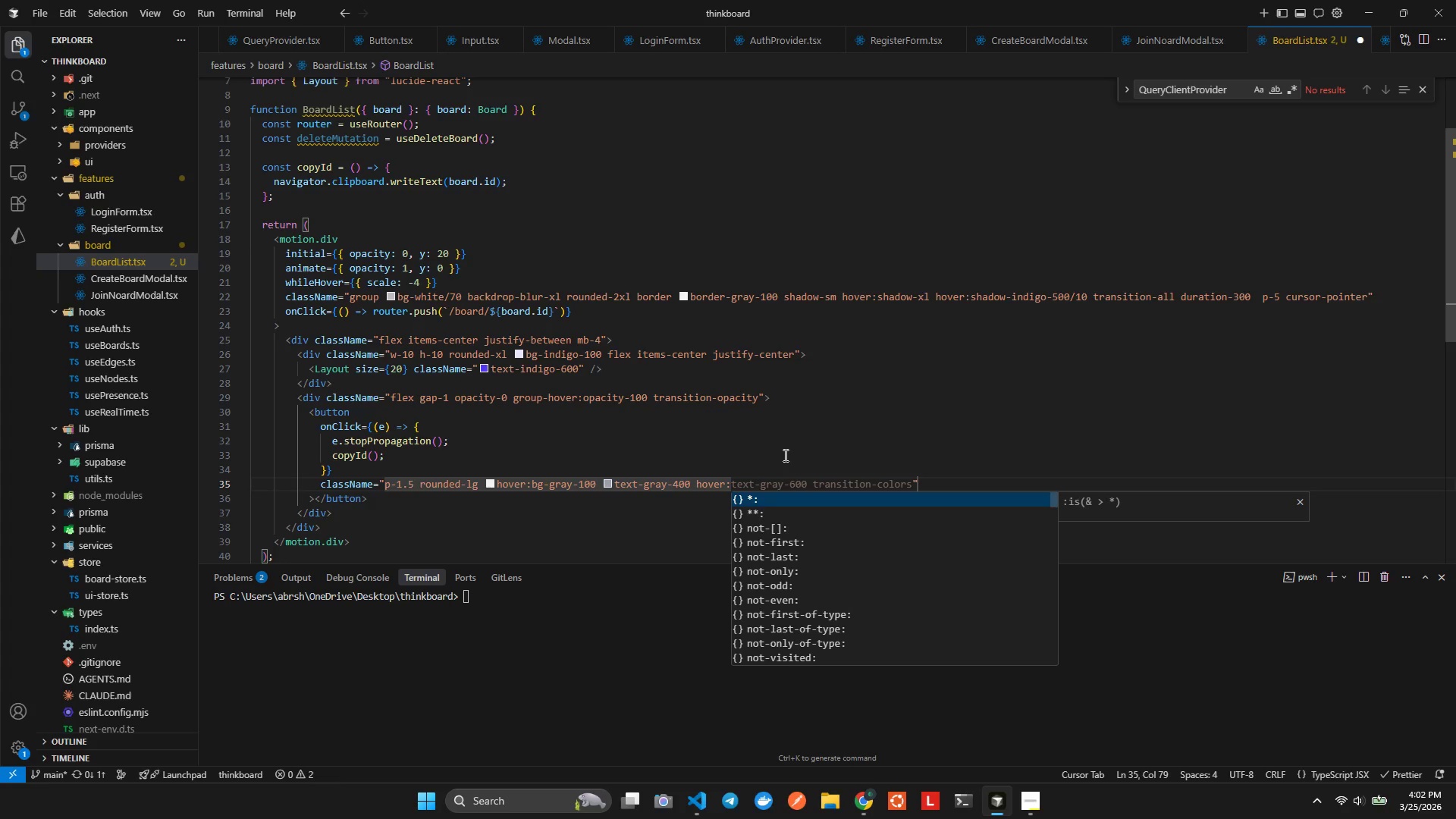 
type(textgra600)
 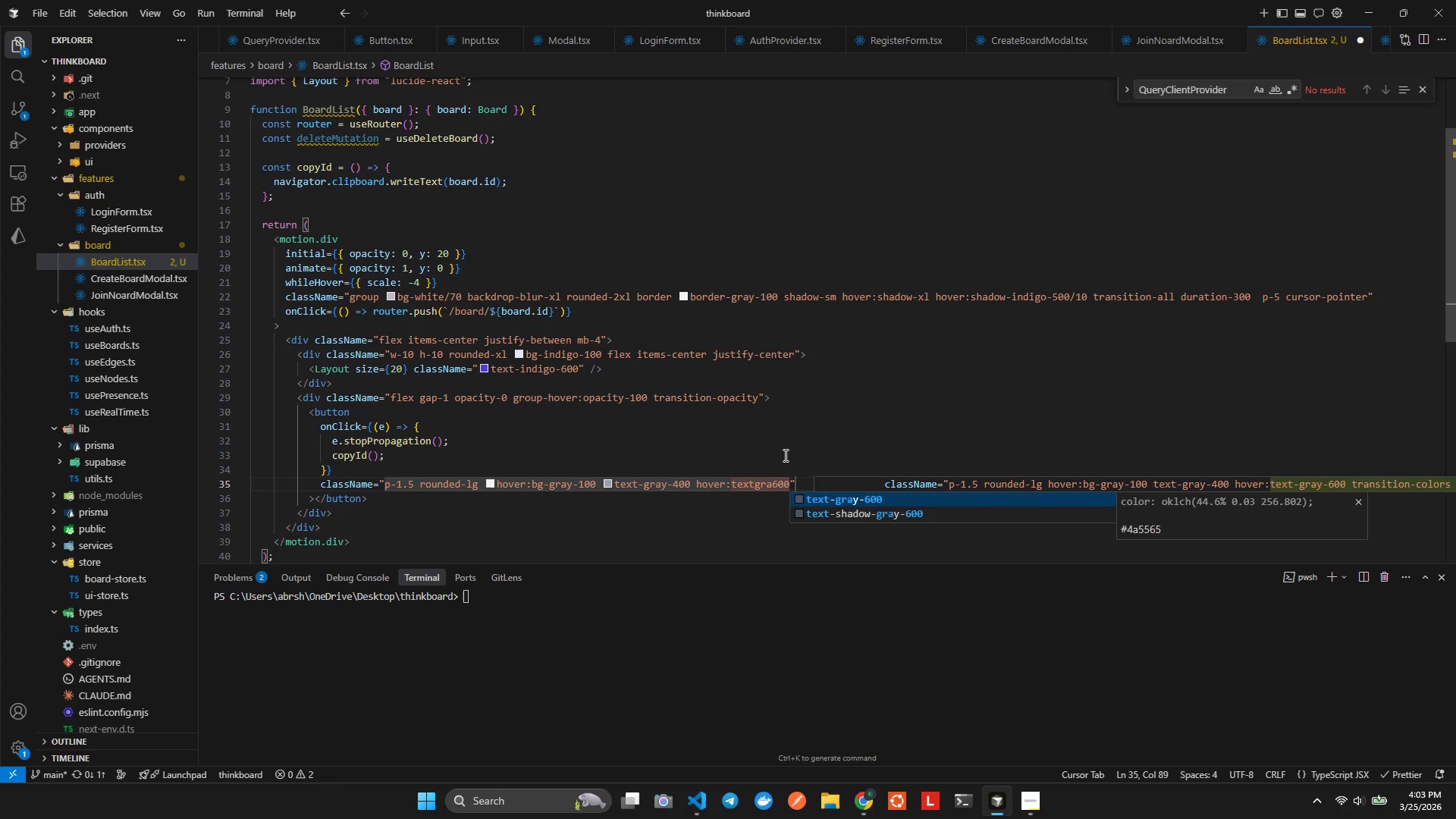 
key(Enter)
 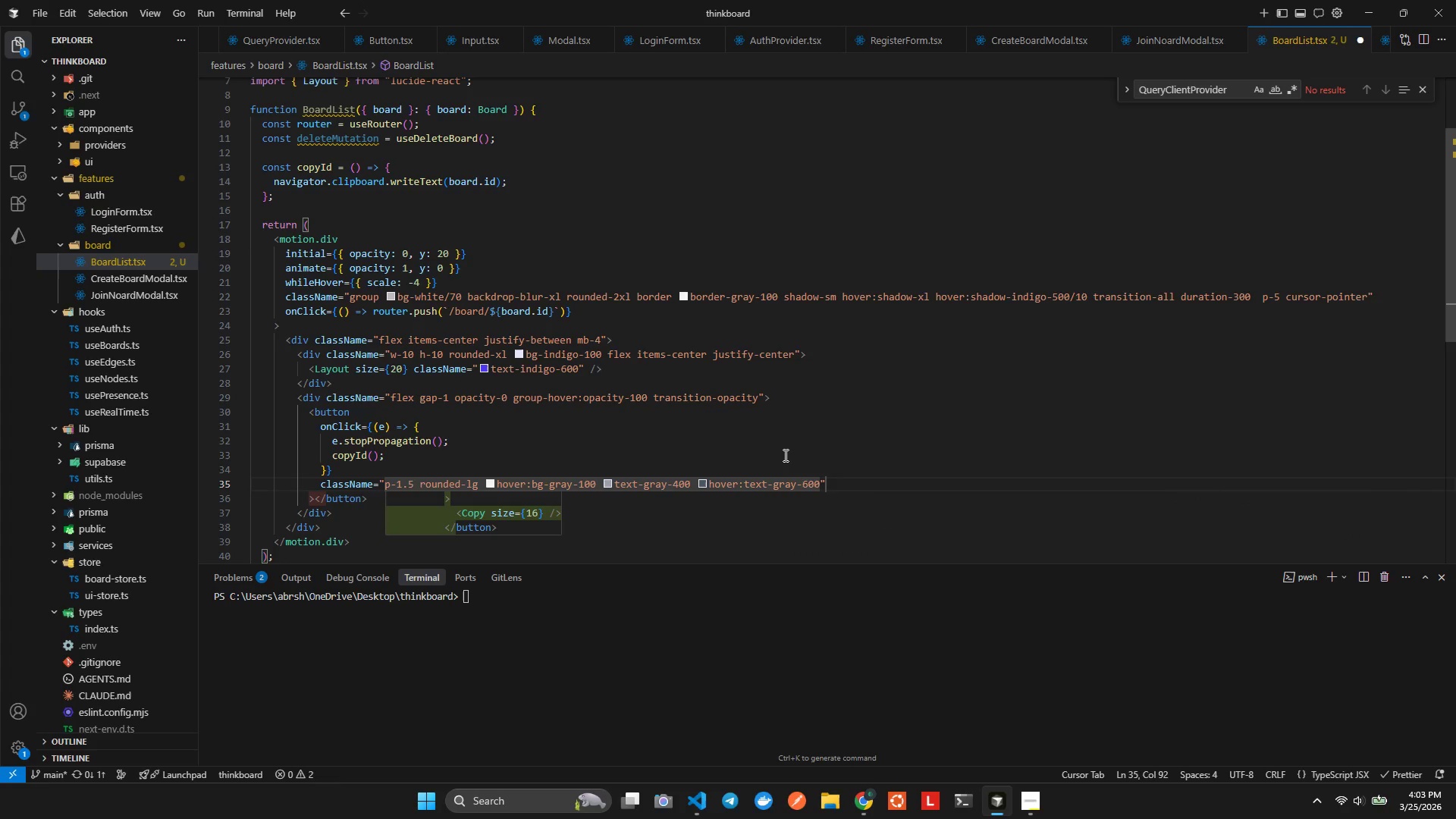 
key(ArrowRight)
 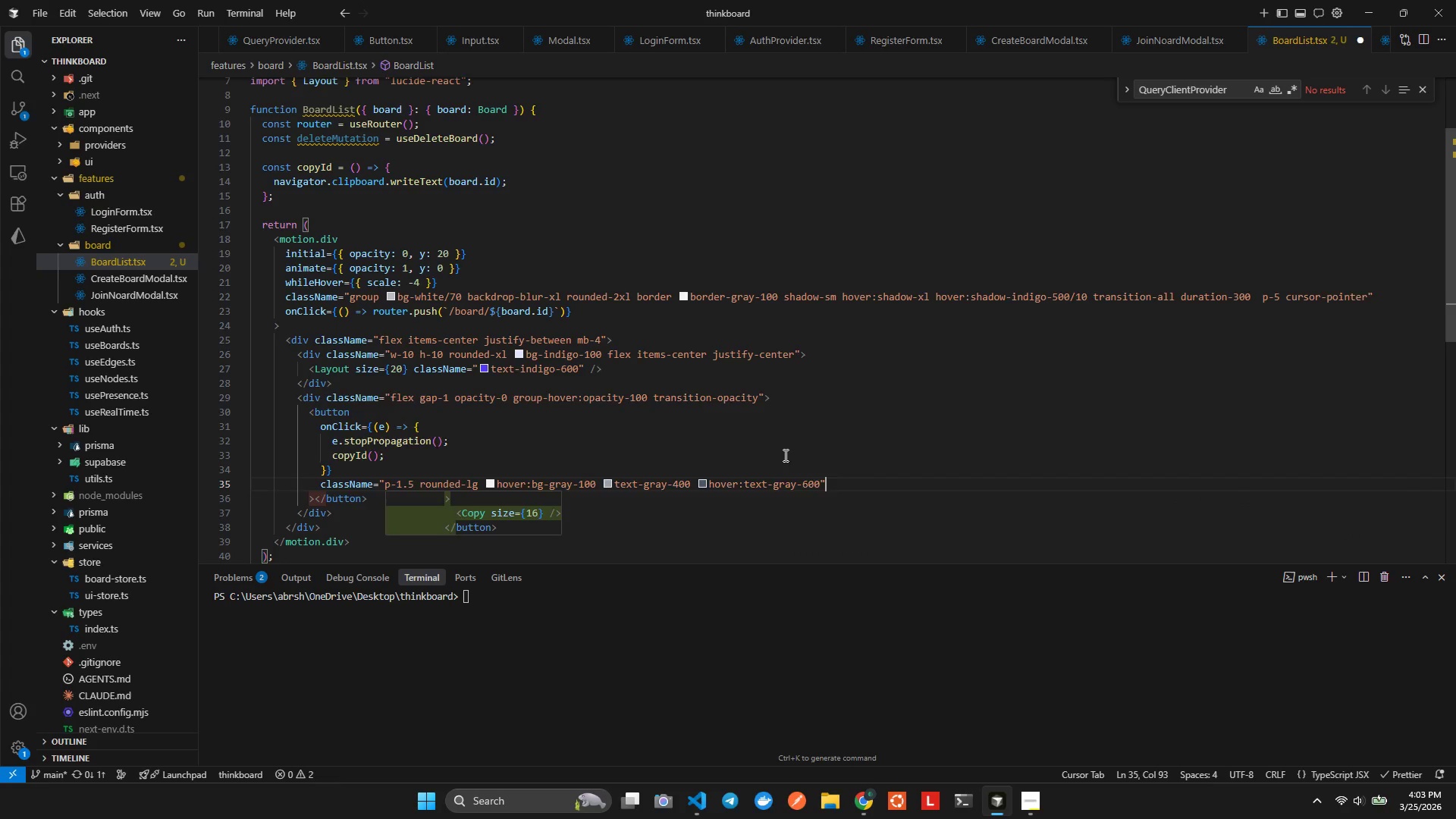 
key(Enter)
 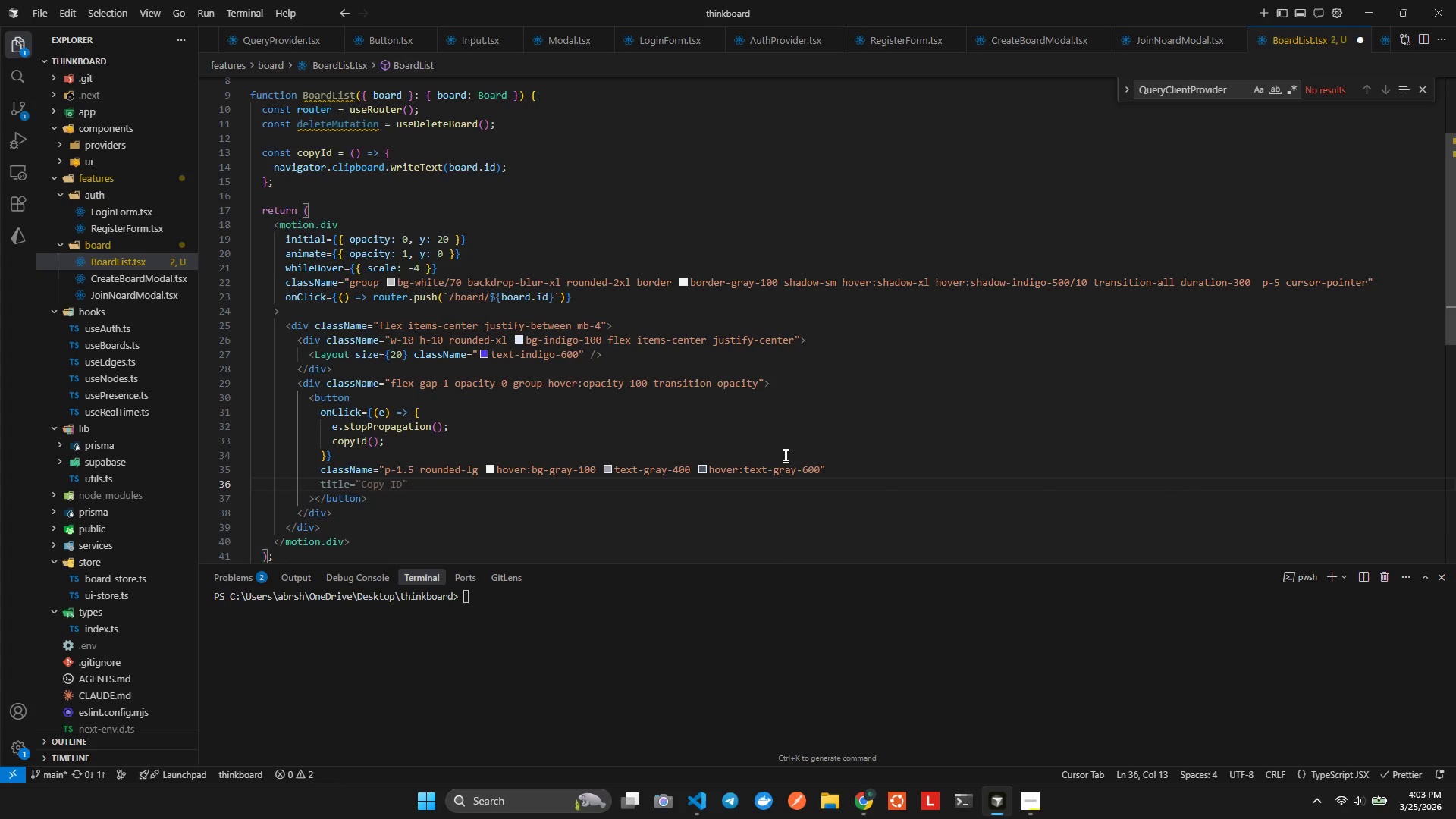 
type(ttl)
key(Tab)
 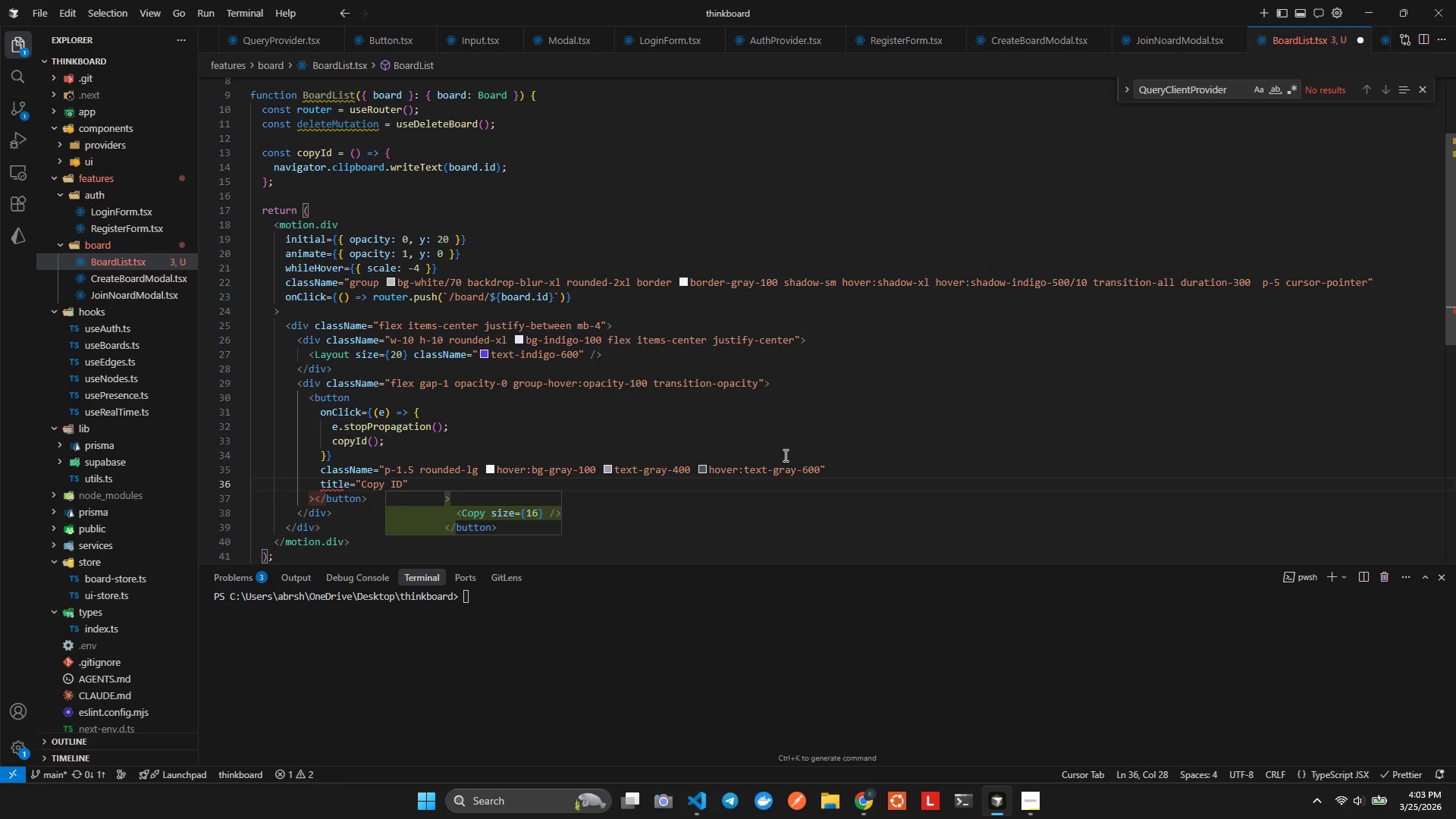 
hold_key(key=I, duration=0.34)
 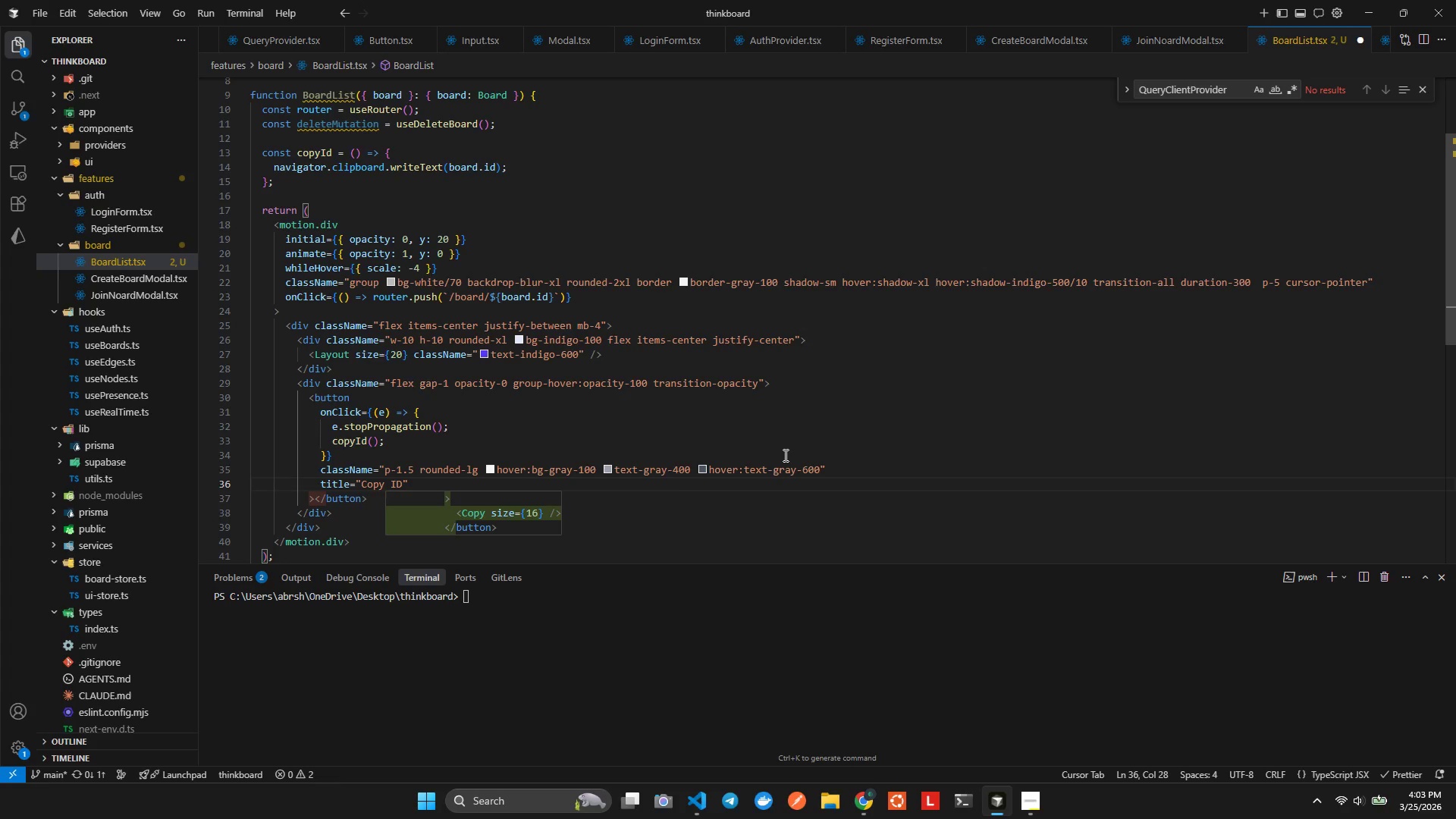 
key(ArrowLeft)
 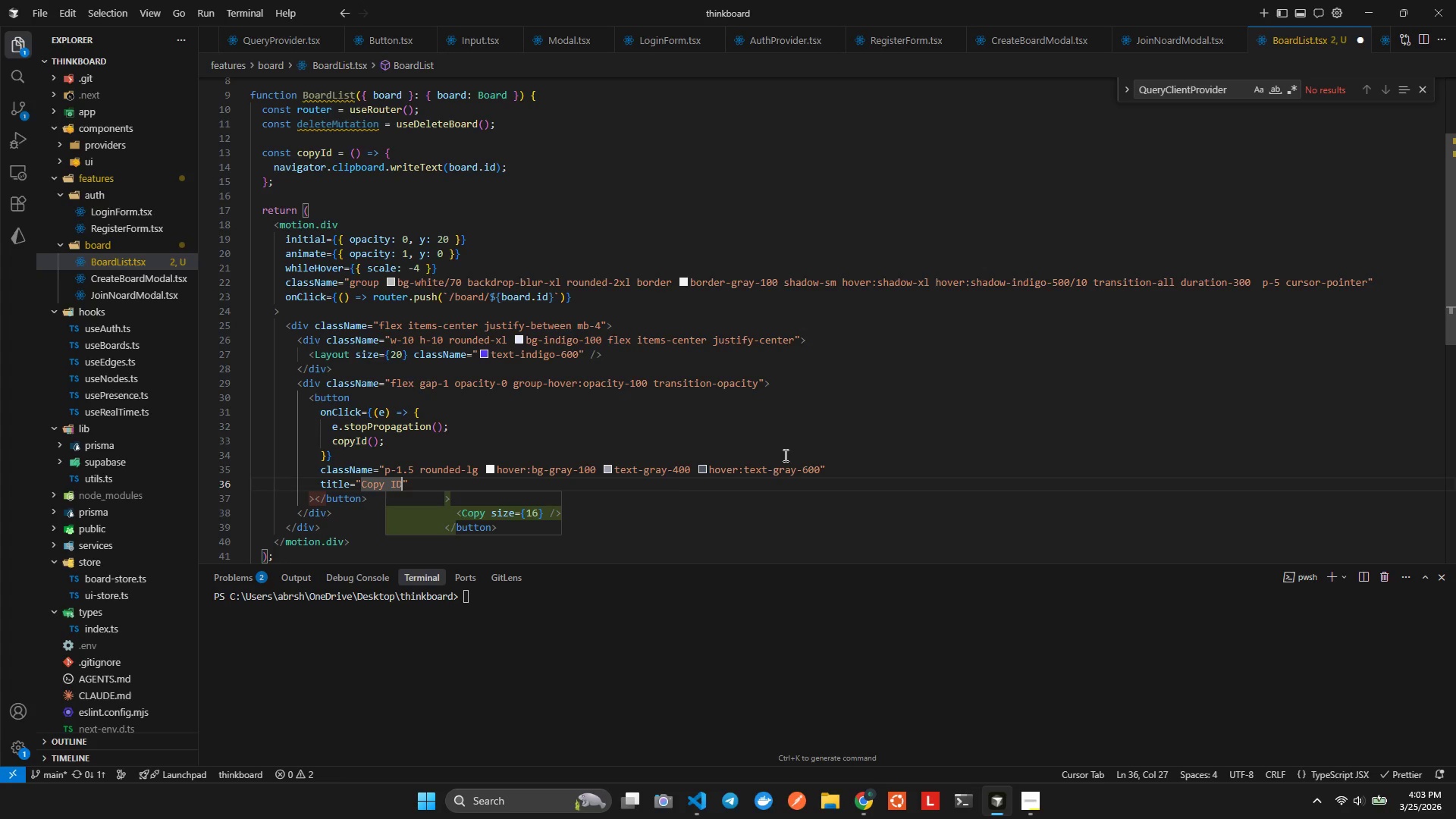 
key(ArrowLeft)
 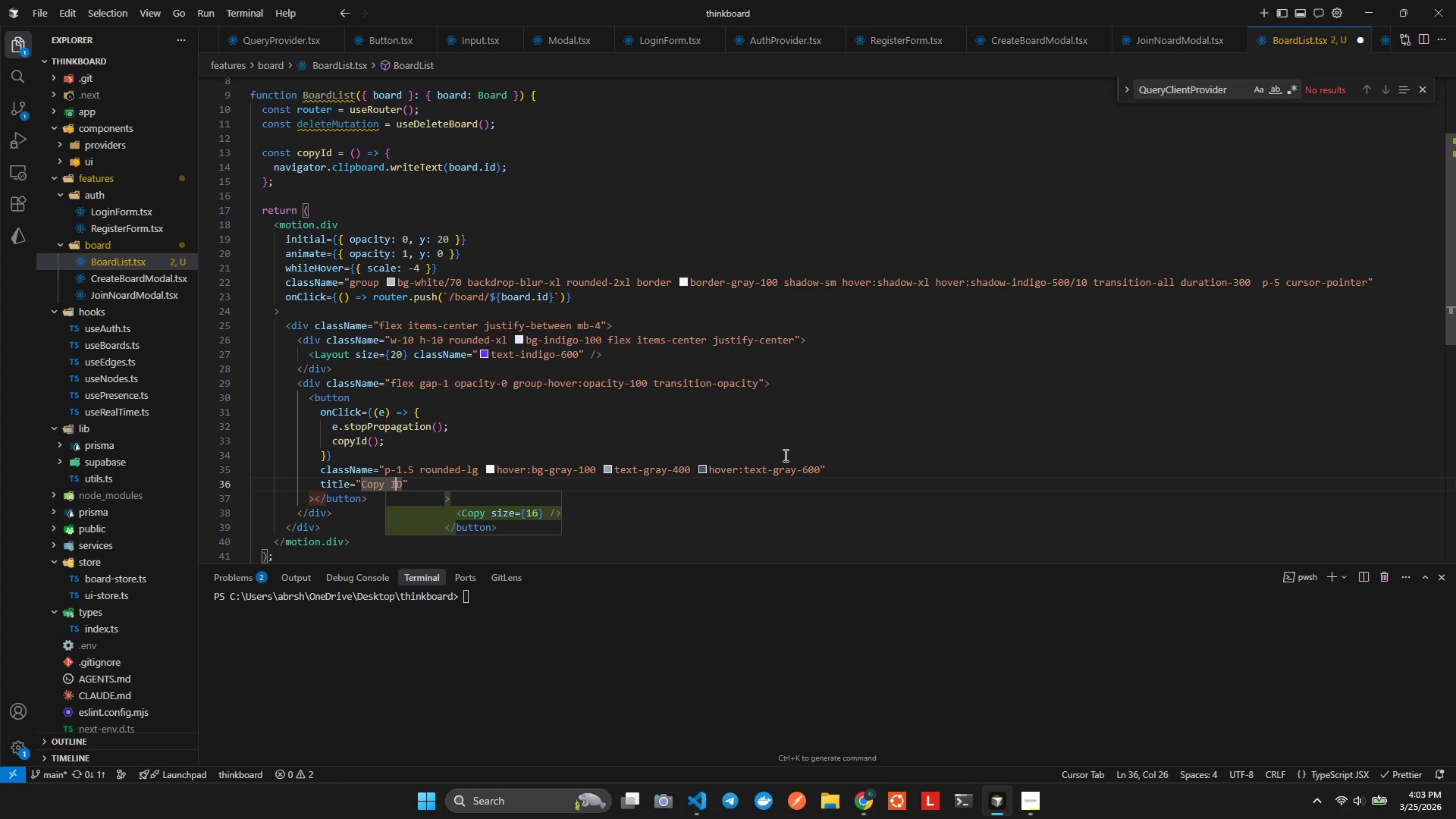 
key(ArrowLeft)
 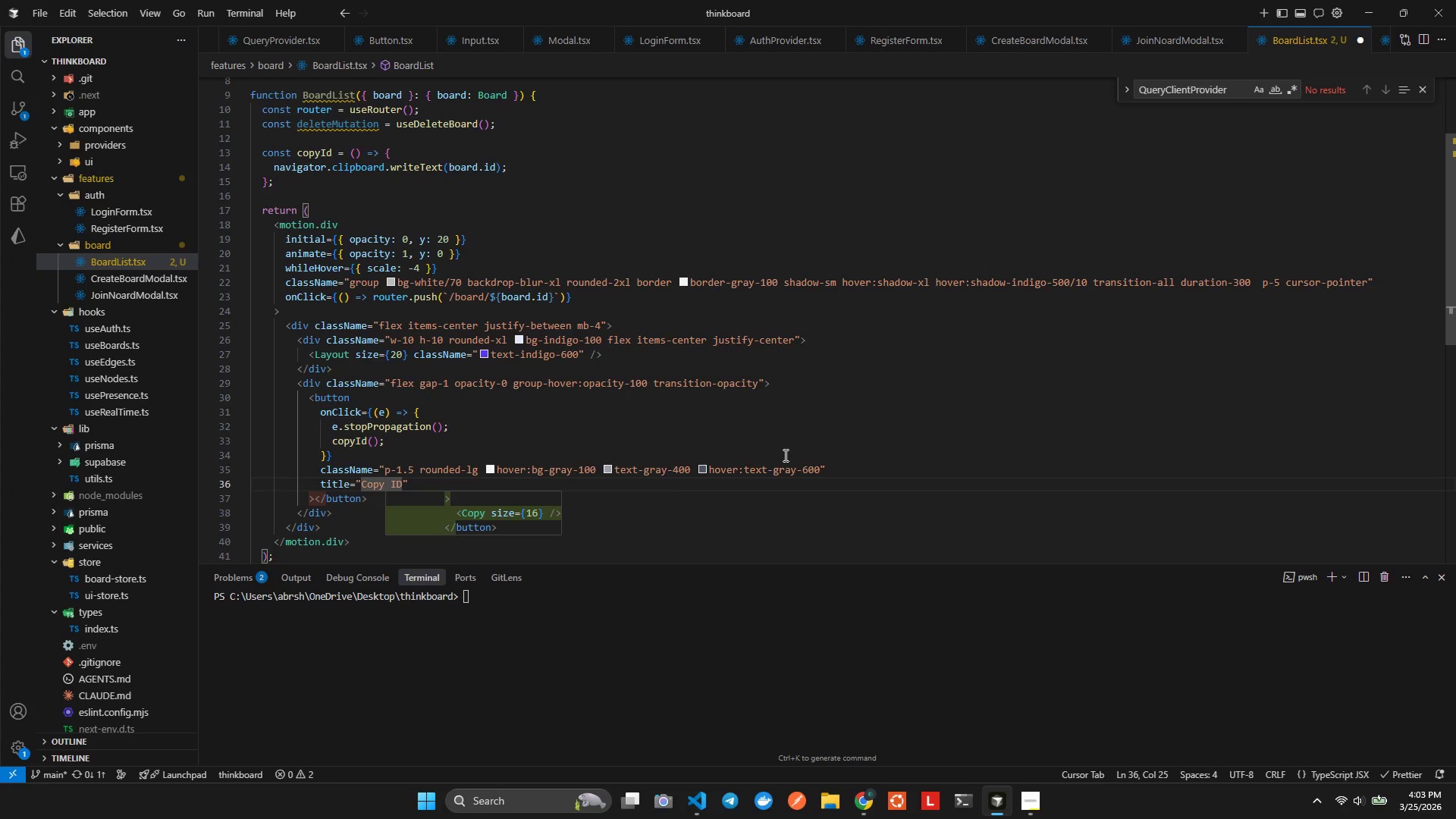 
key(ArrowLeft)
 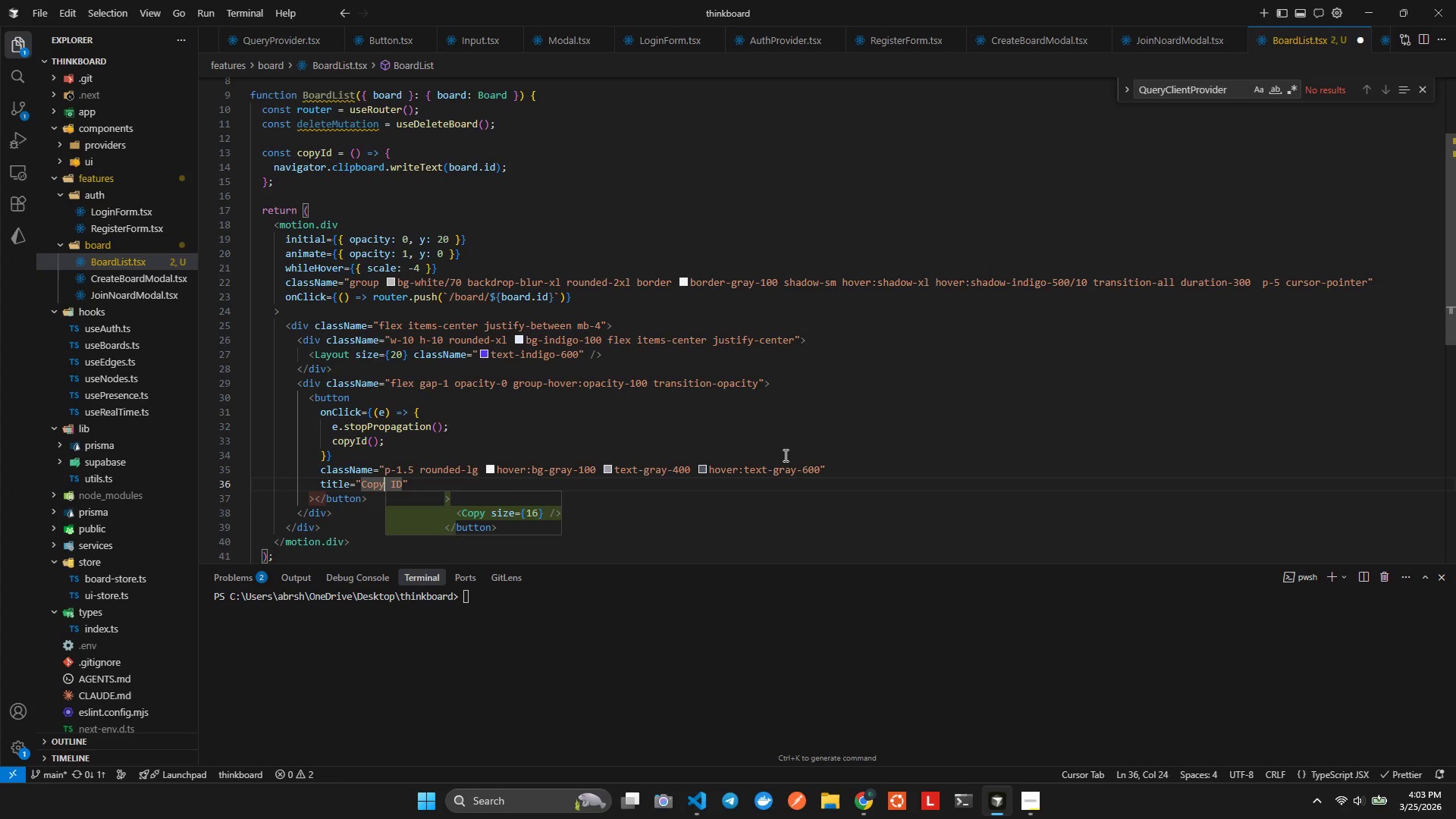 
key(ArrowLeft)
 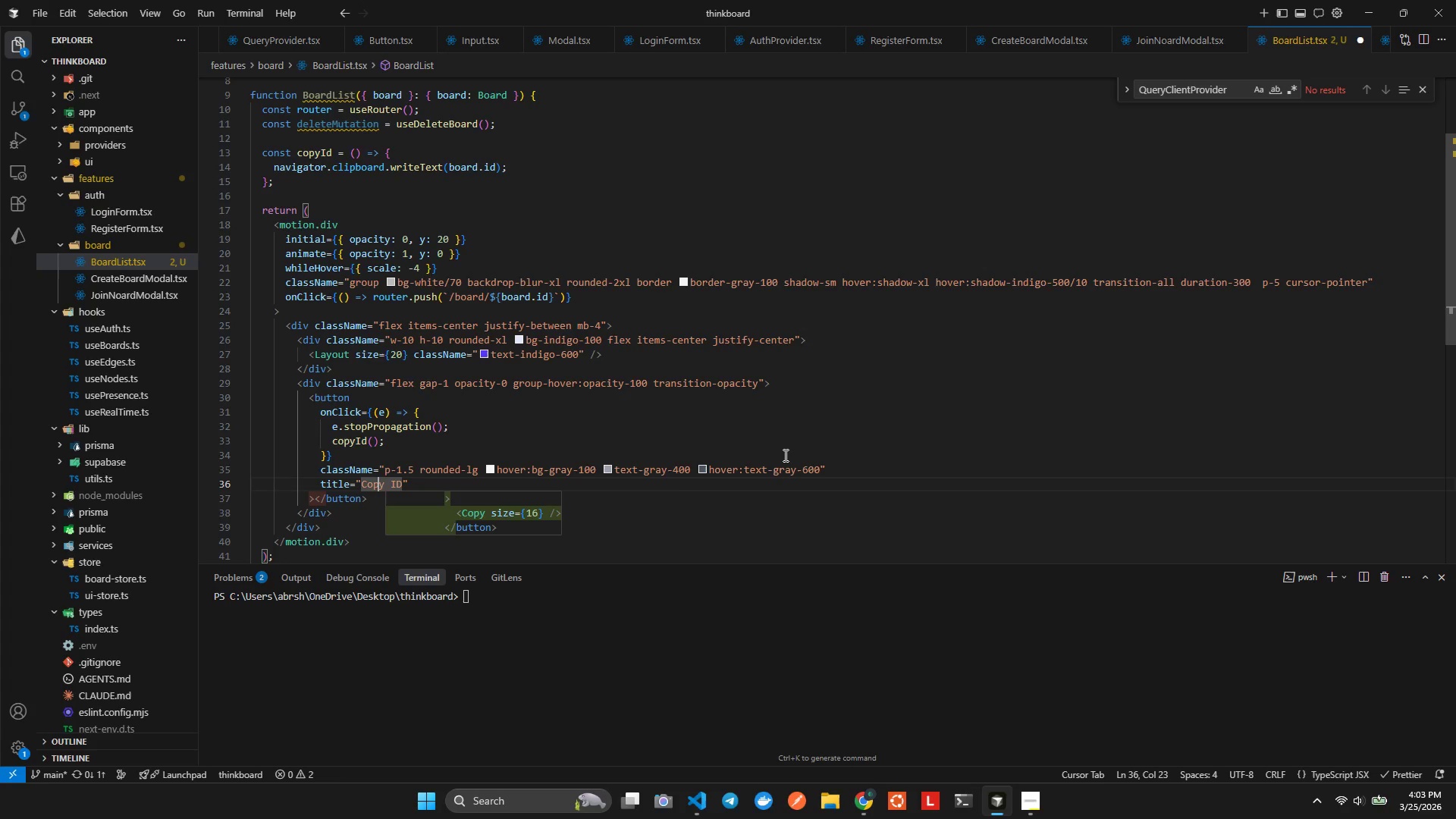 
key(ArrowRight)
 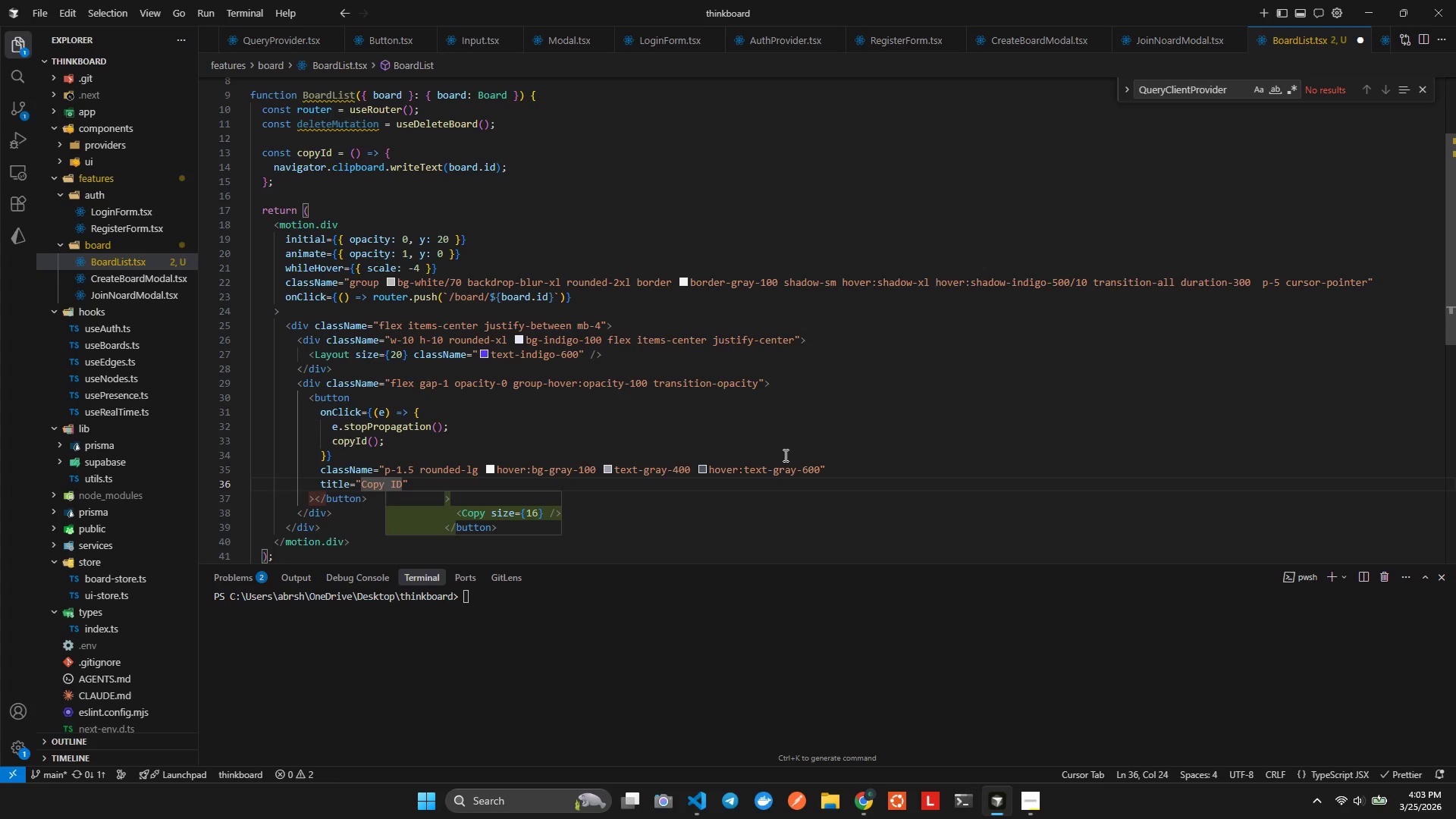 
key(Space)
 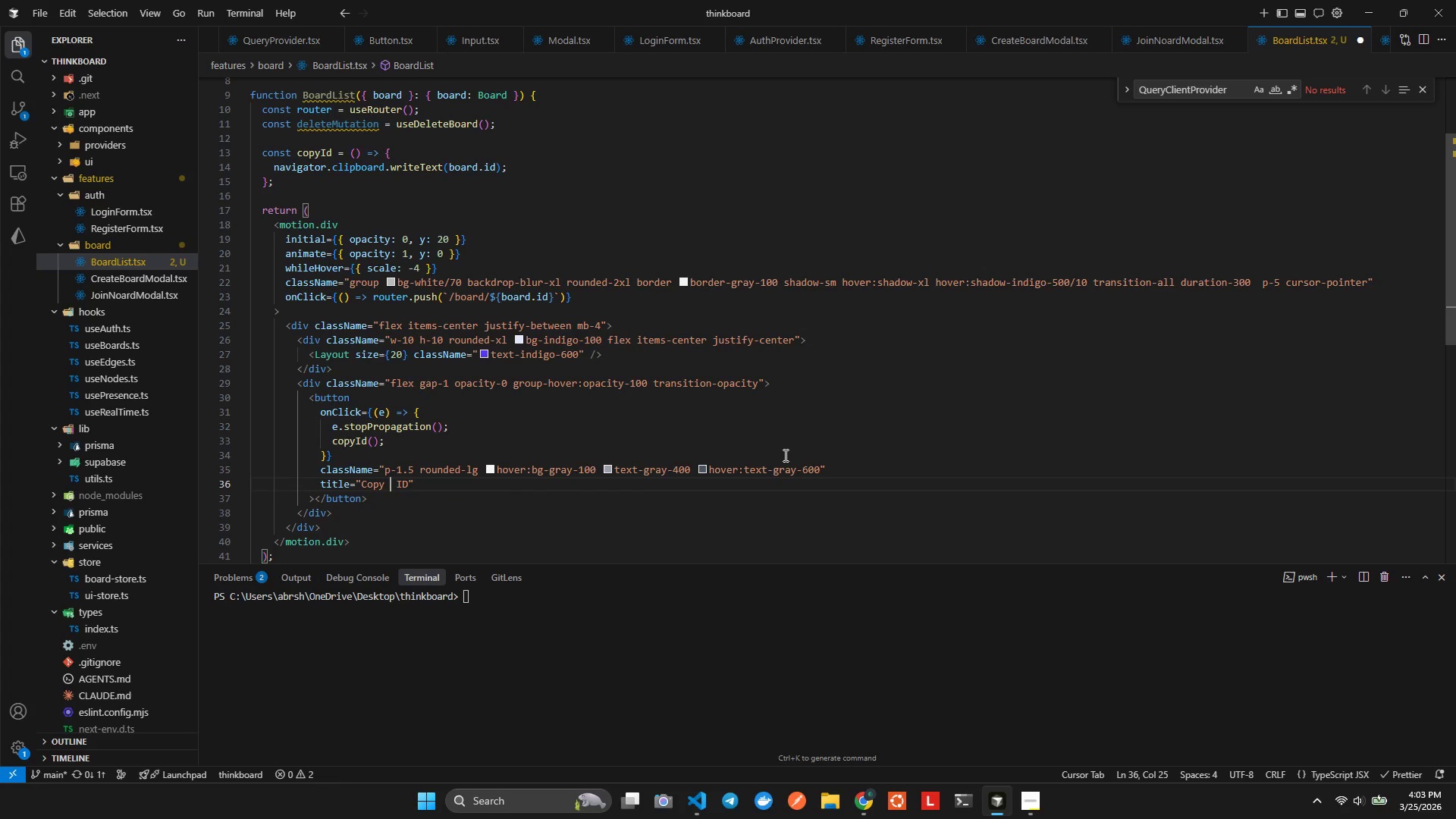 
key(Shift+B)
 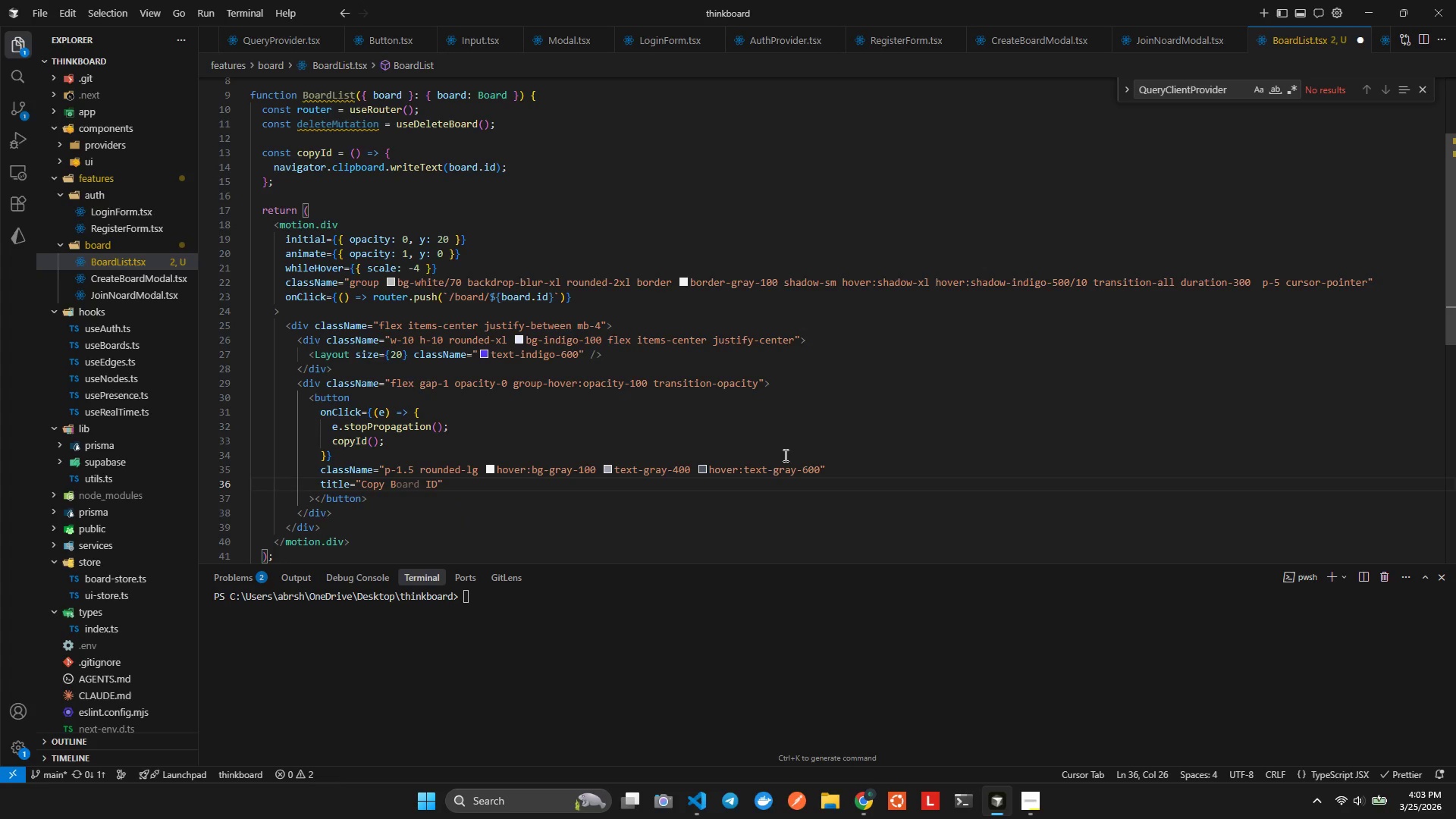 
key(Tab)
 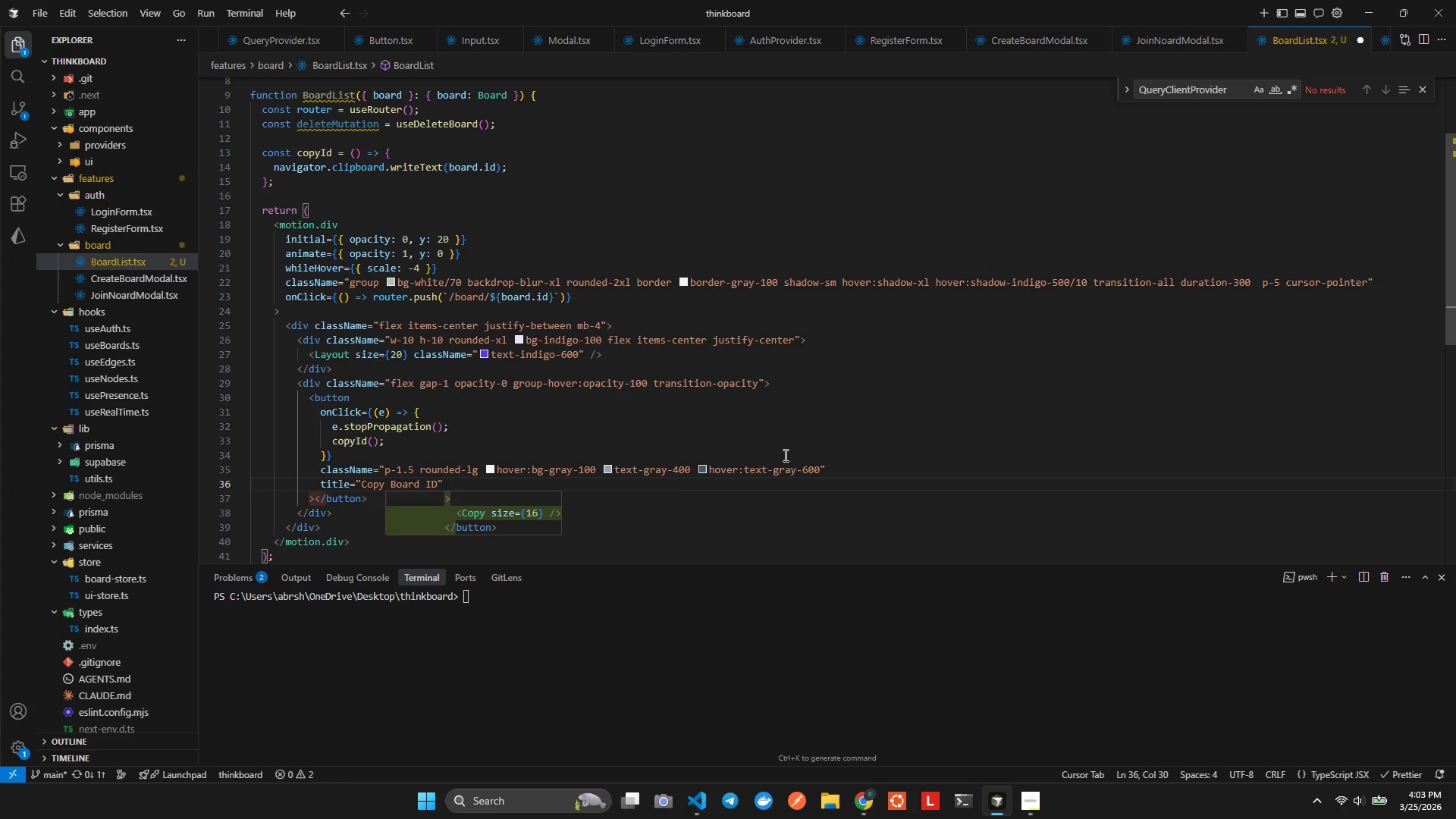 
key(ArrowRight)
 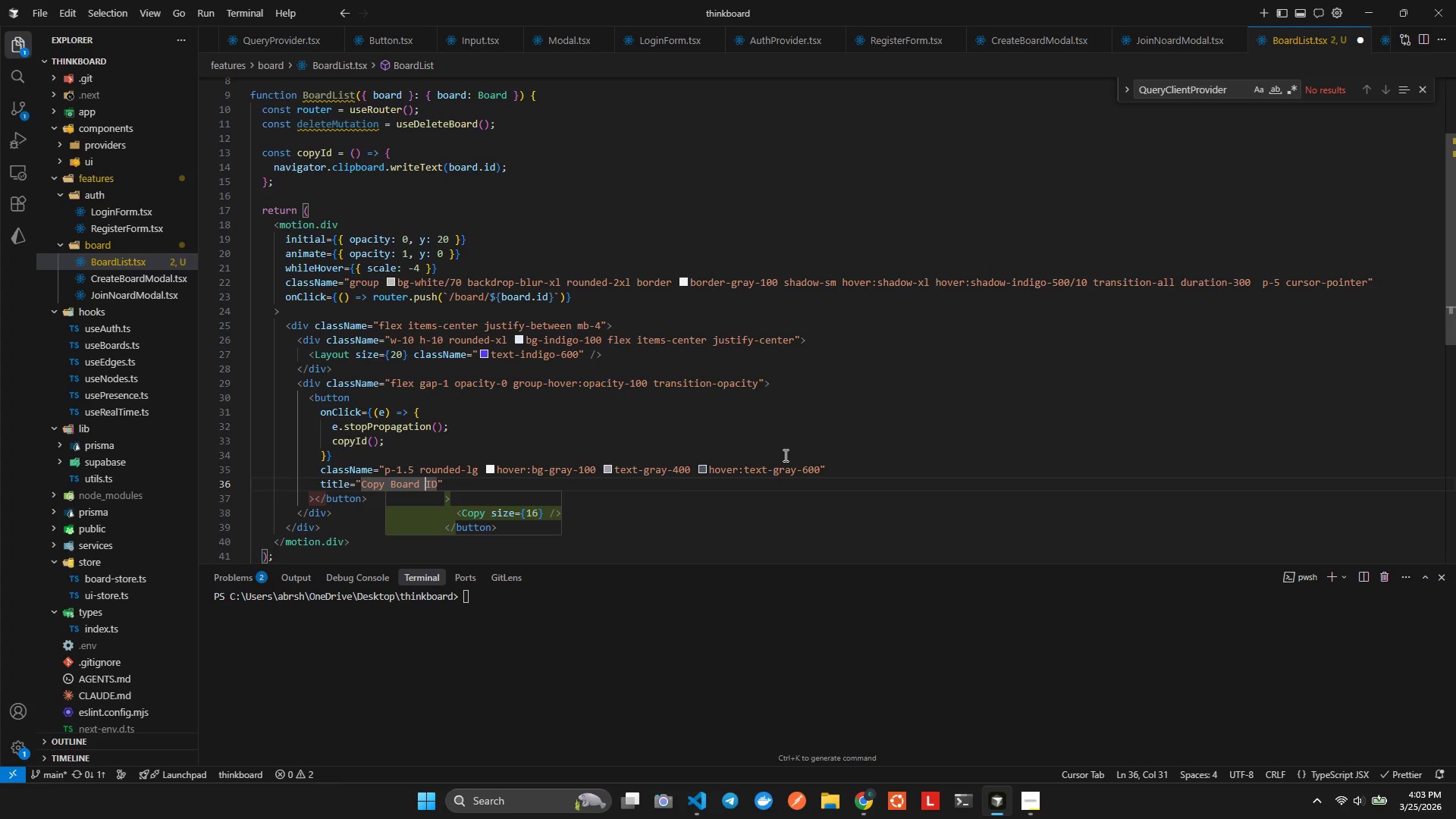 
key(ArrowRight)
 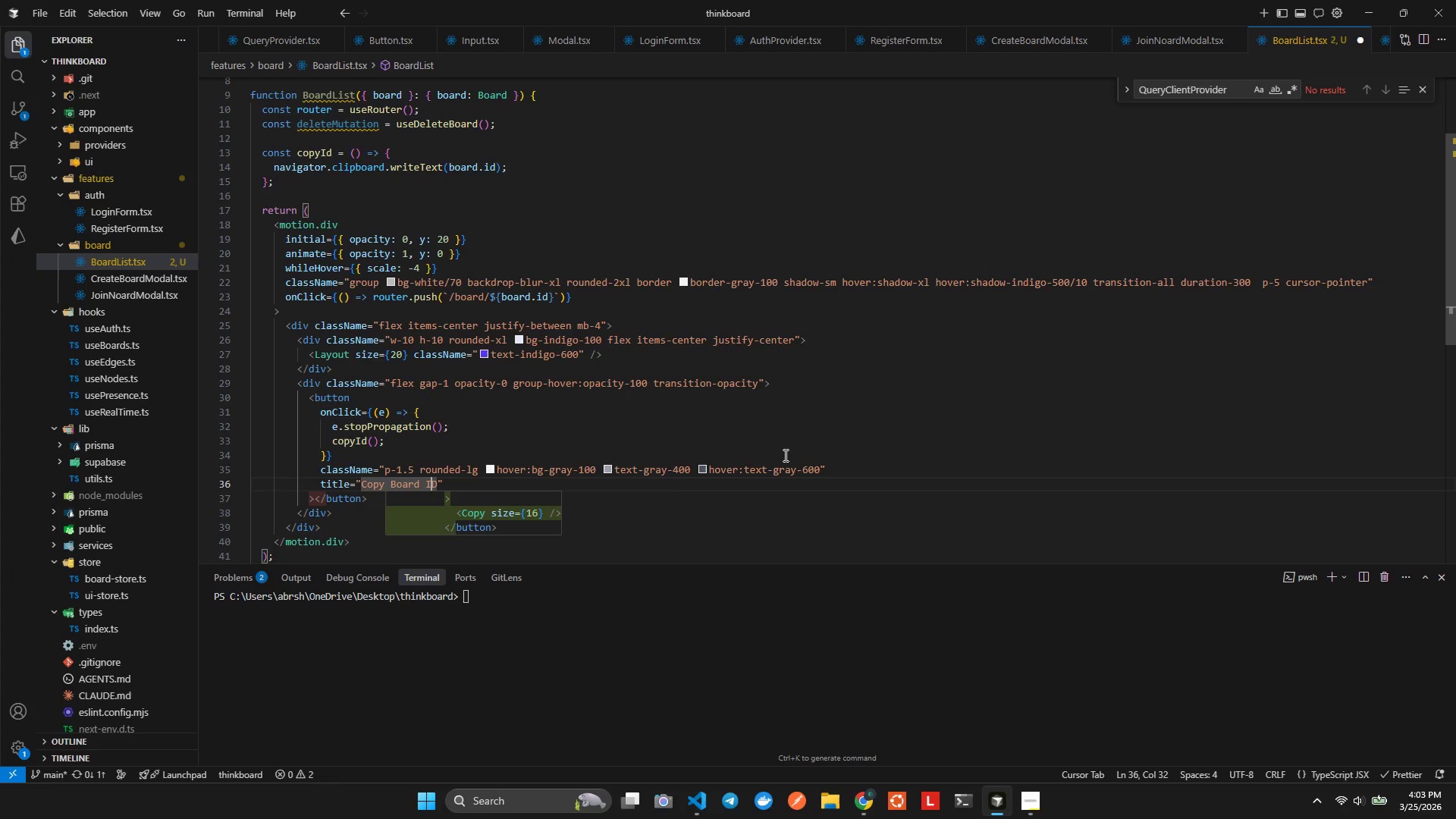 
key(ArrowRight)
 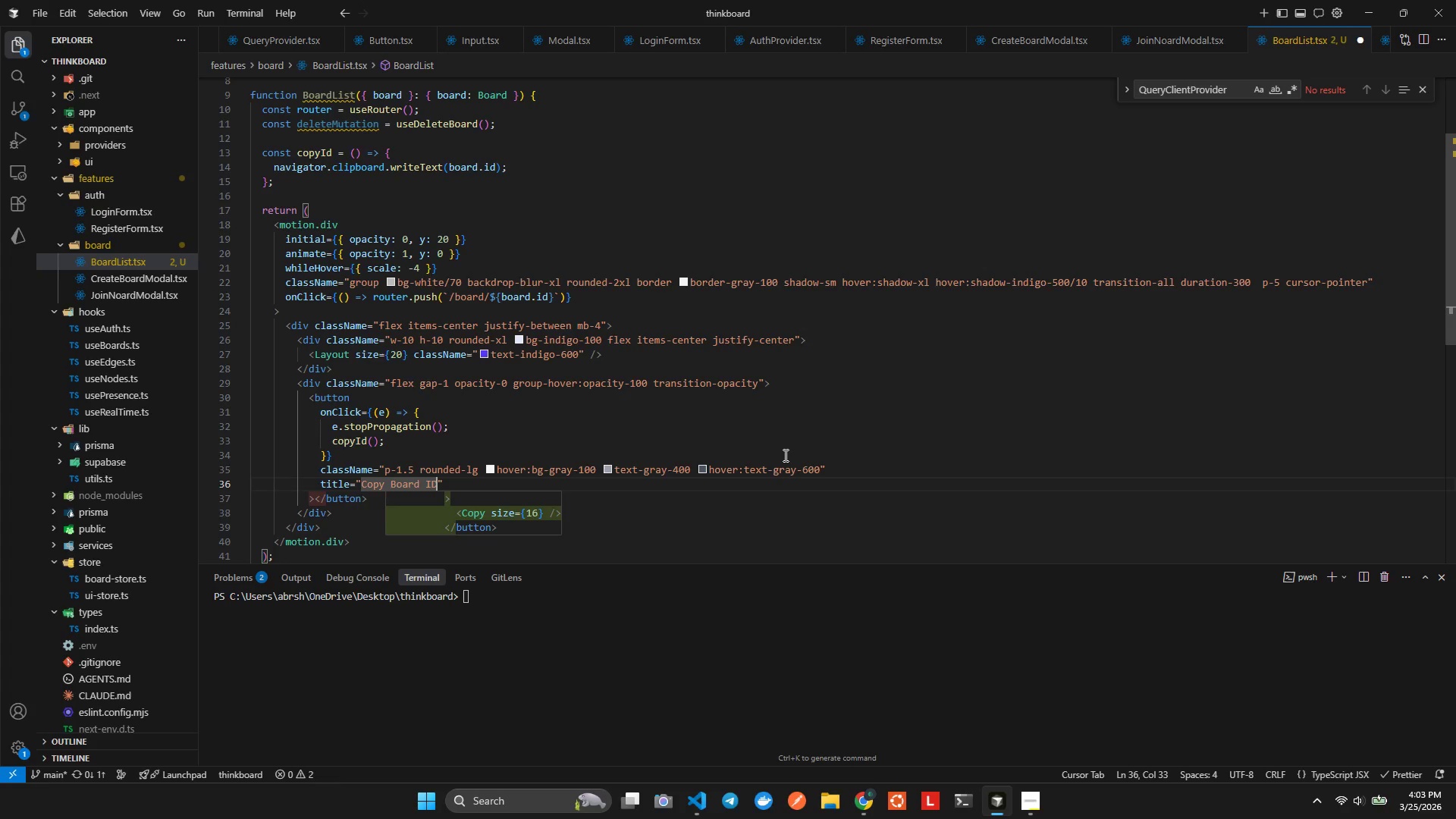 
key(ArrowRight)
 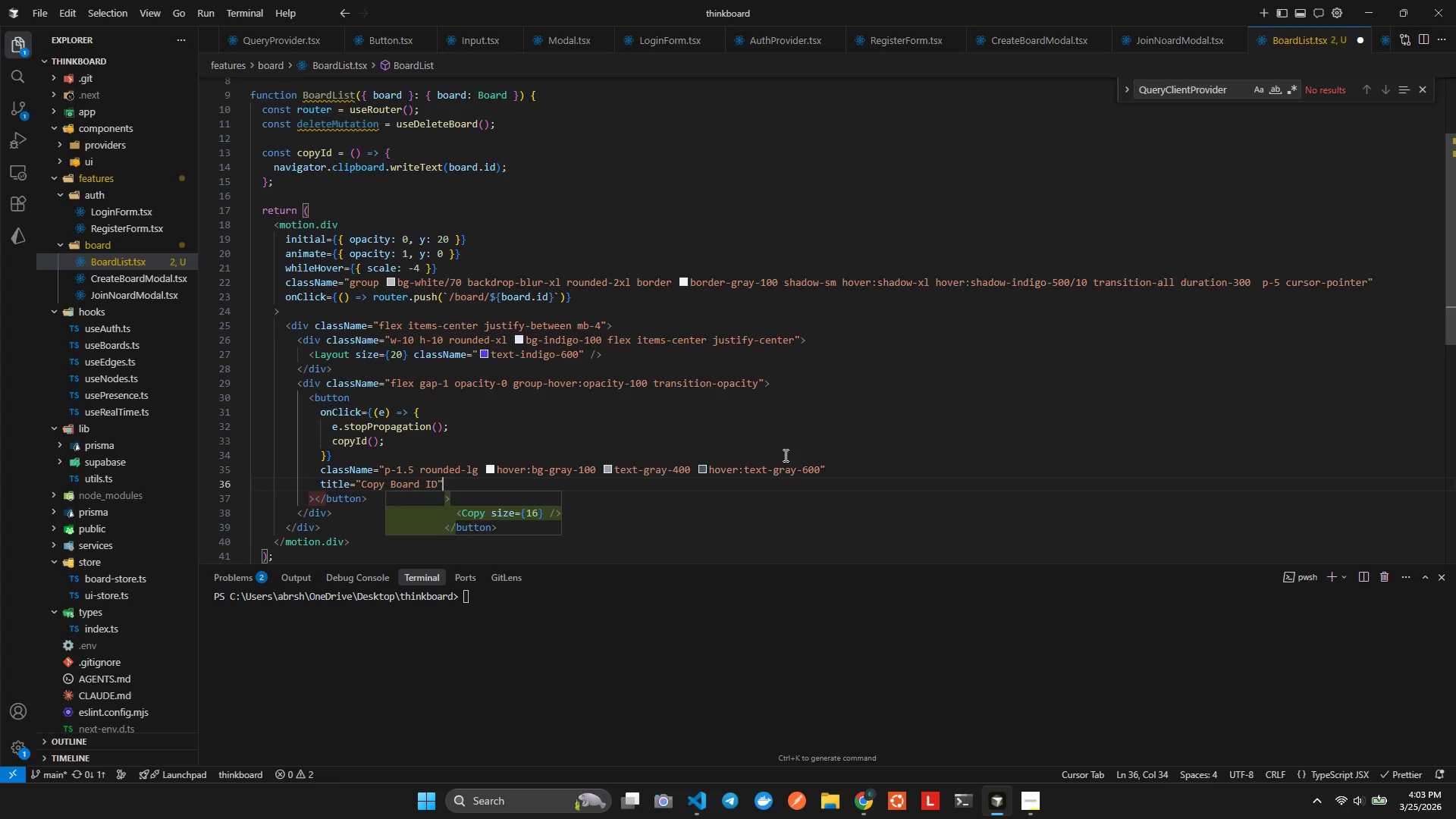 
key(ArrowDown)
 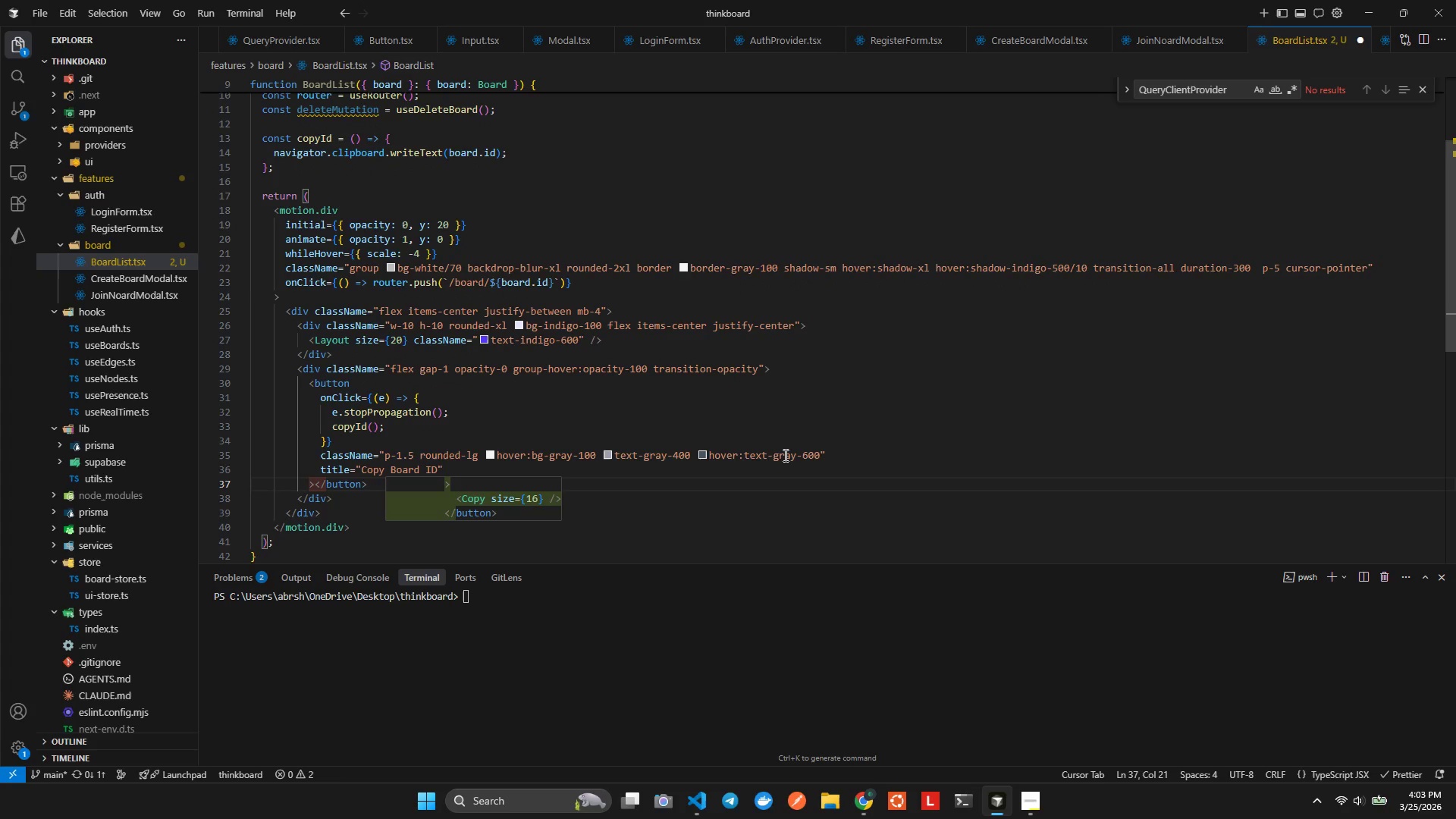 
key(ArrowLeft)
 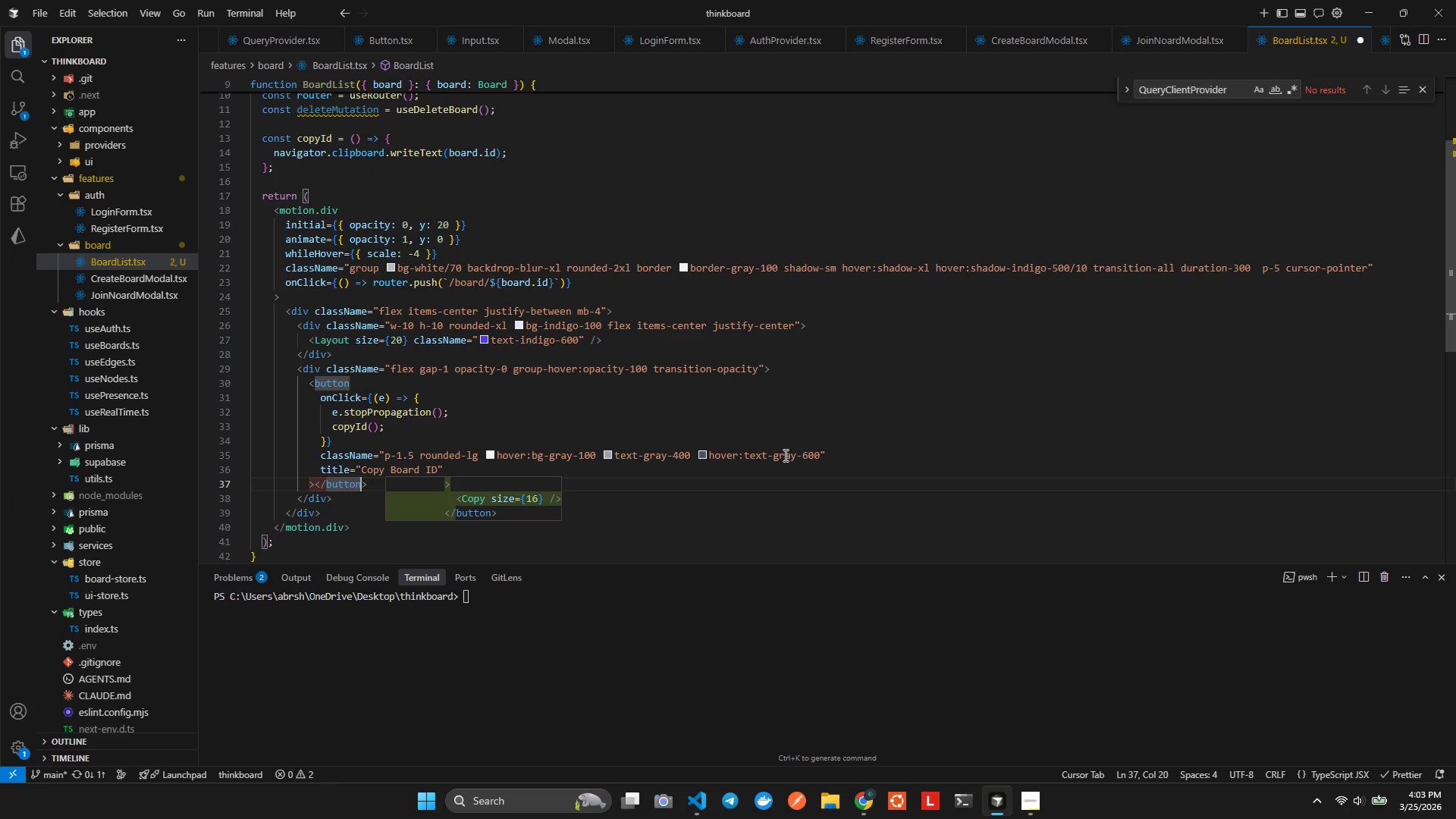 
key(ArrowLeft)
 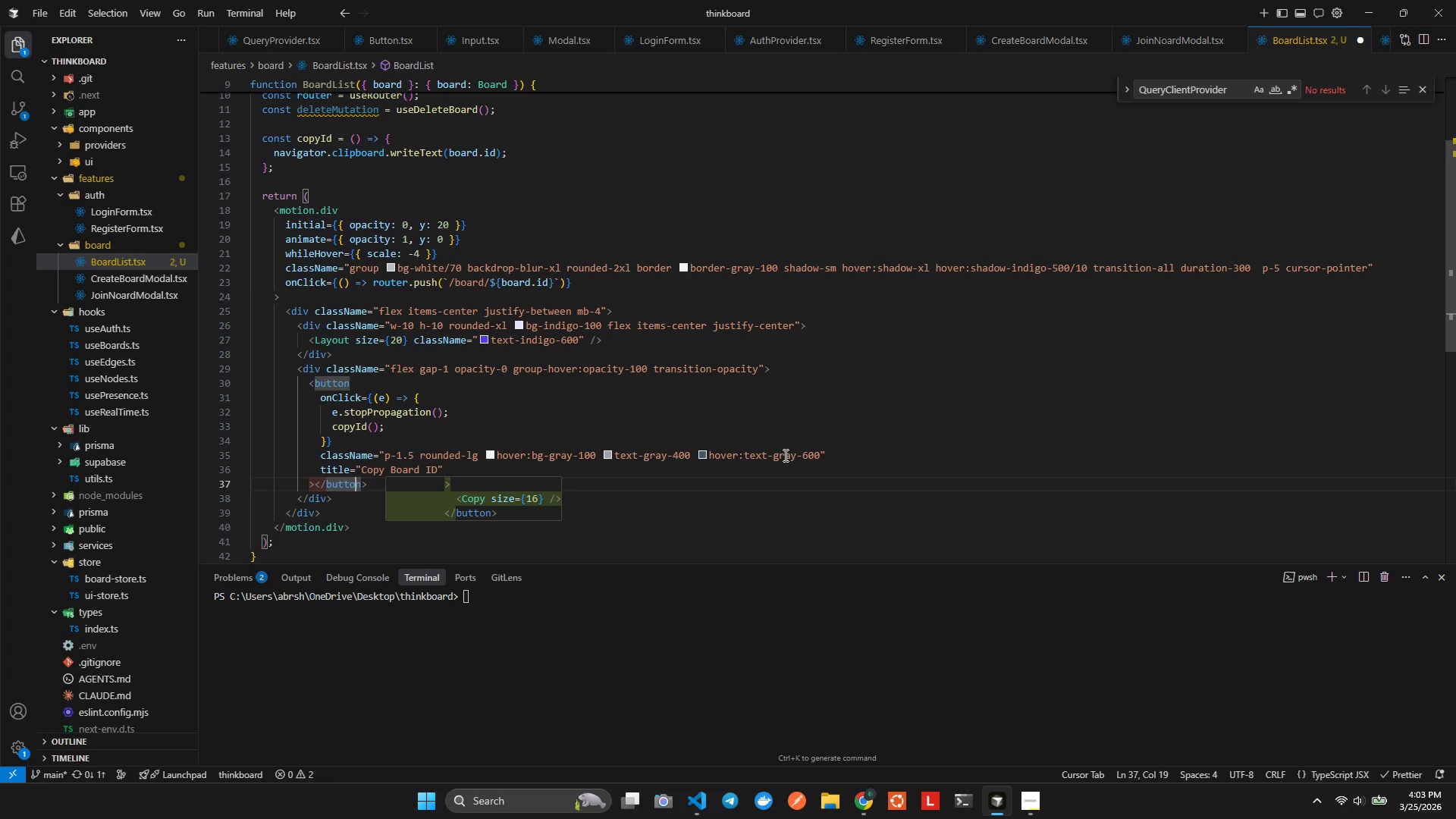 
key(ArrowLeft)
 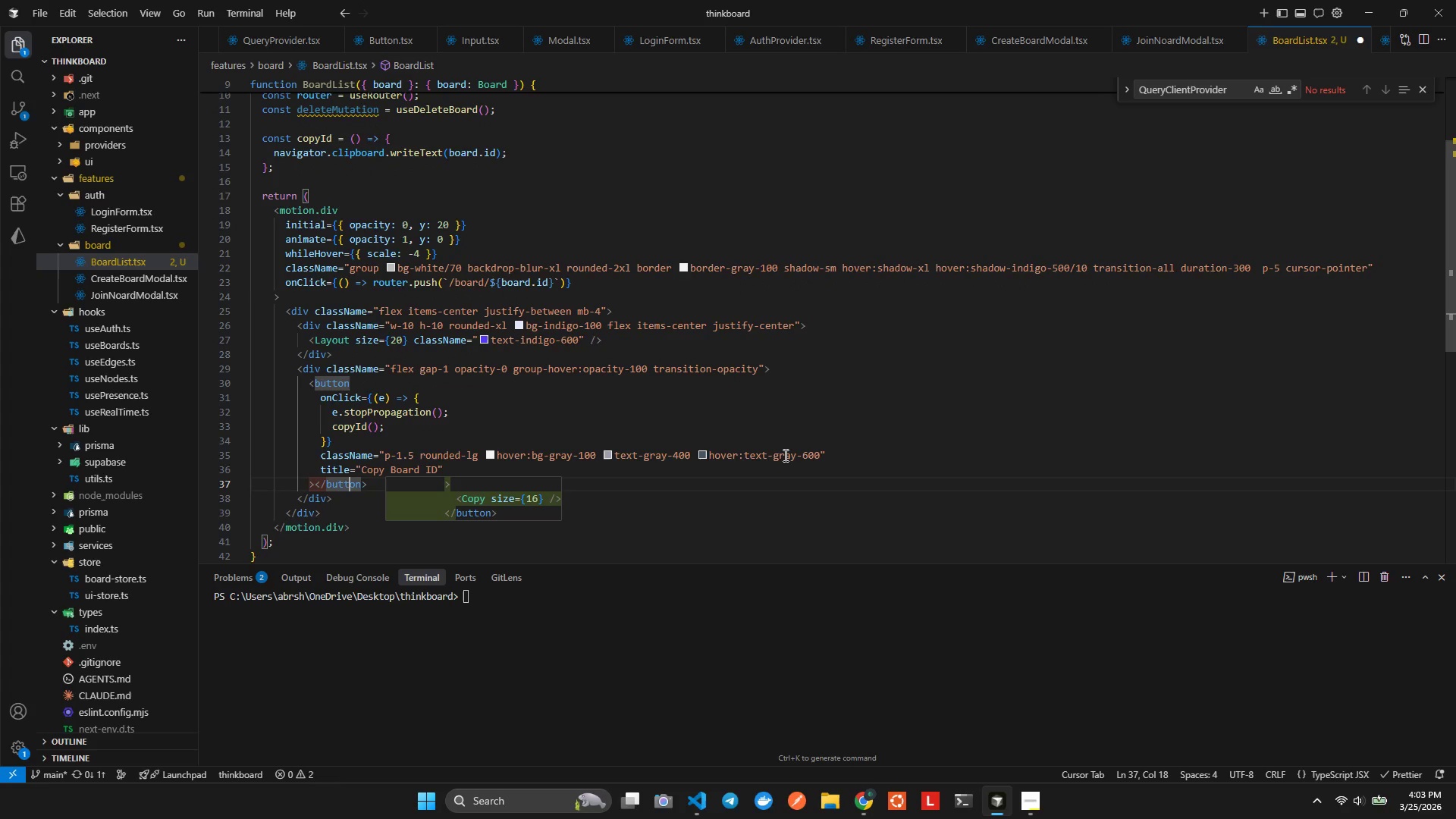 
key(ArrowLeft)
 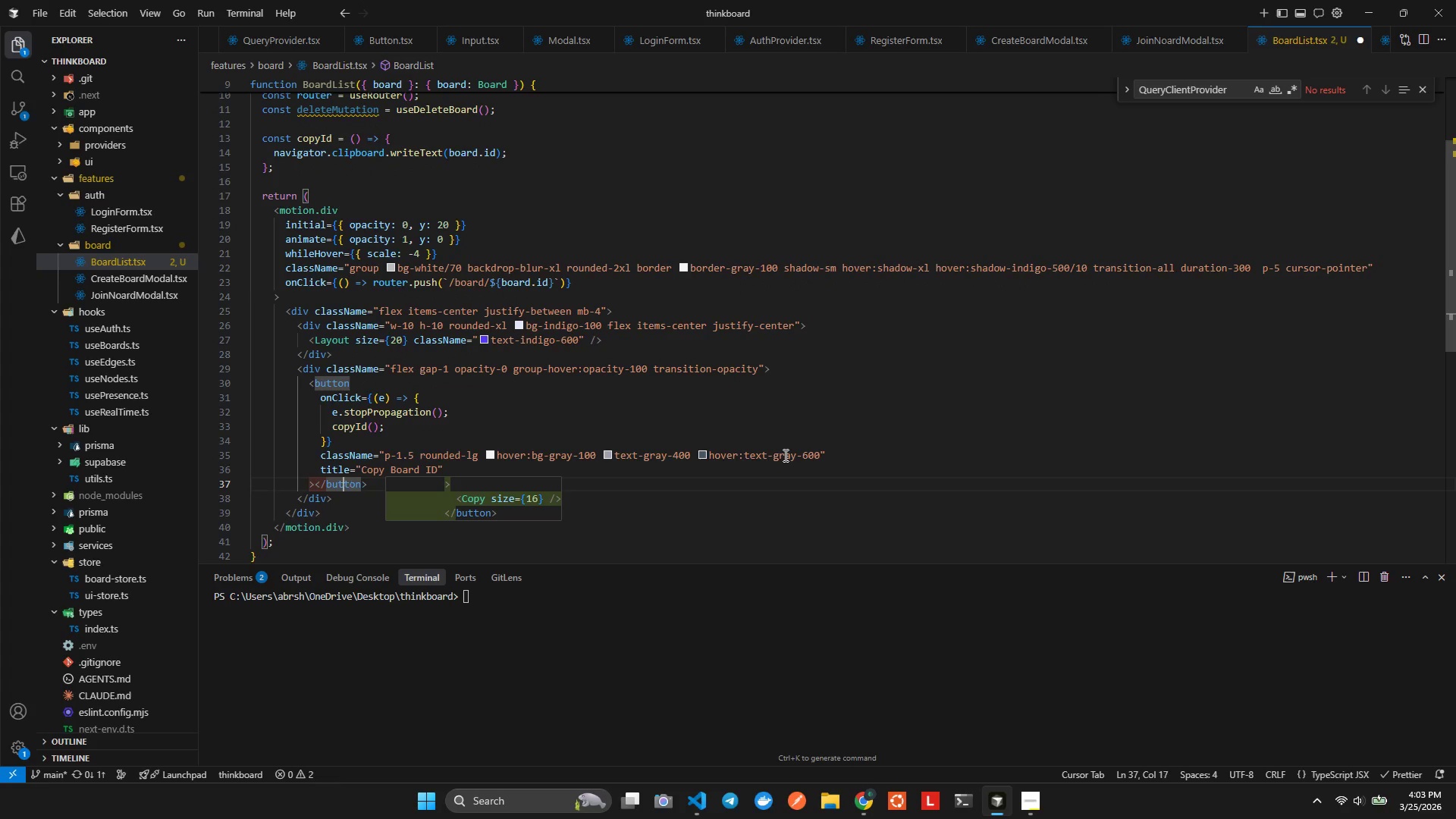 
key(ArrowLeft)
 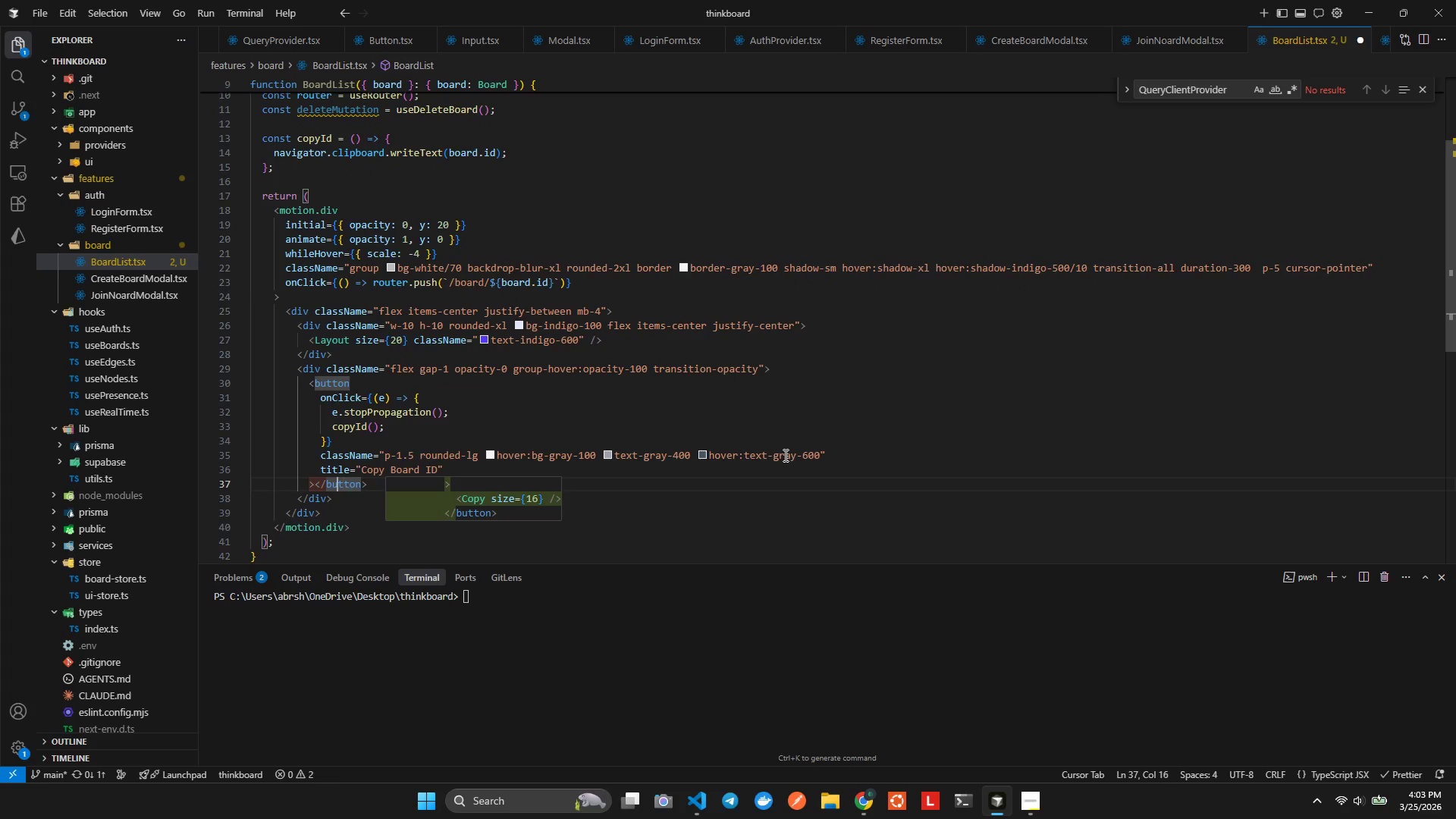 
key(ArrowLeft)
 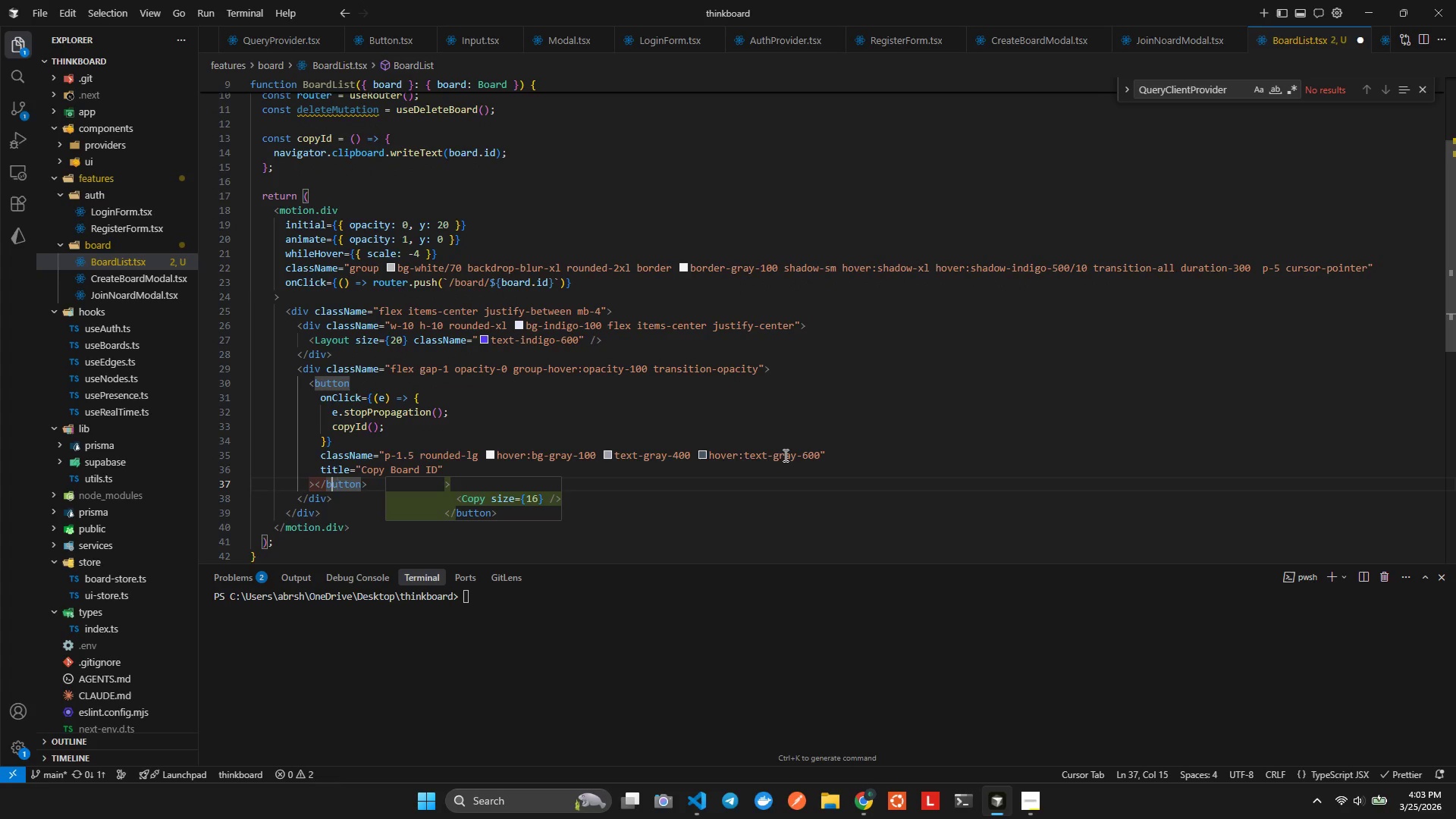 
key(ArrowLeft)
 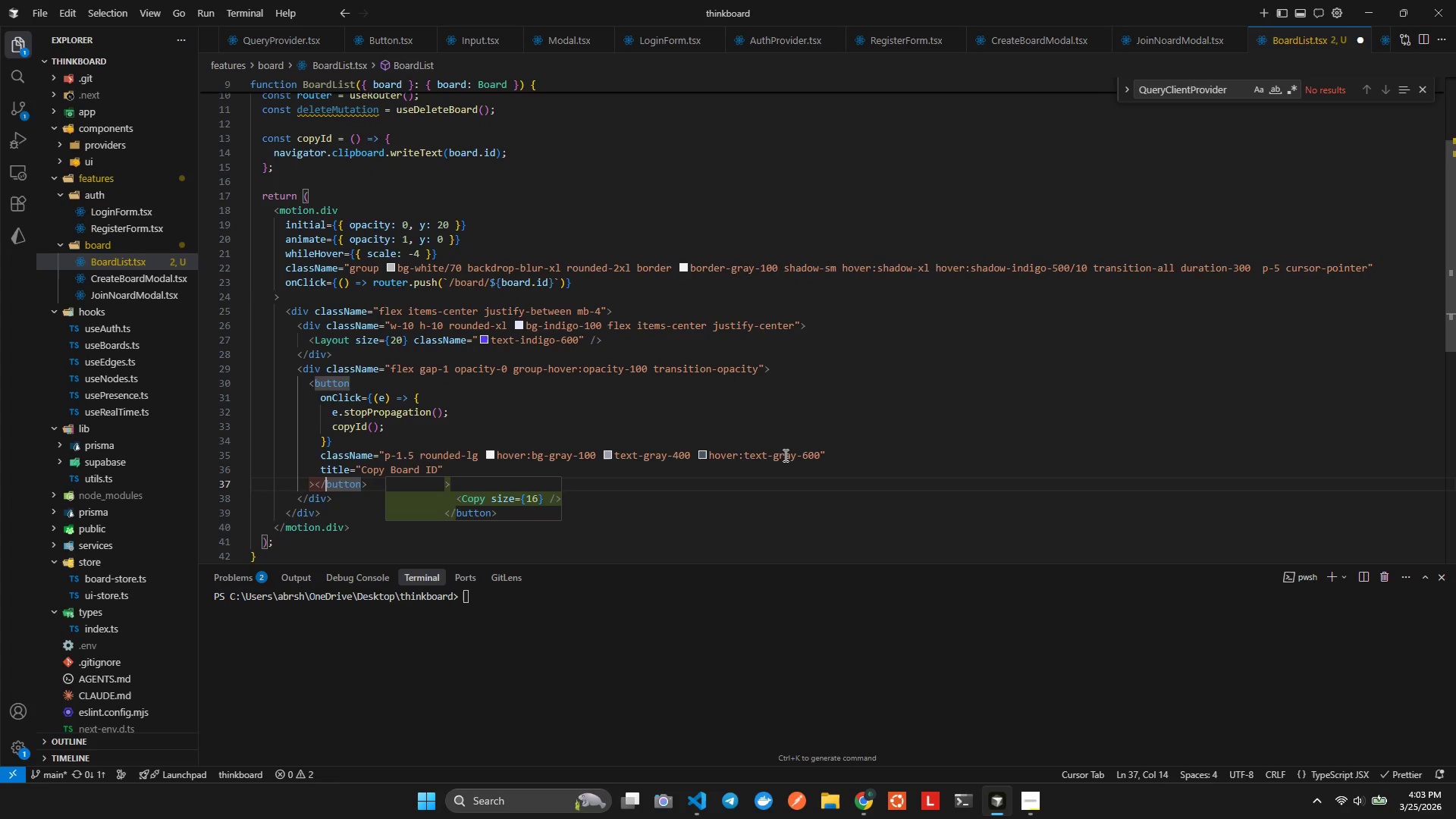 
key(ArrowLeft)
 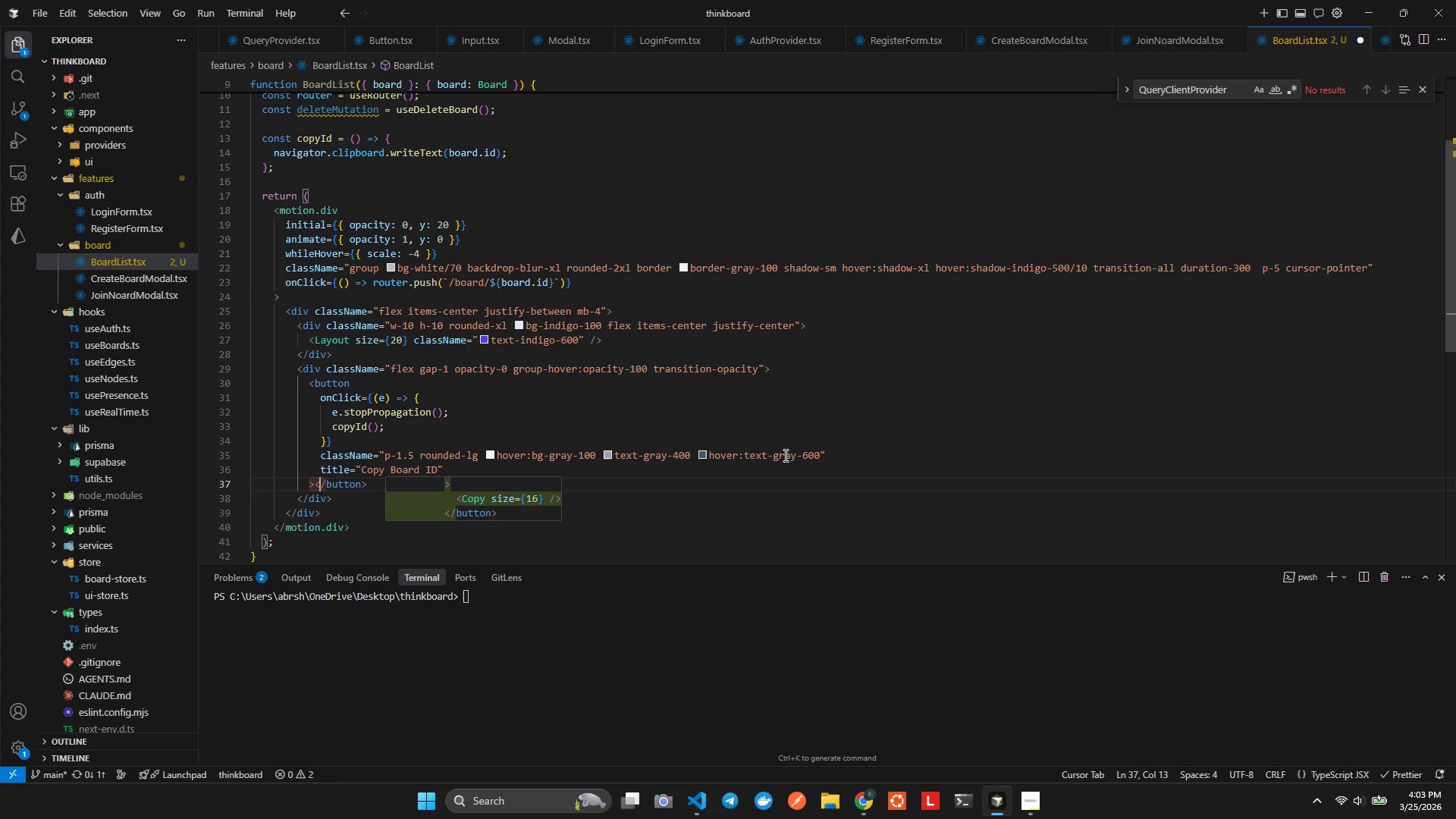 
key(ArrowLeft)
 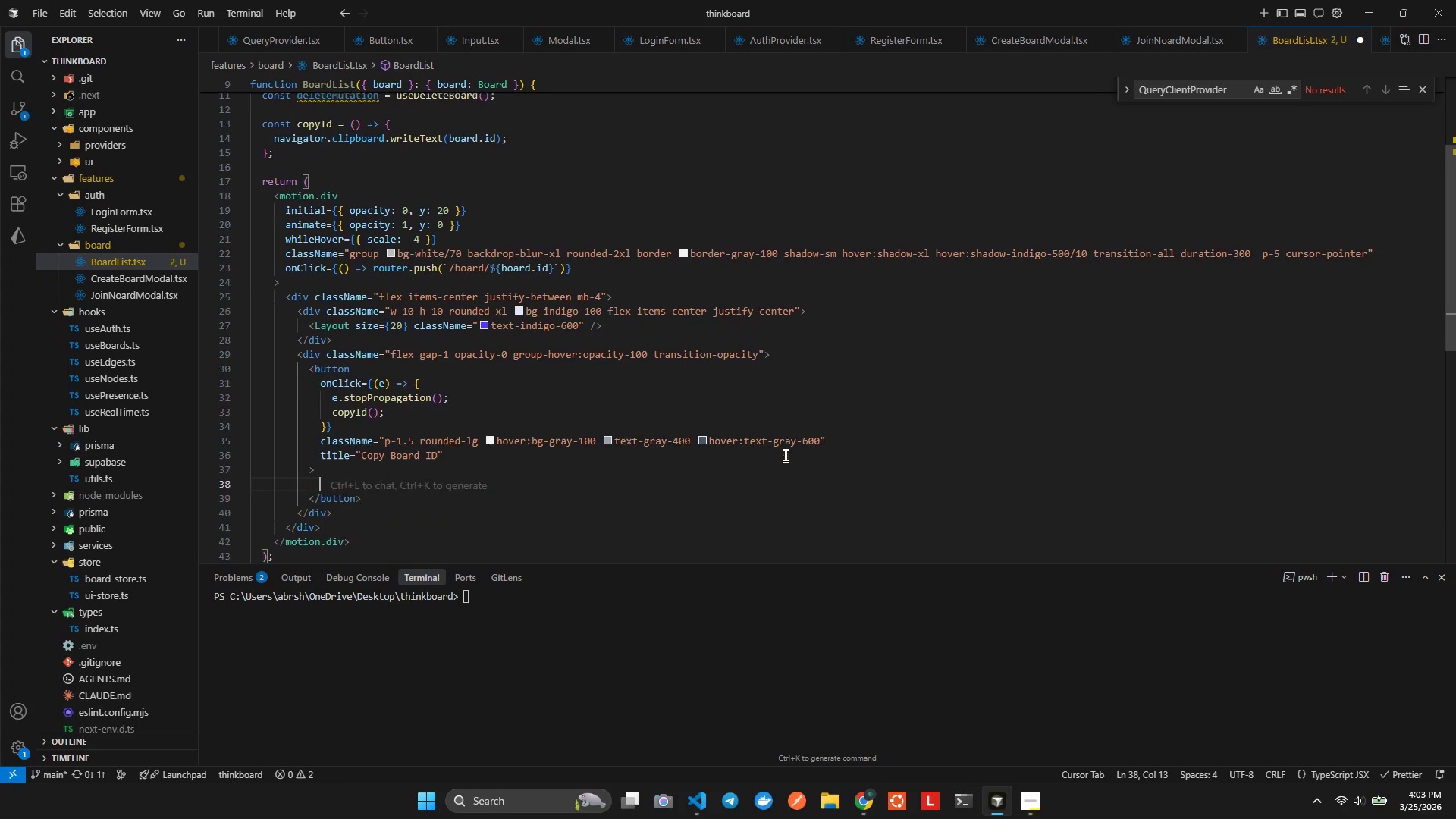 
key(Enter)
 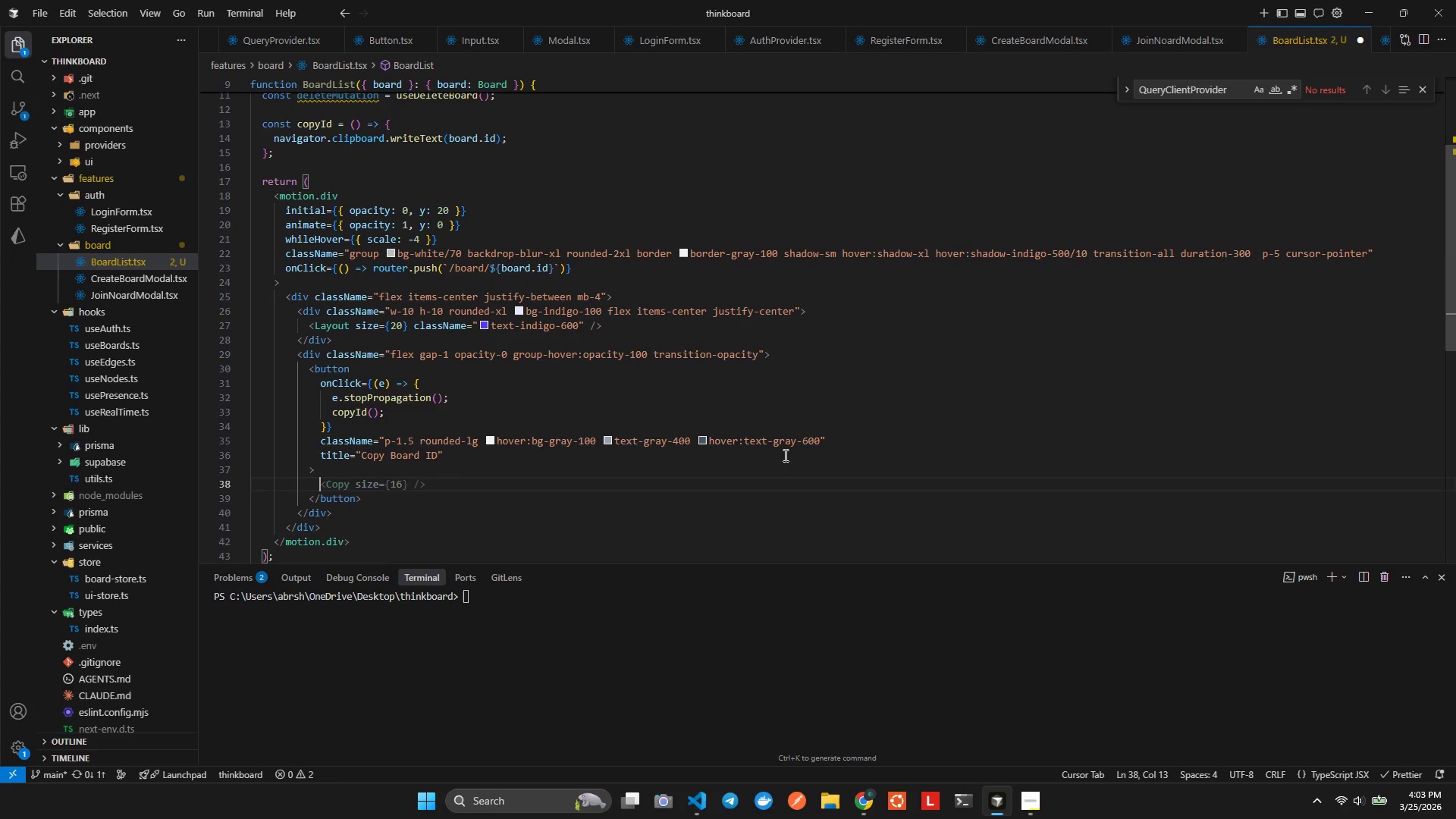 
key(Tab)
 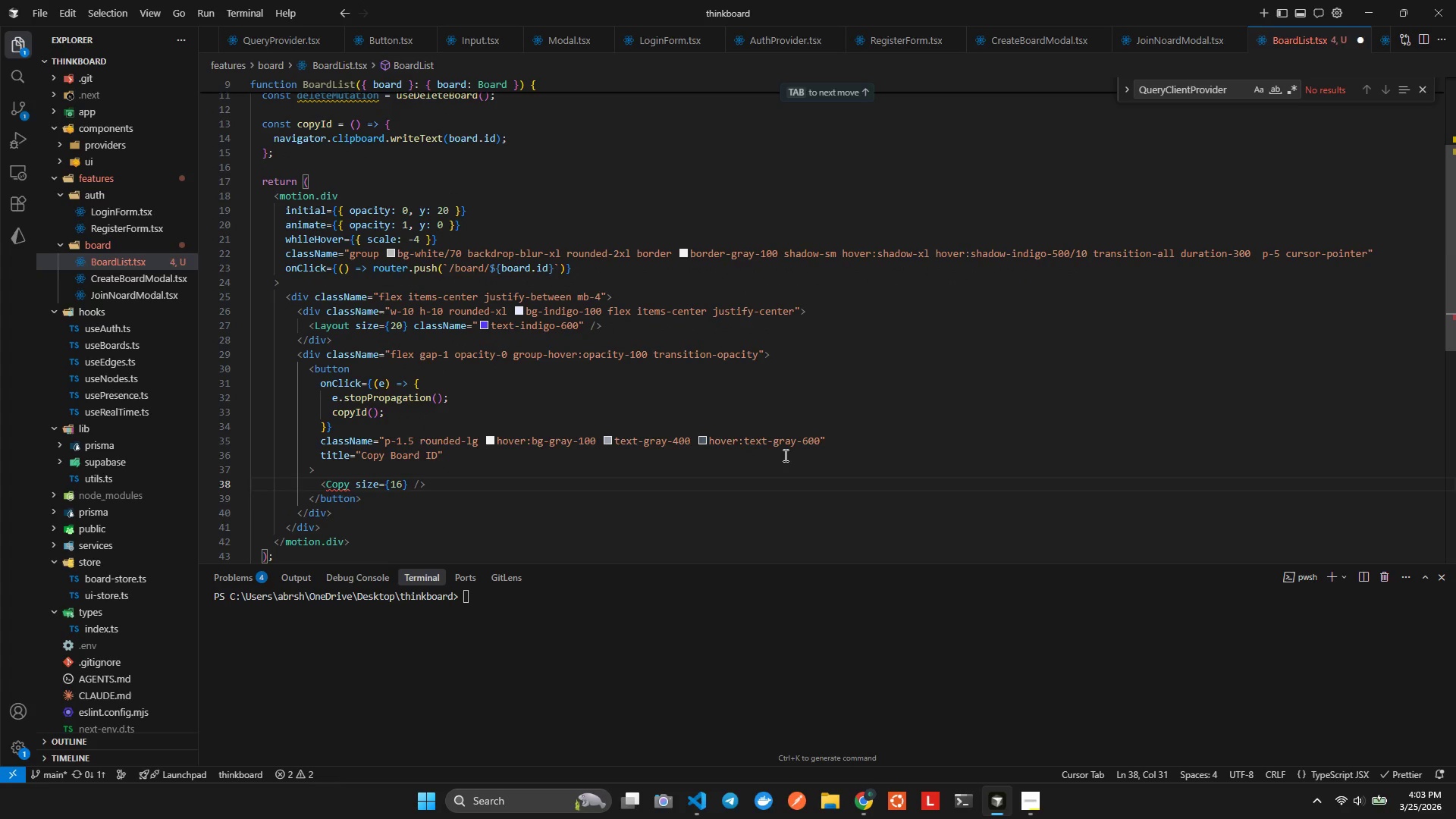 
key(ArrowLeft)
 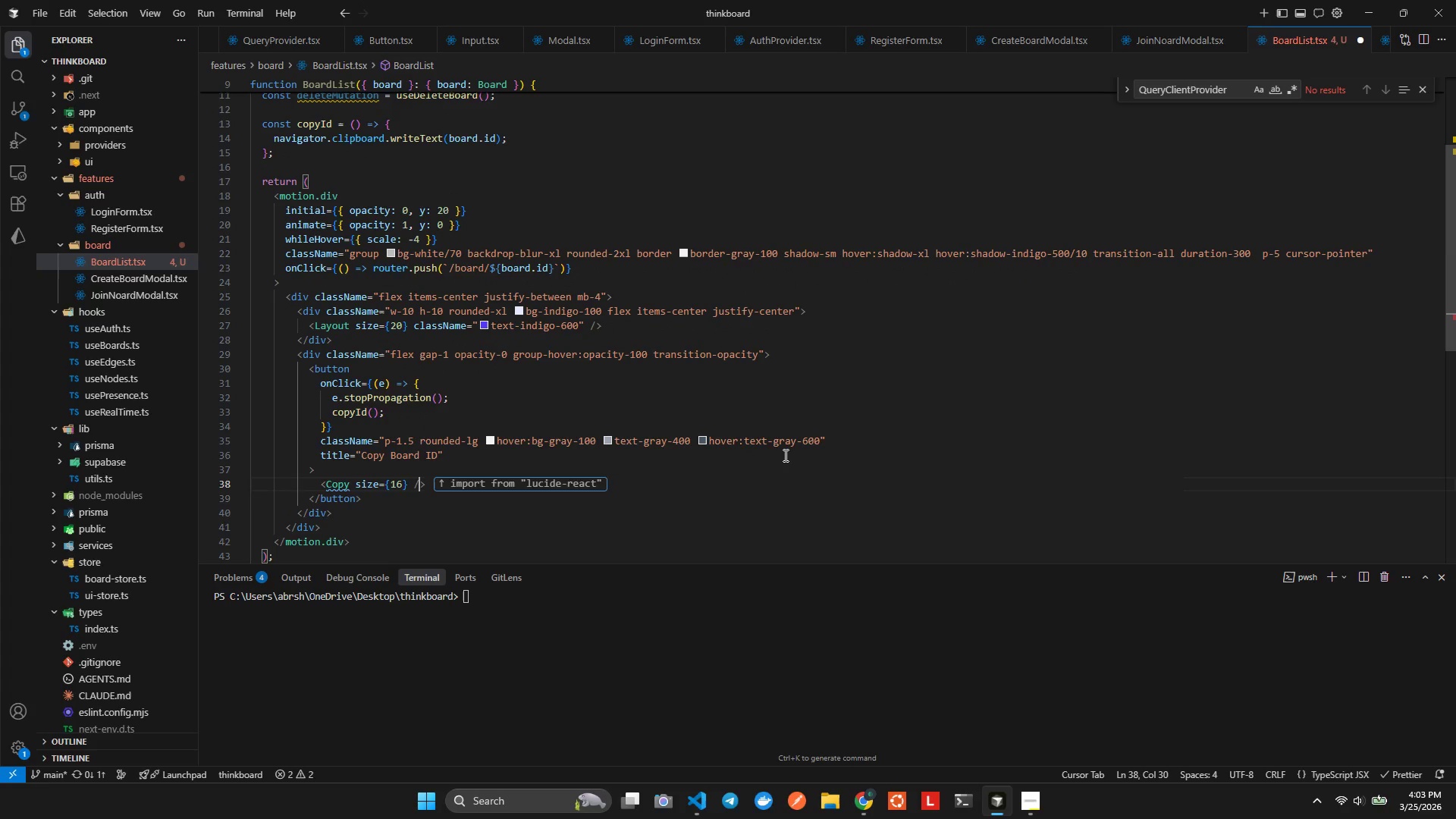 
key(Tab)
 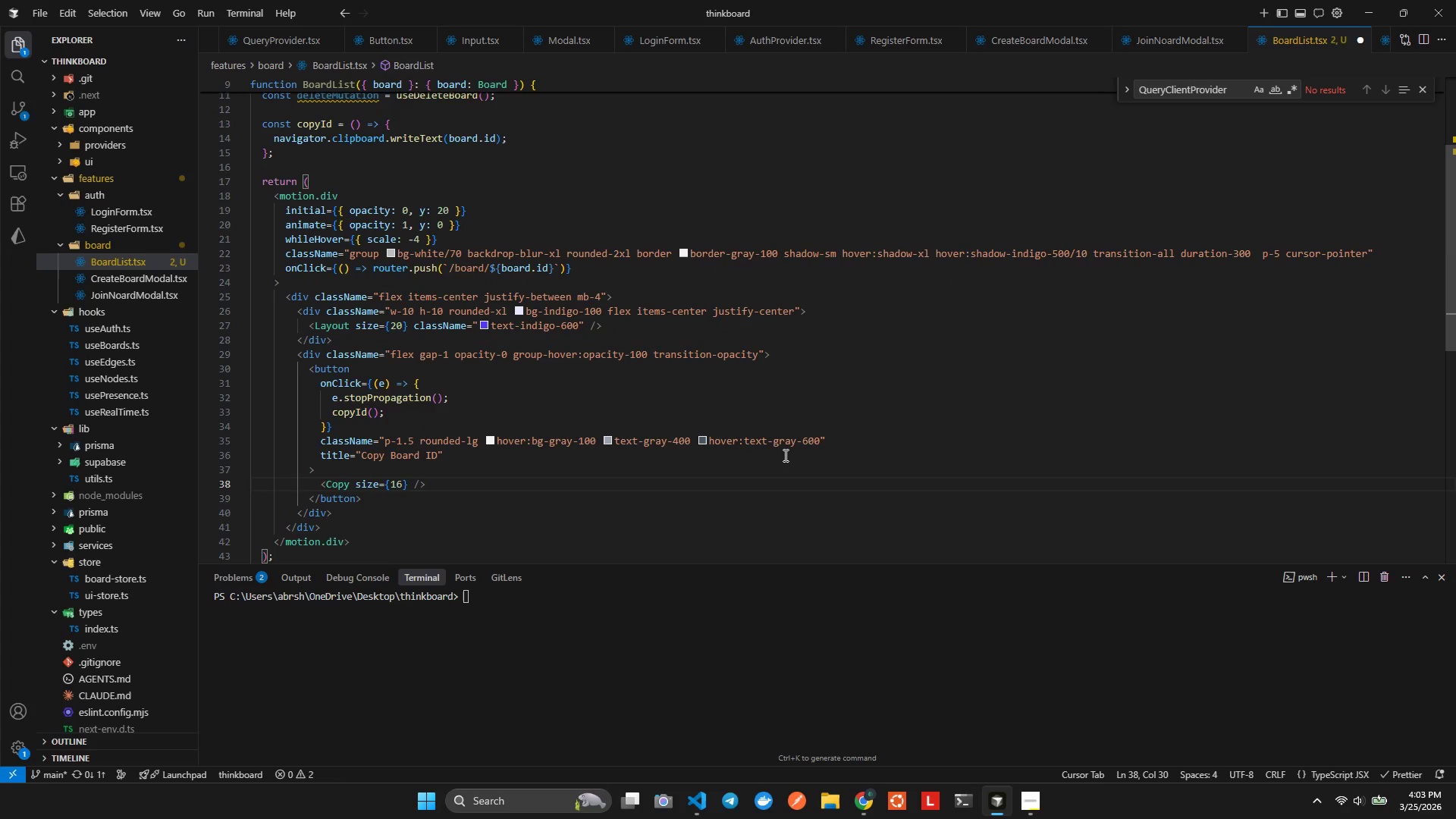 
key(Alt+Shift+F)
 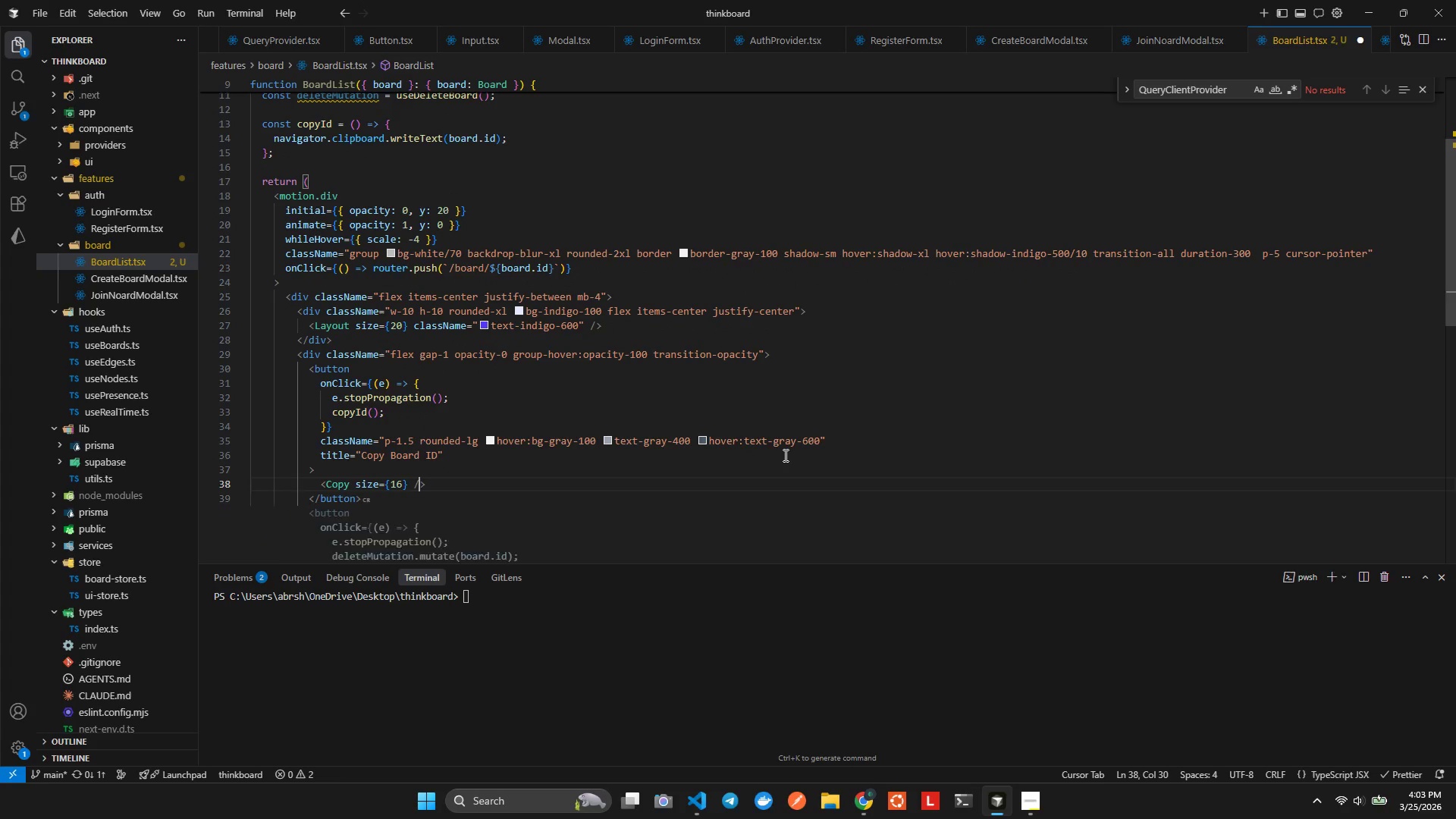 
key(ArrowLeft)
 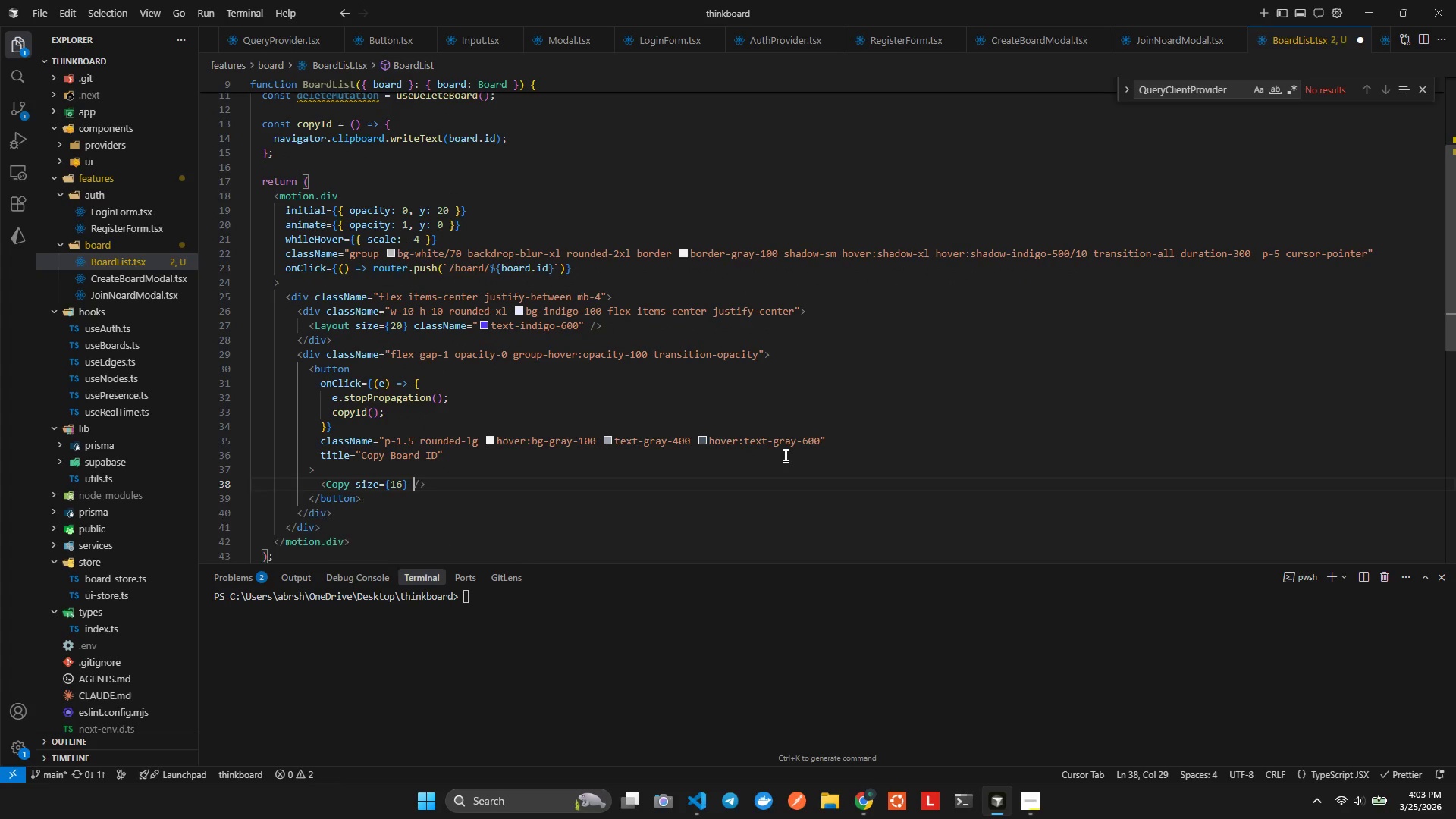 
key(ArrowLeft)
 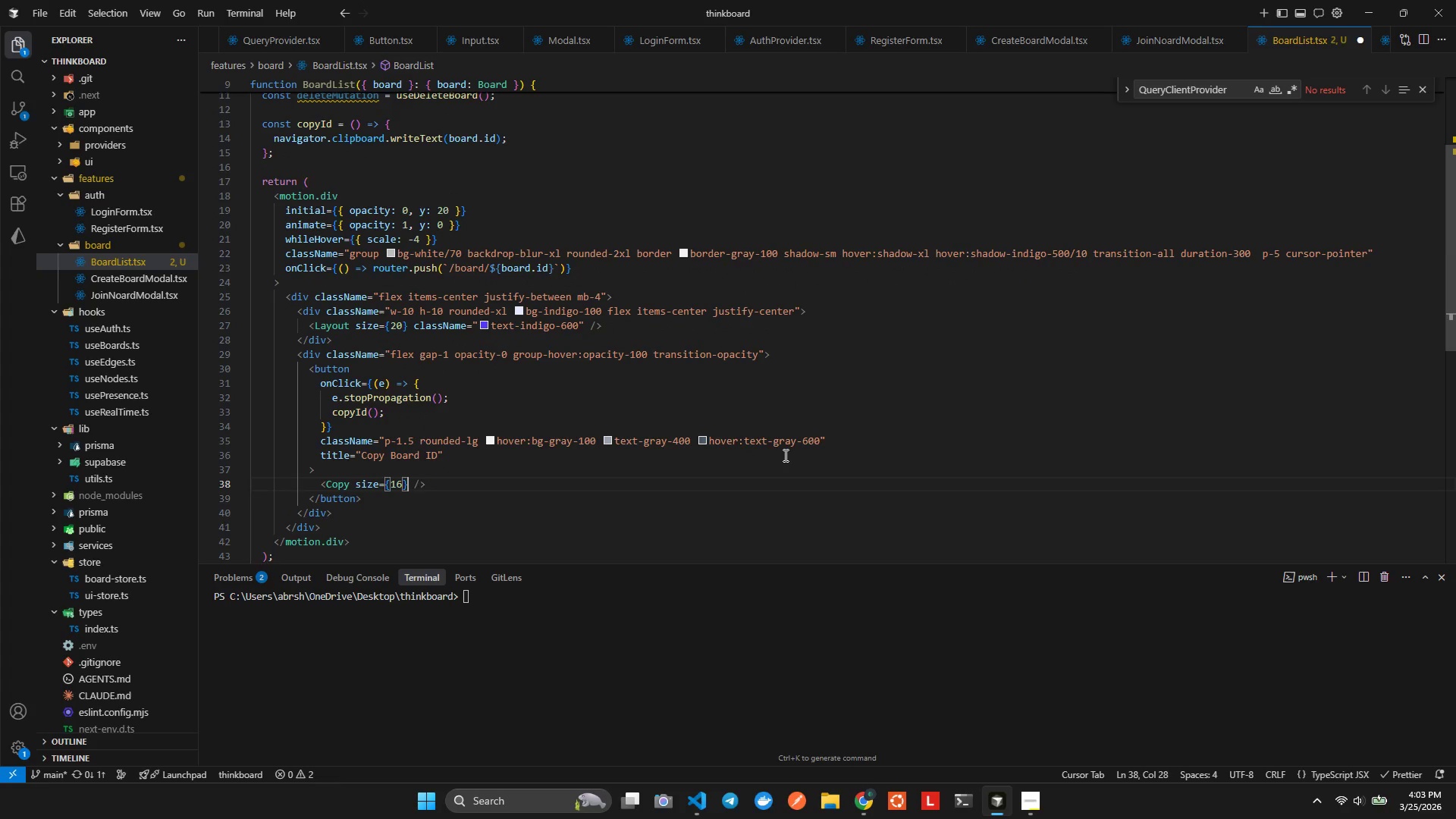 
key(ArrowLeft)
 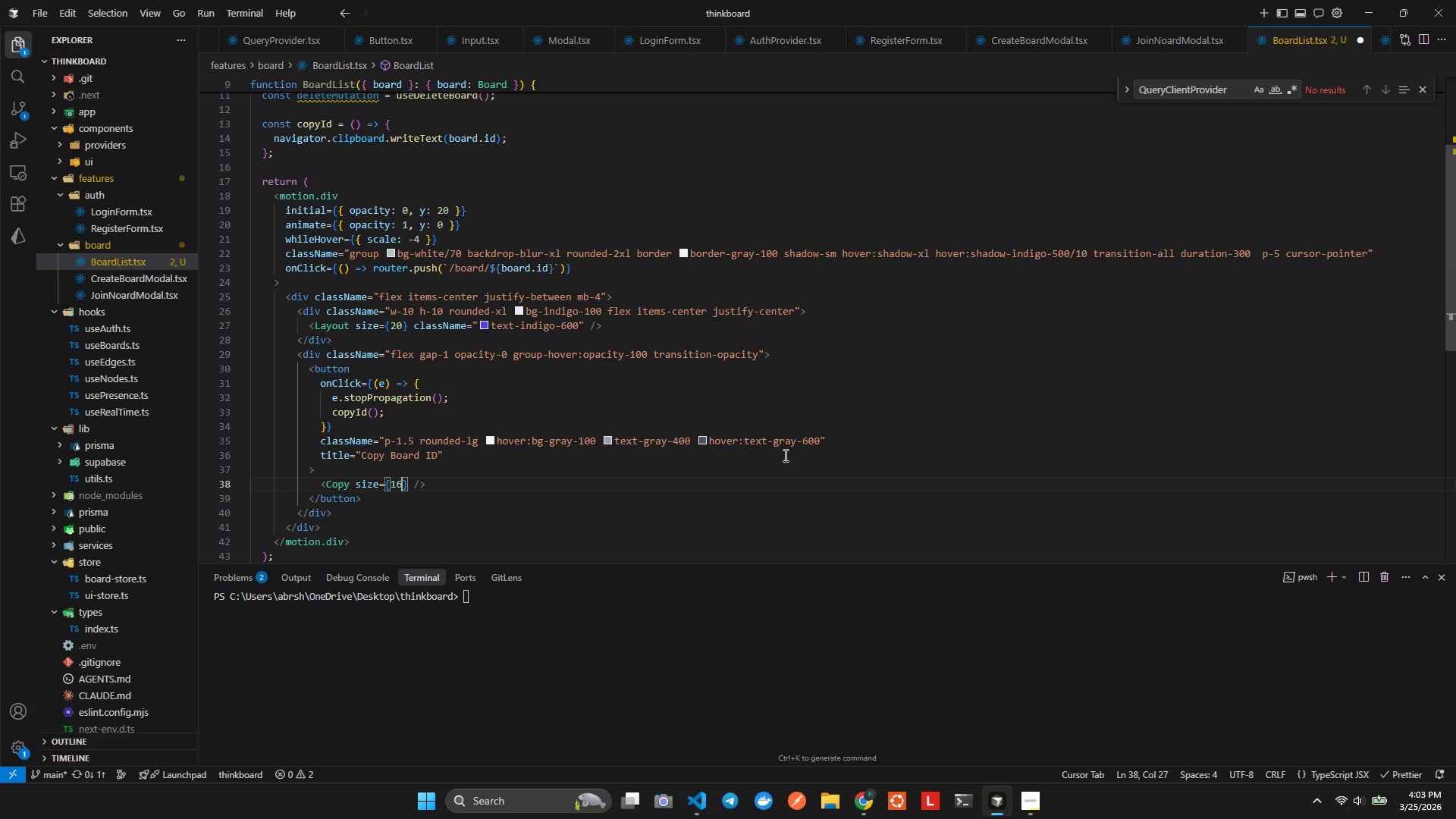 
key(Backspace)
 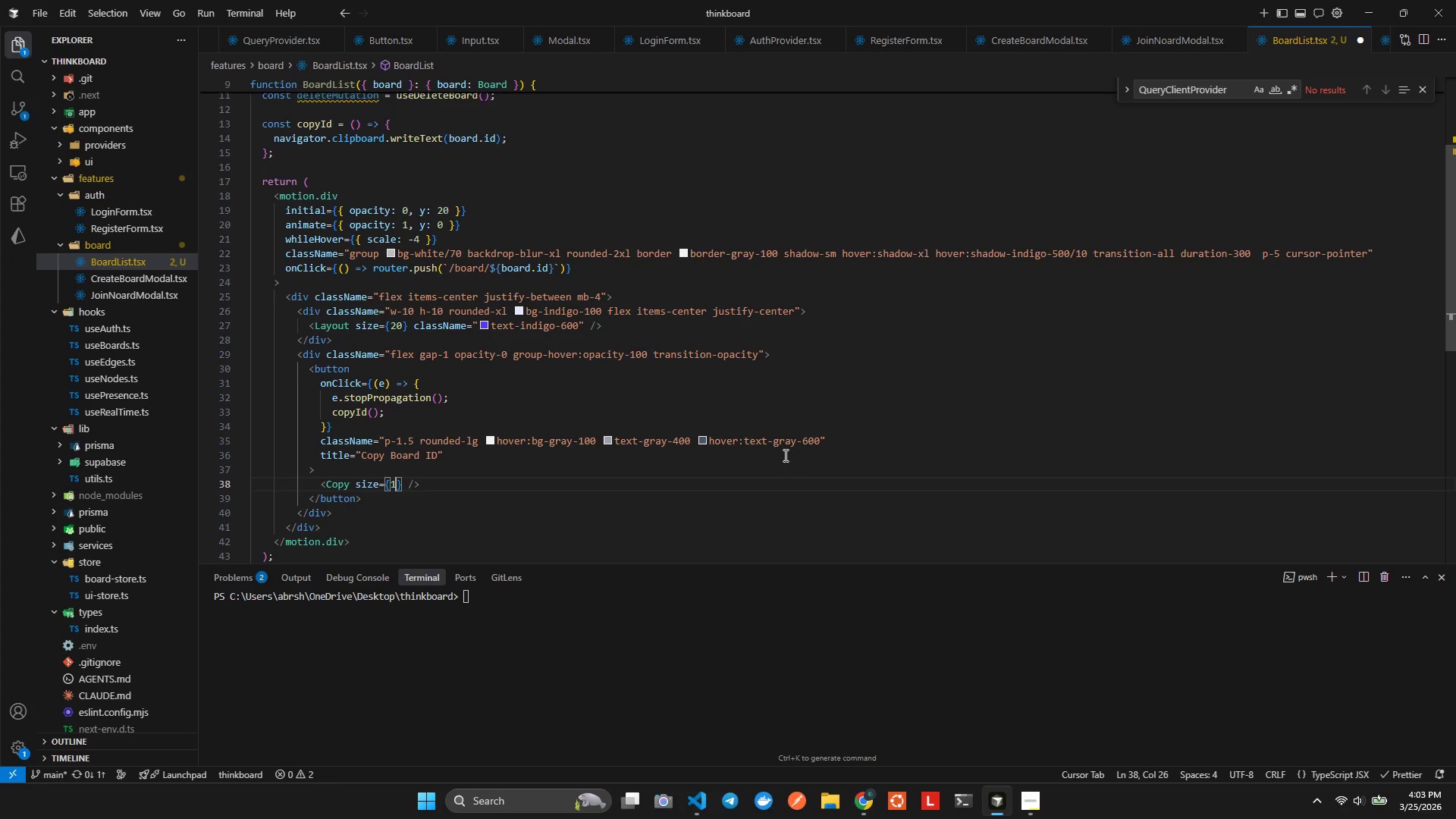 
key(4)
 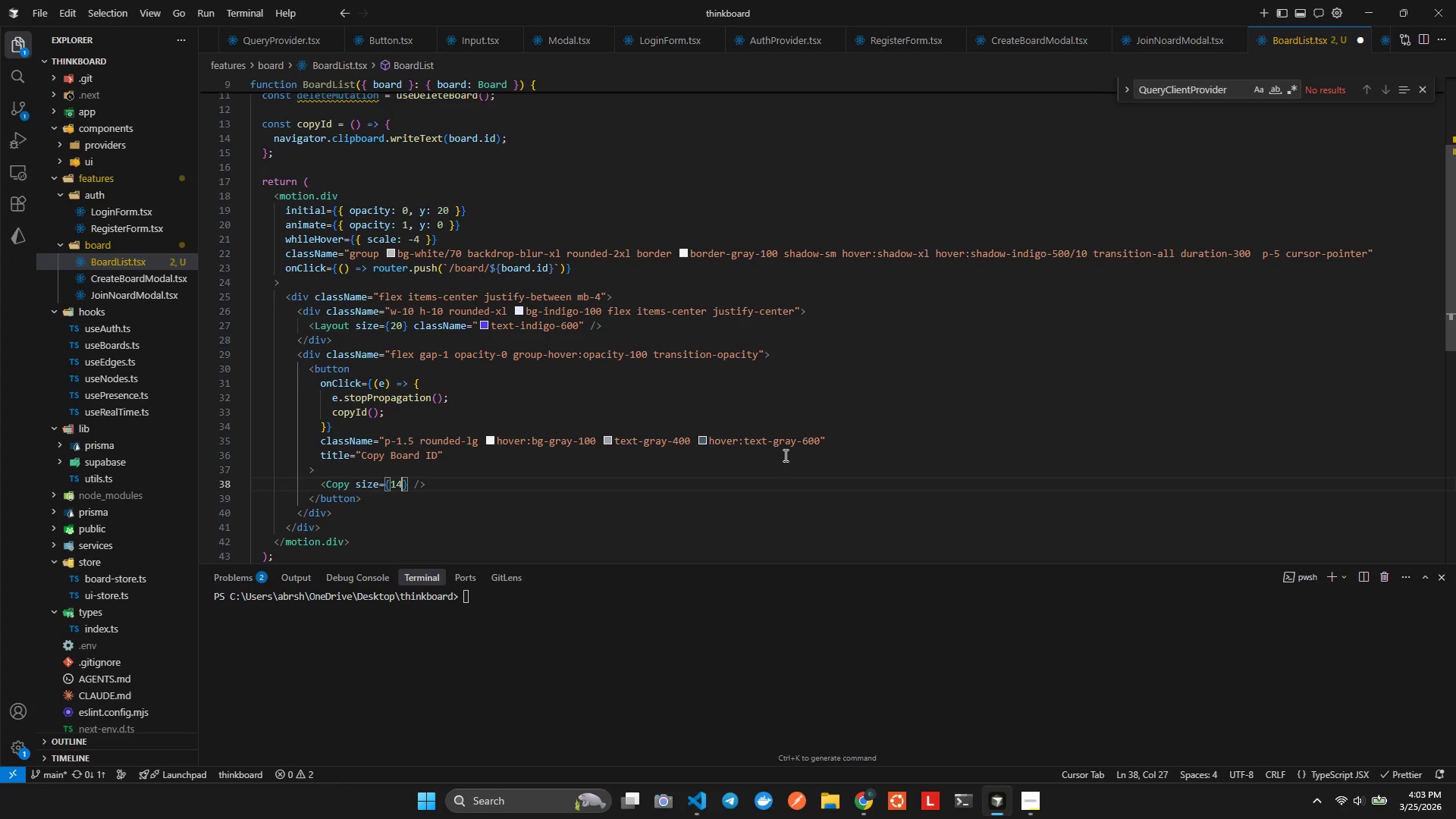 
key(Shift+ShiftLeft)
 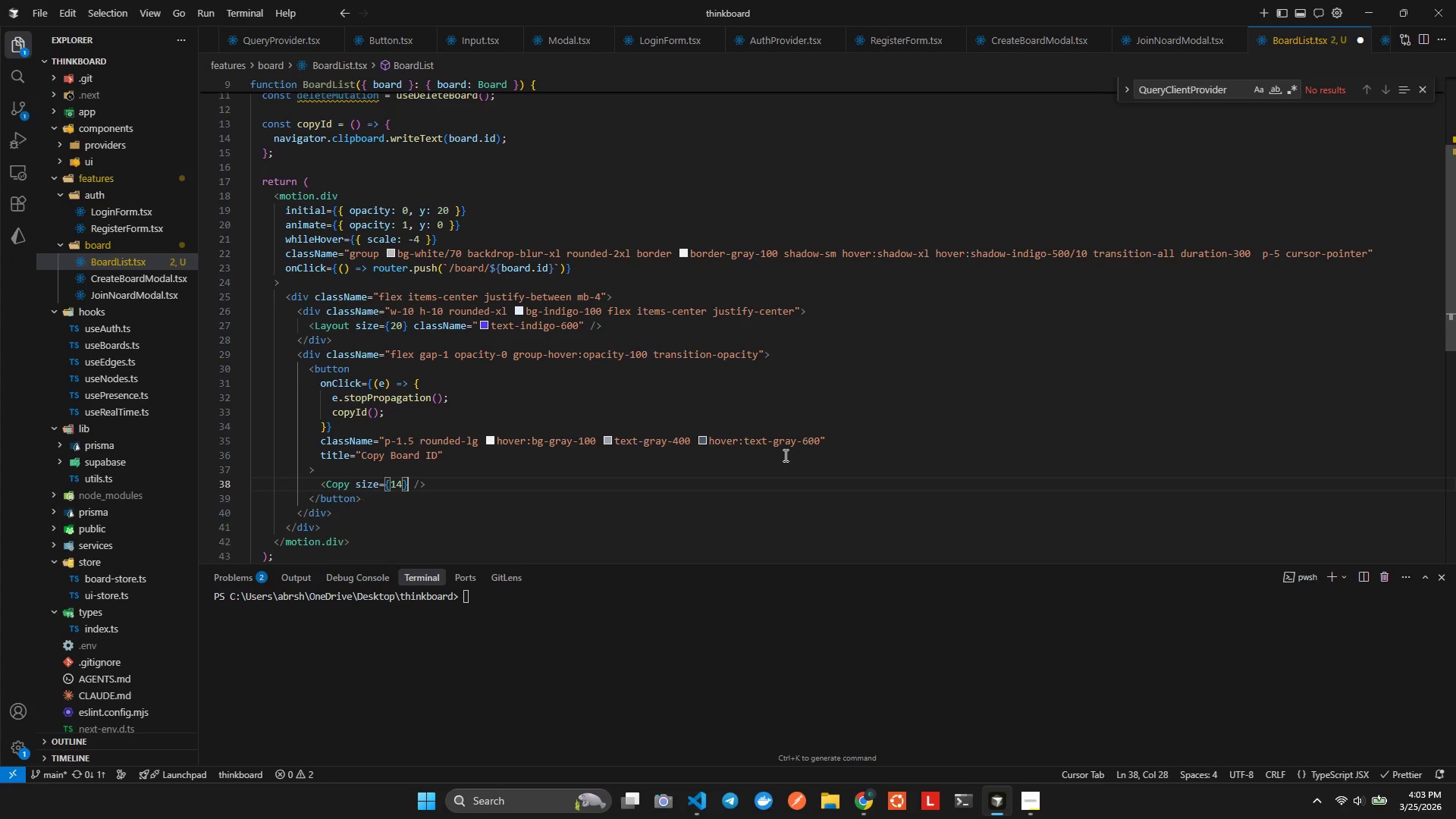 
key(Alt+Shift+AltLeft)
 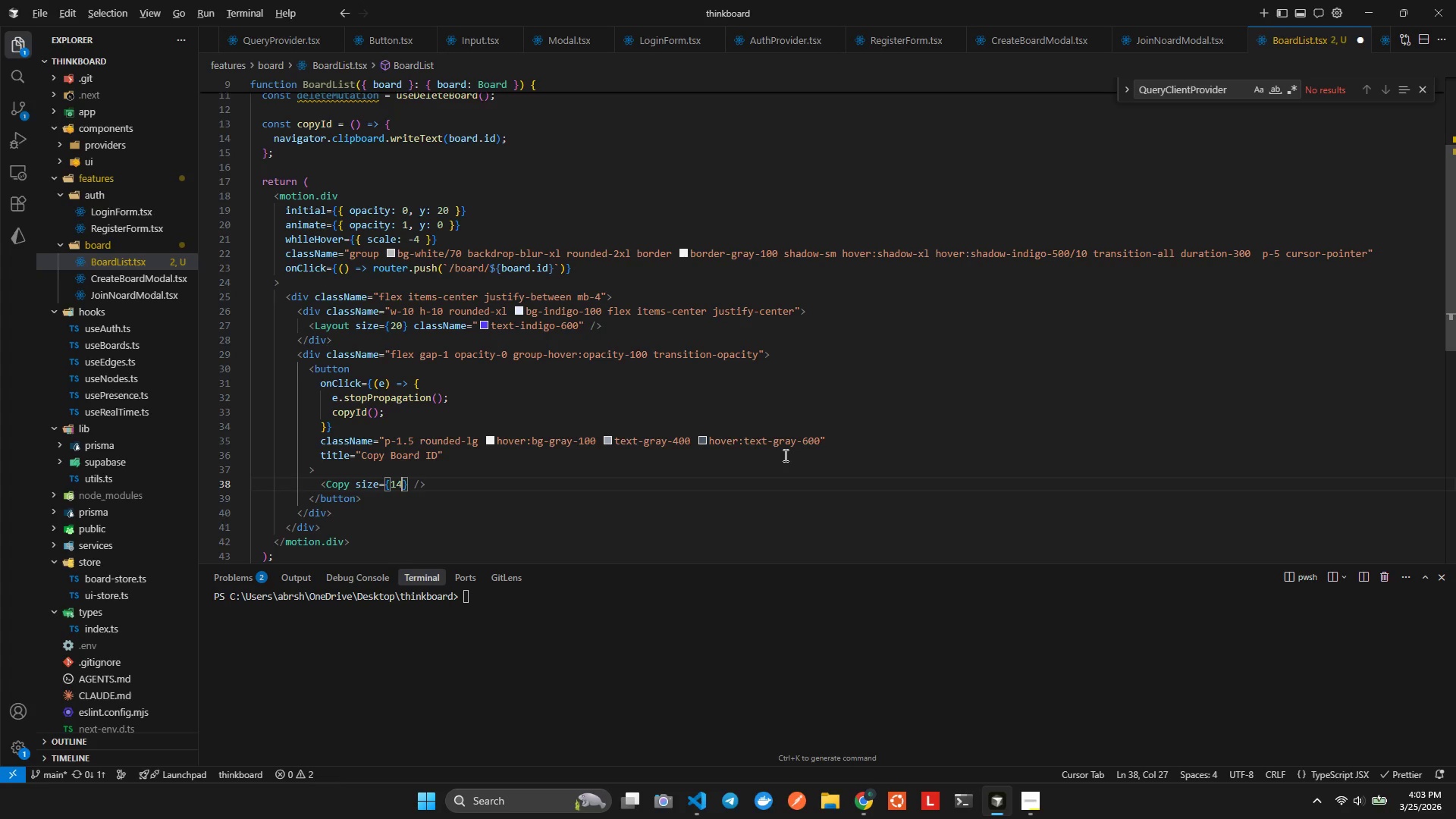 
key(Alt+Shift+F)
 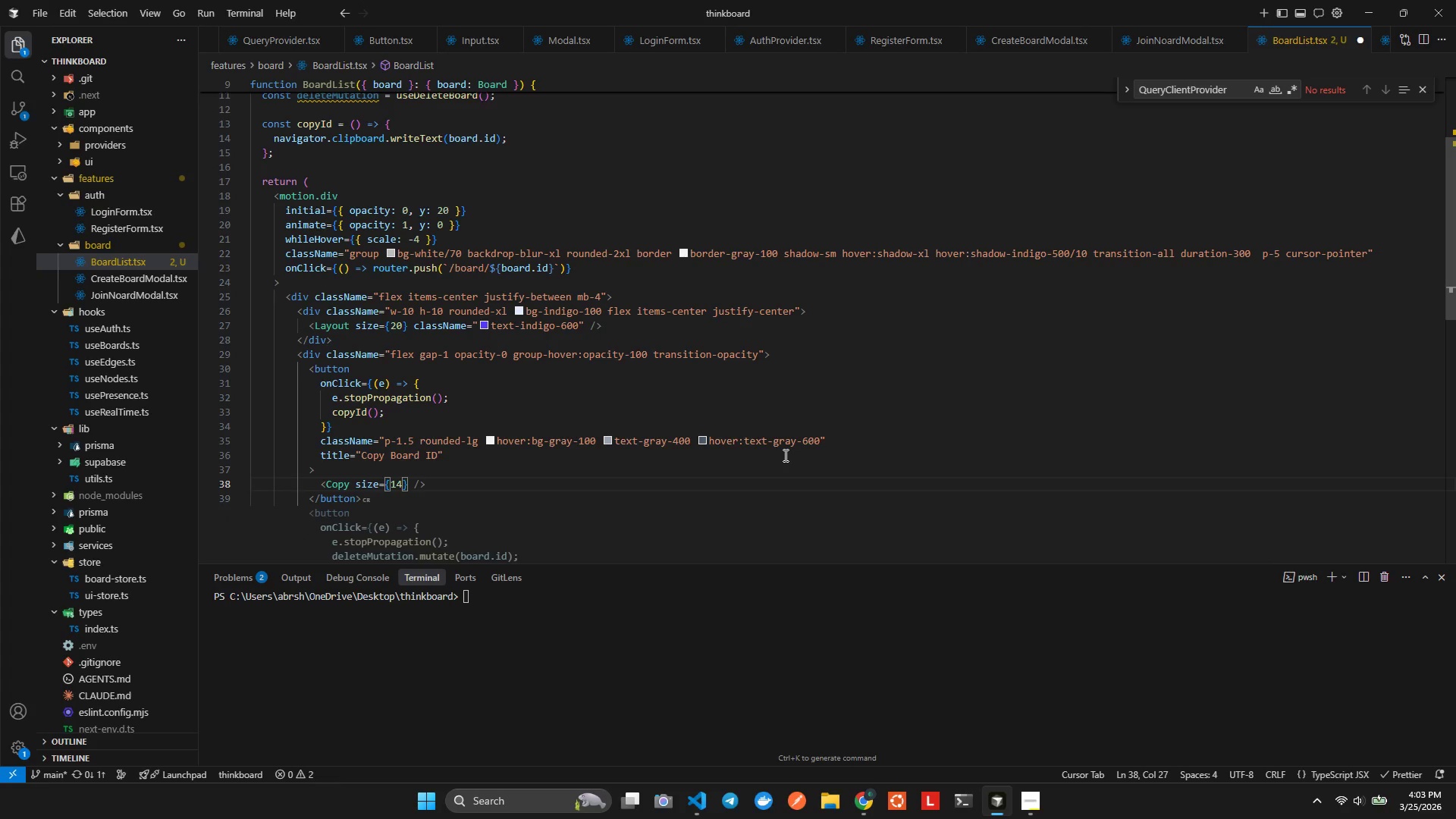 
key(ArrowRight)
 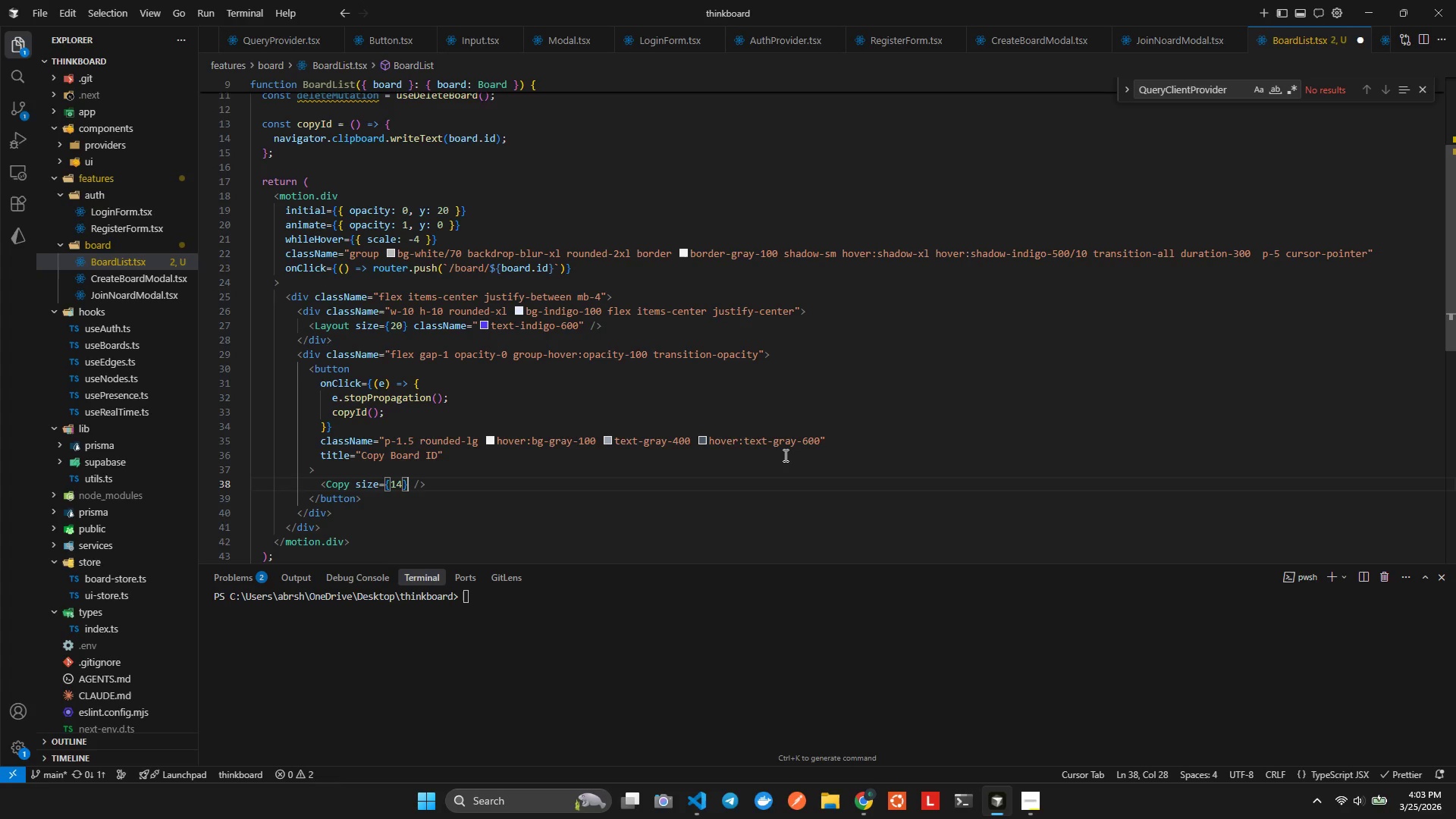 
key(ArrowRight)
 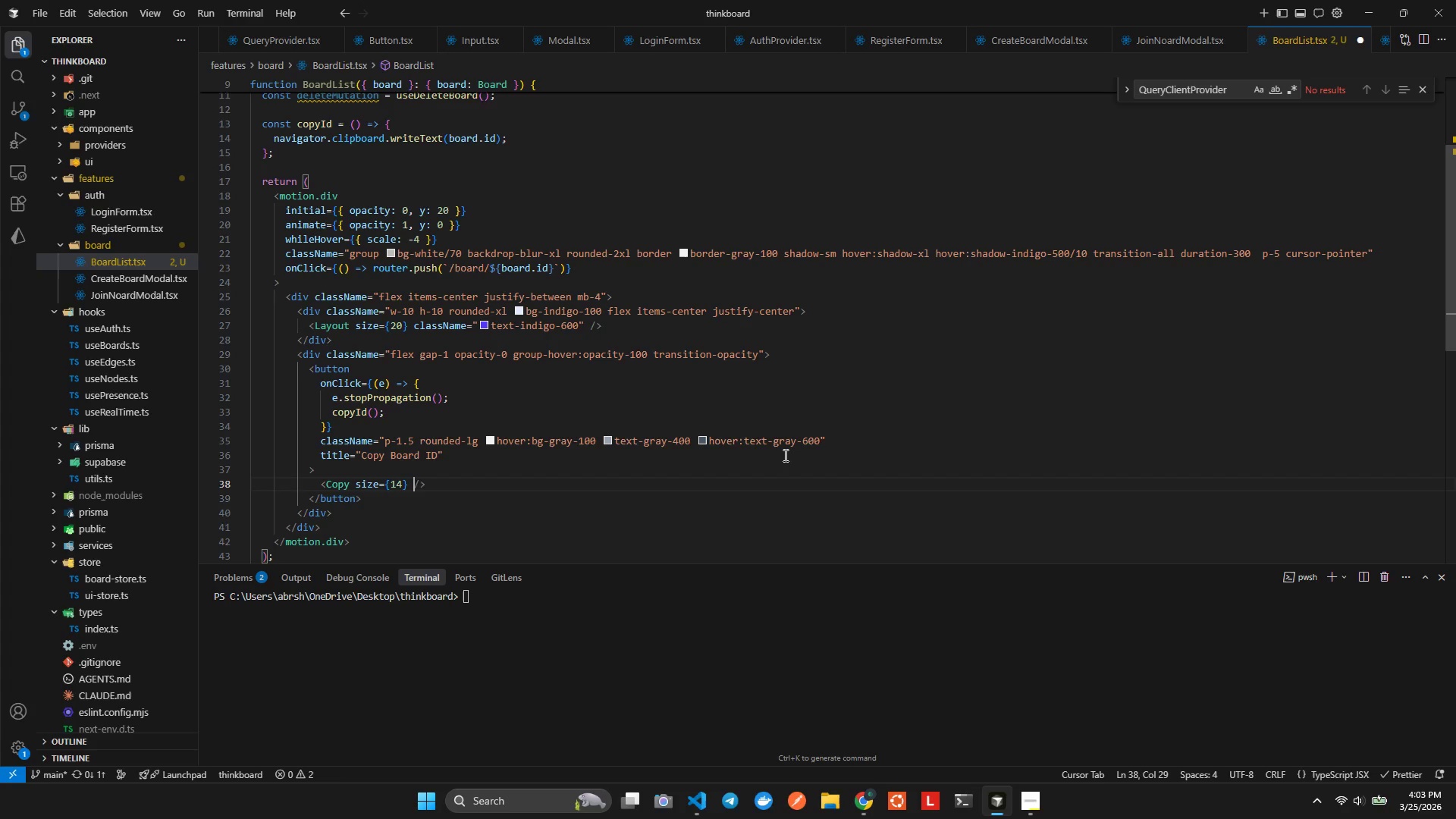 
key(ArrowRight)
 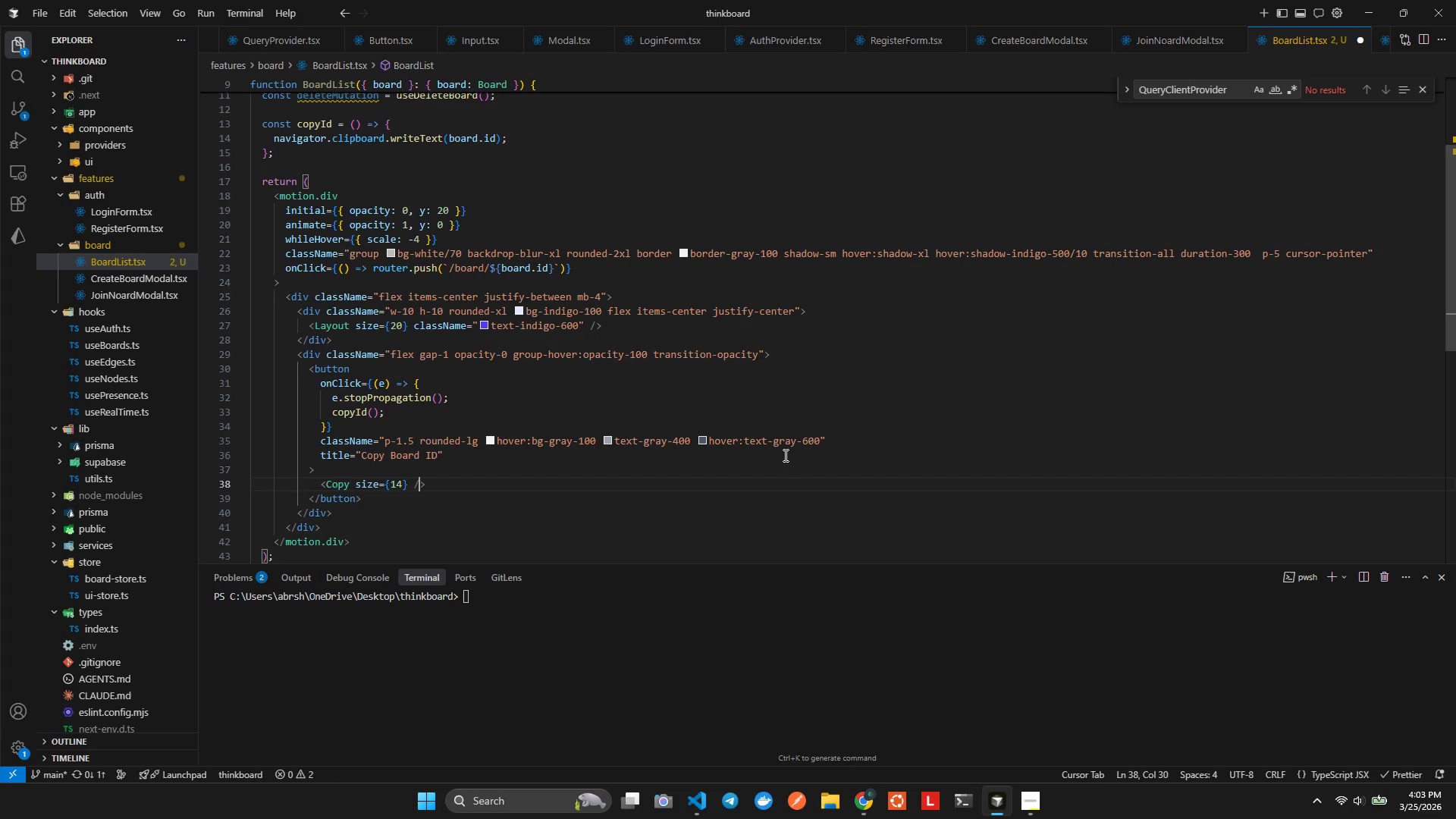 
key(ArrowRight)
 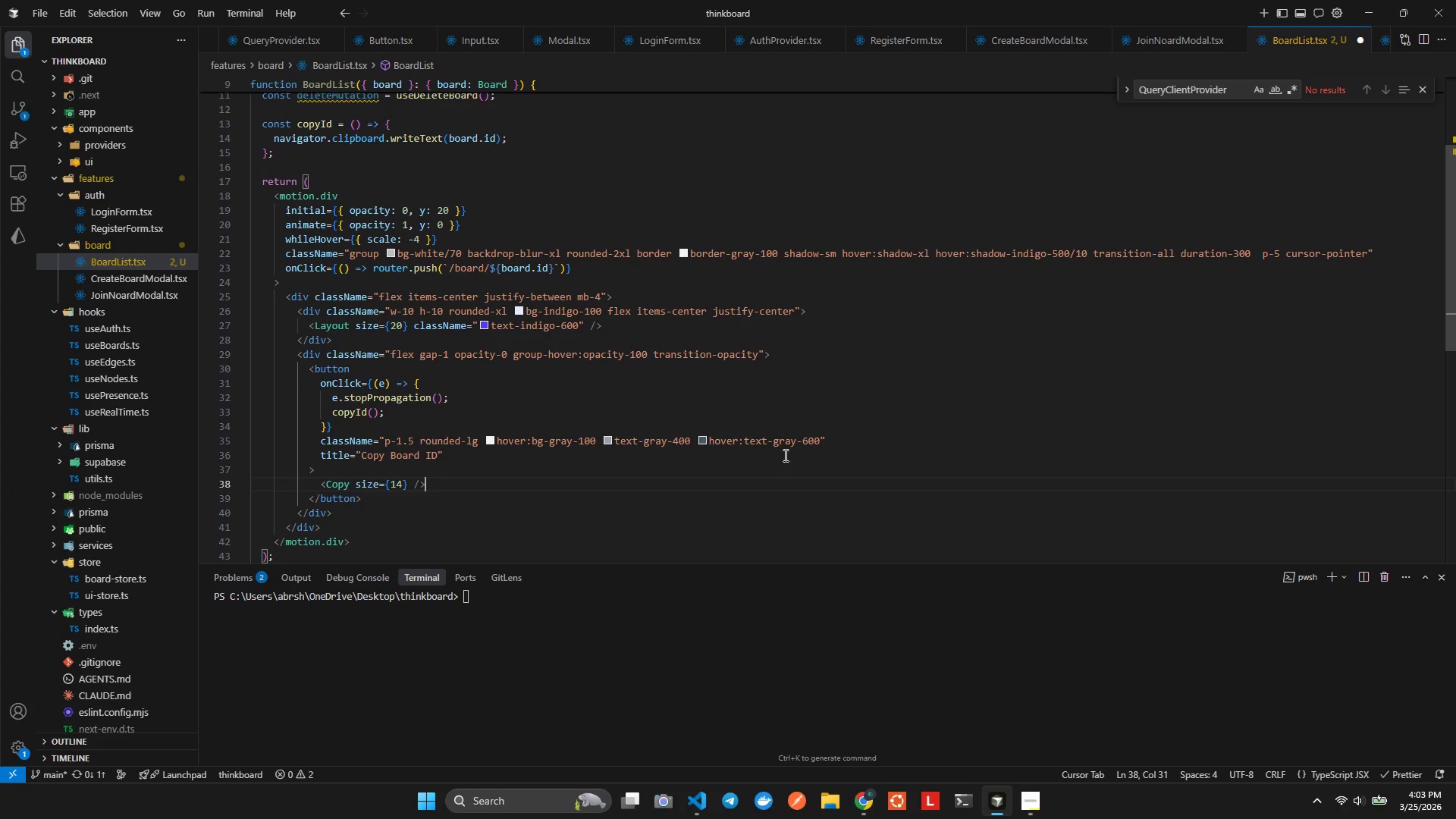 
key(ArrowDown)
 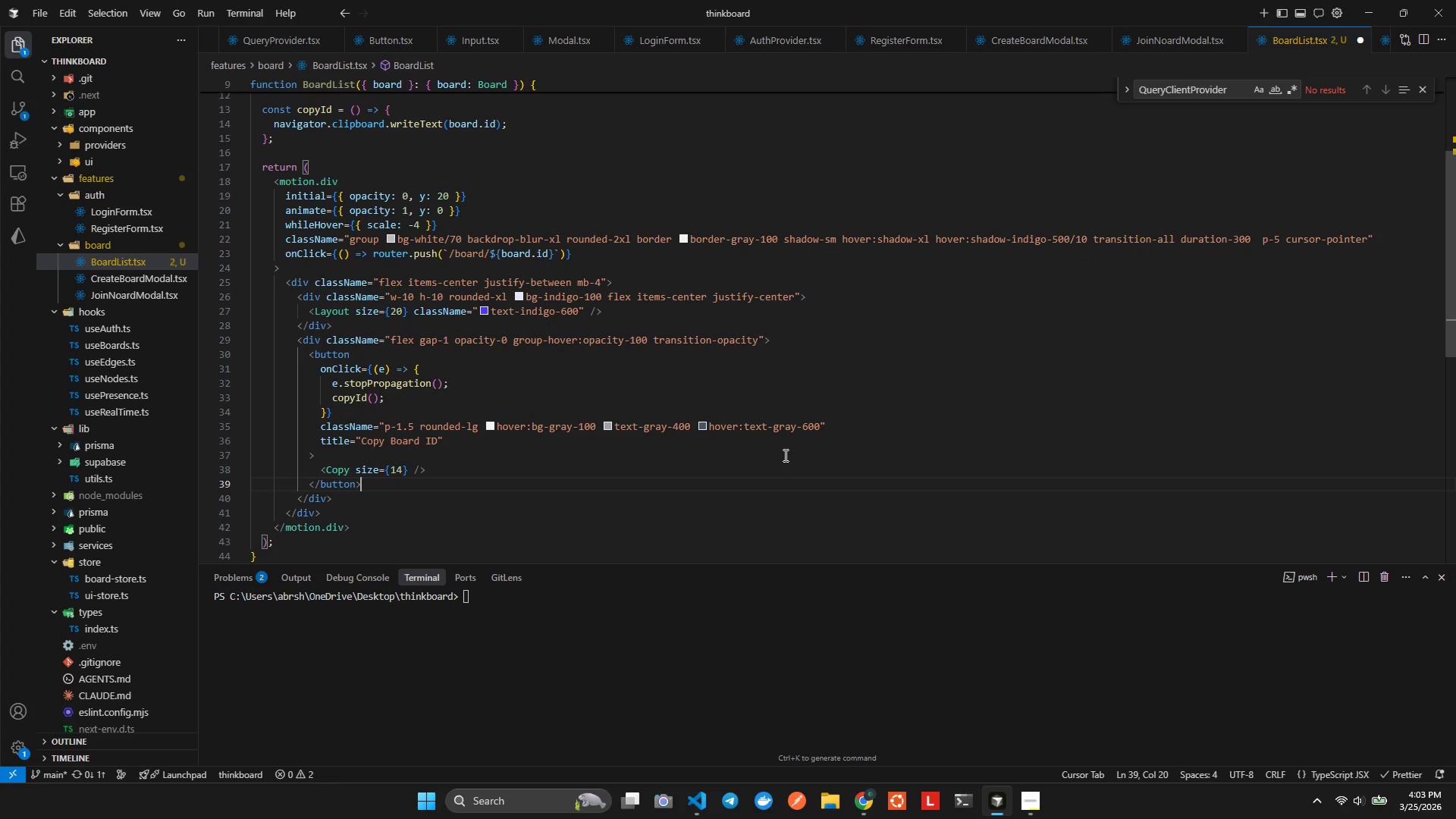 
key(ArrowLeft)
 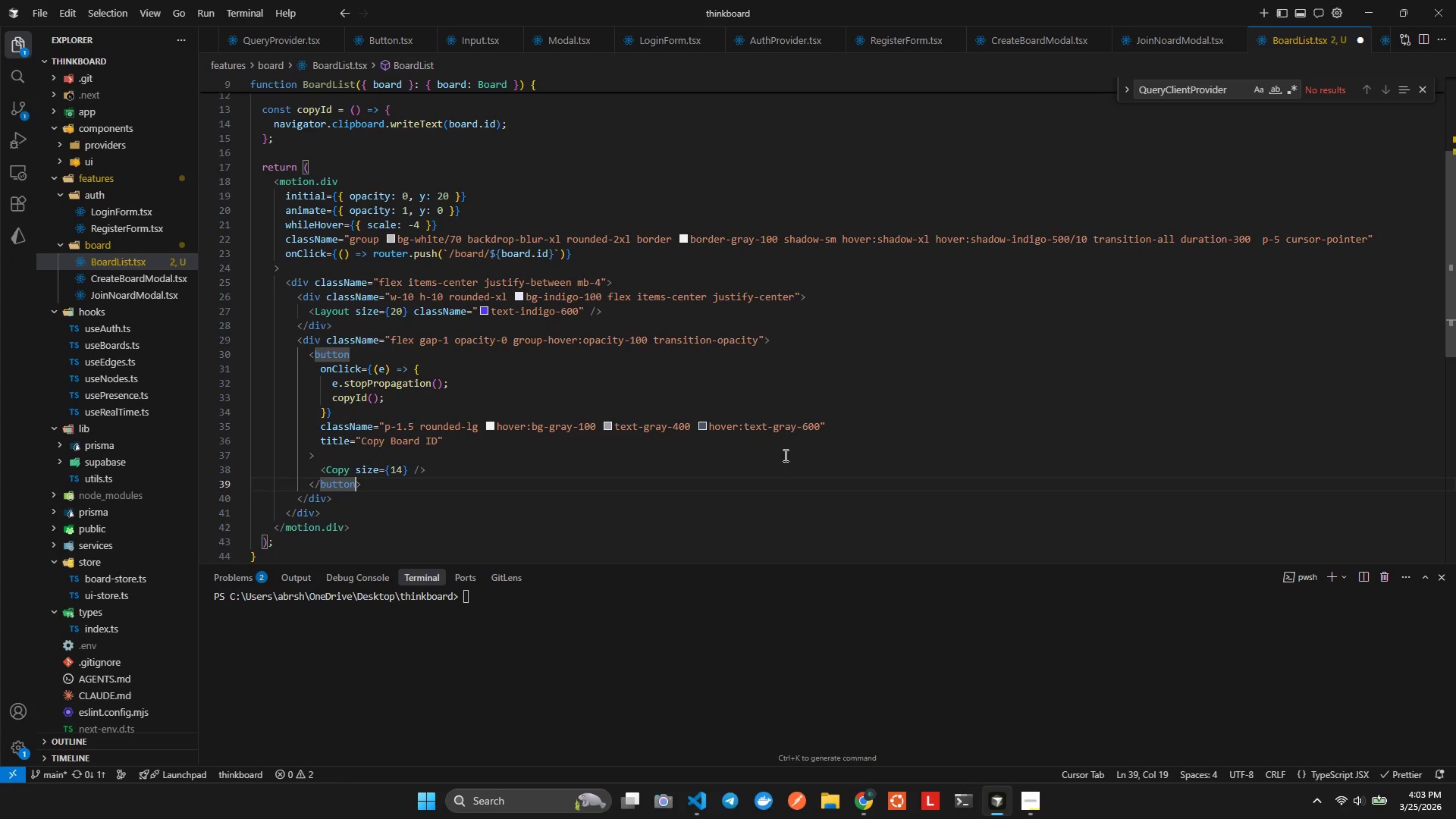 
key(ArrowRight)
 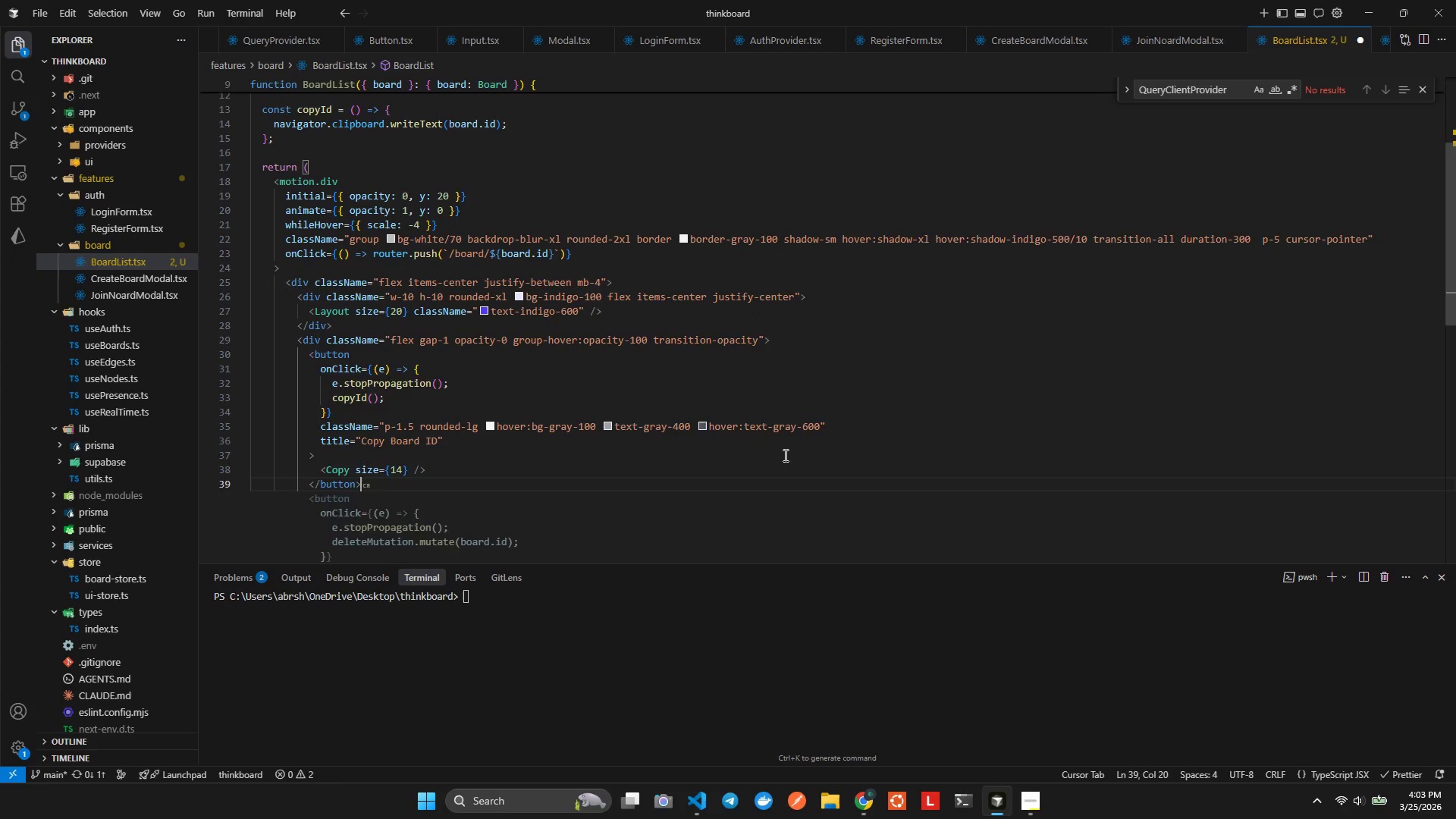 
key(Enter)
 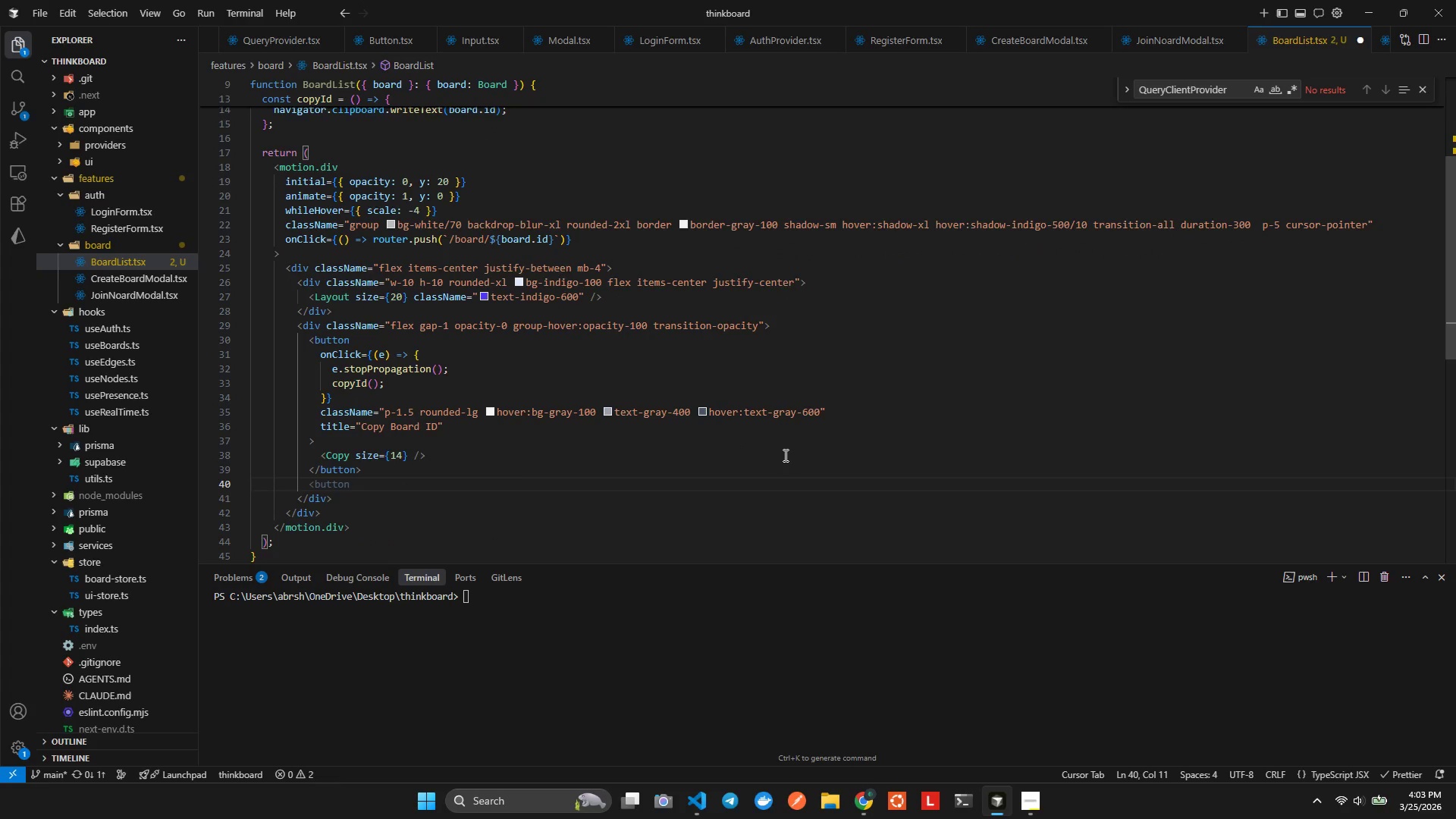 
key(Tab)
 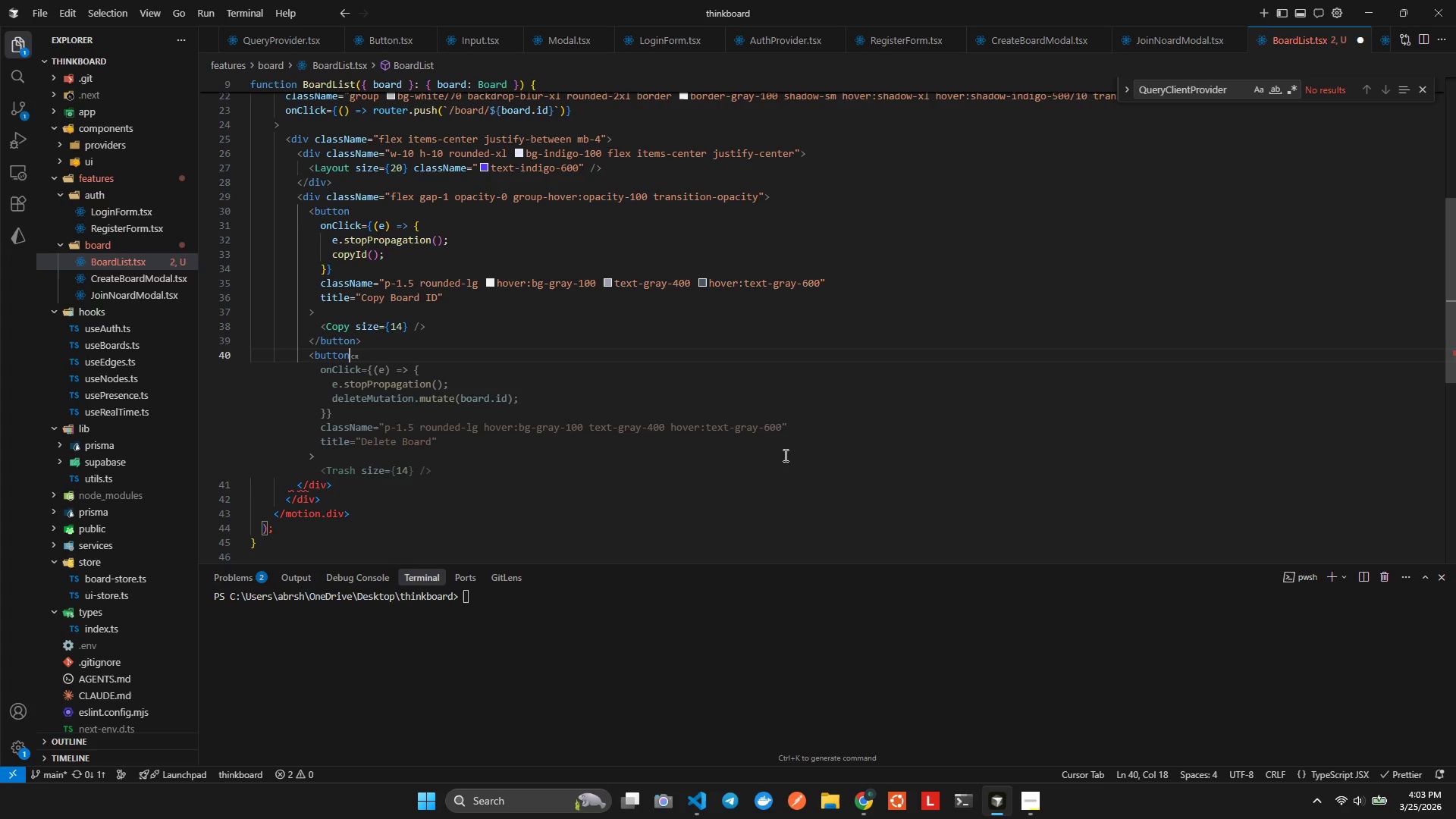 
wait(6.61)
 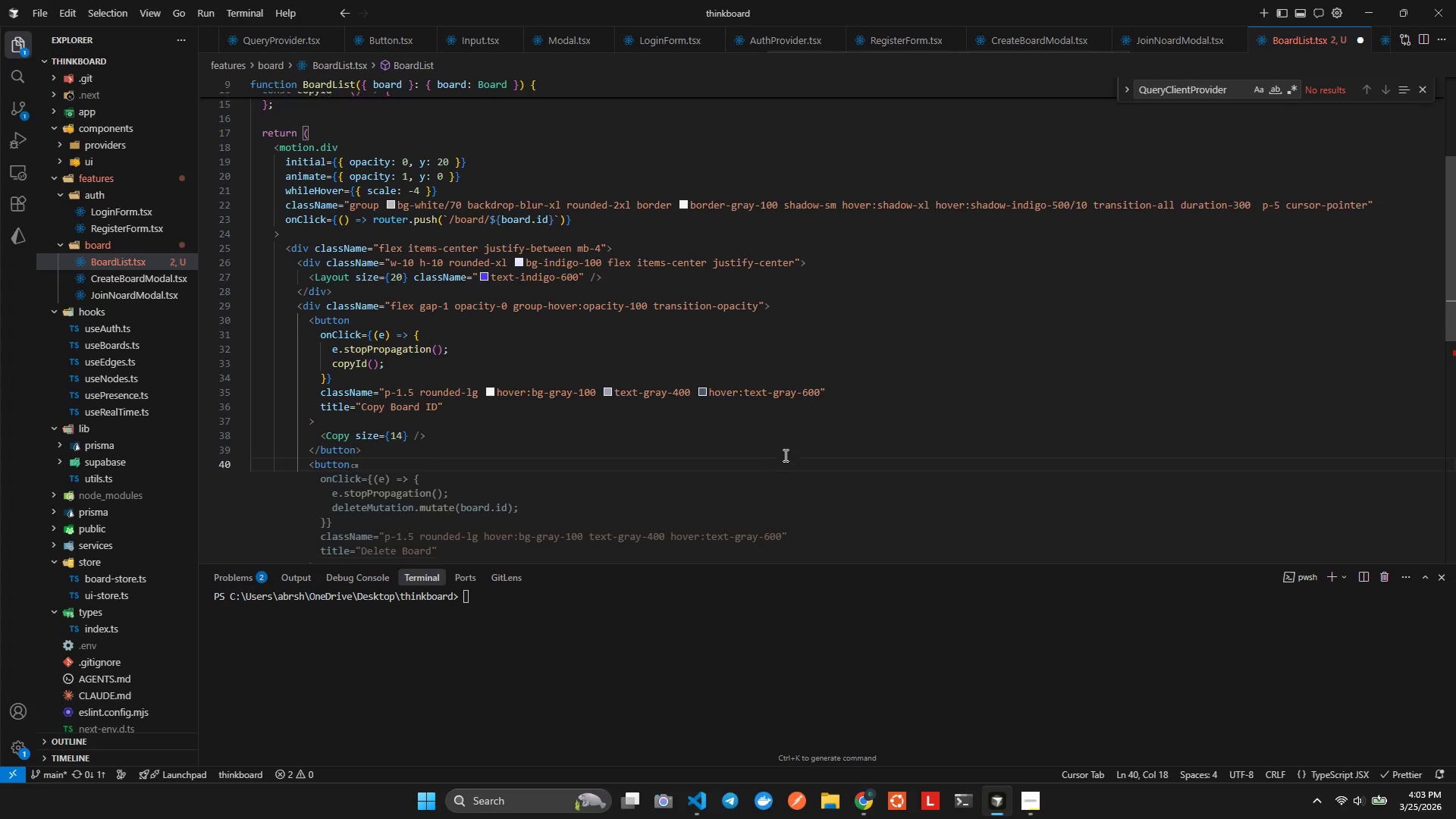 
key(Tab)
 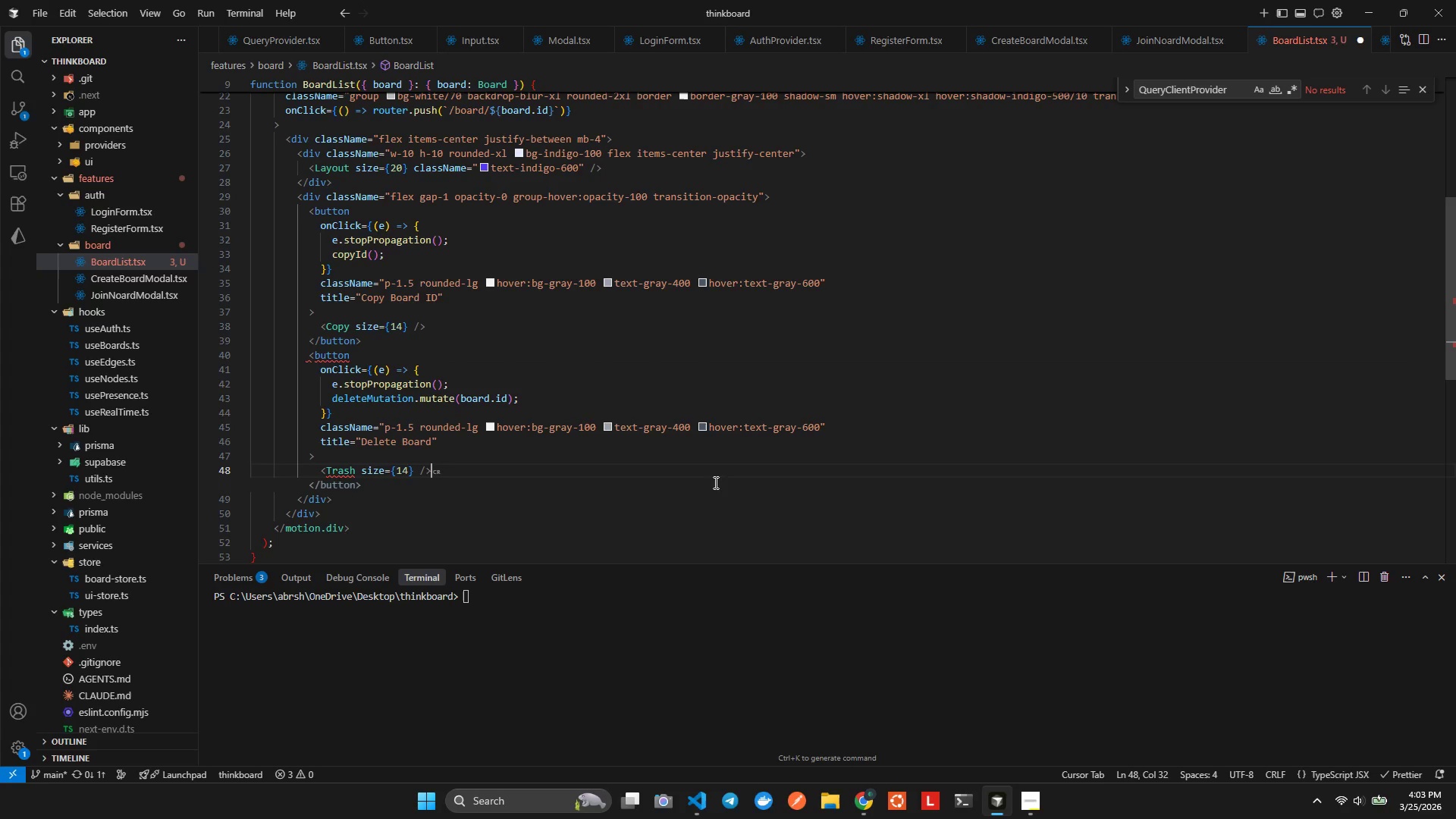 
key(Tab)
 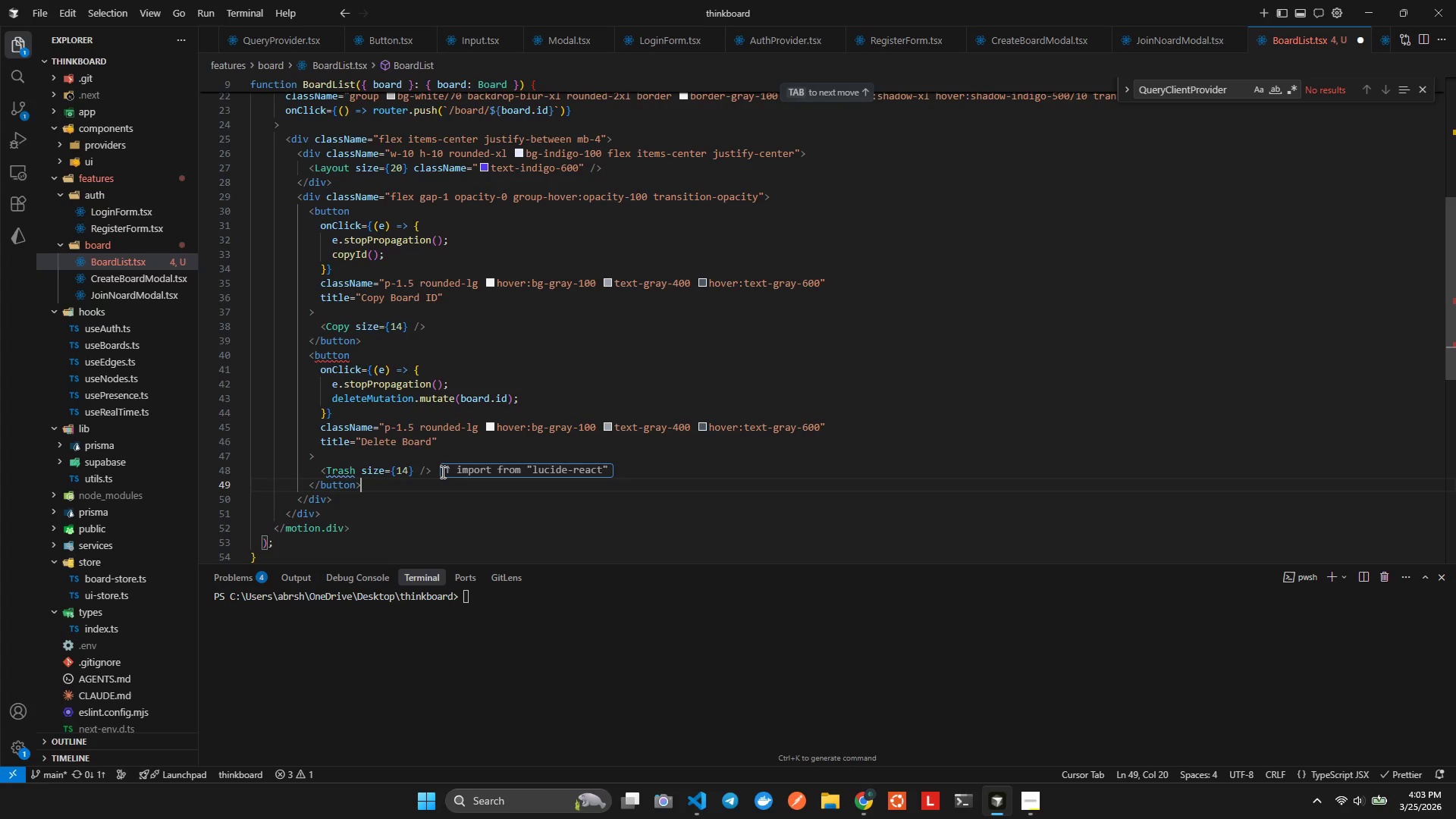 
key(Alt+Shift+ShiftLeft)
 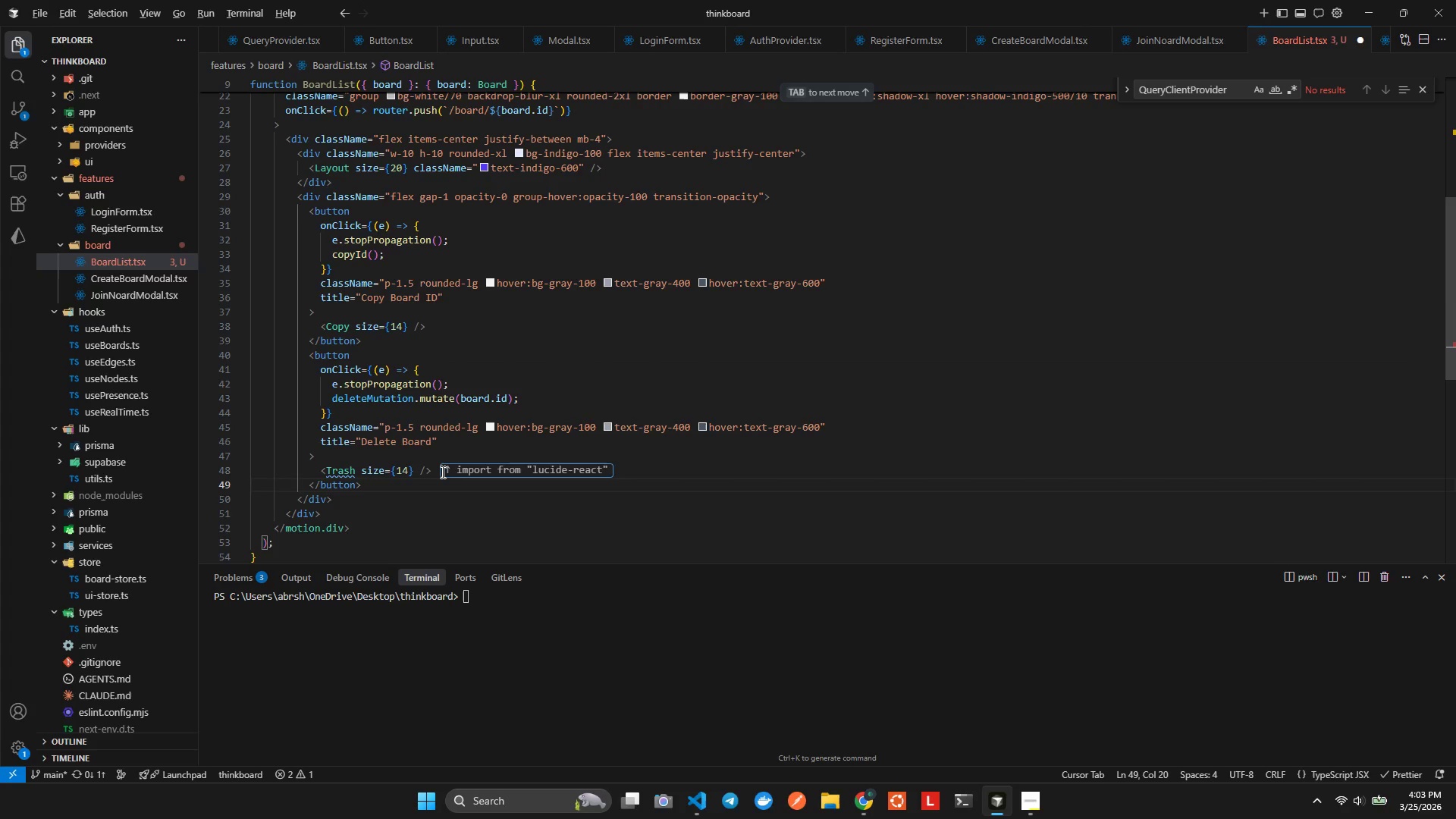 
key(Alt+Shift+F)
 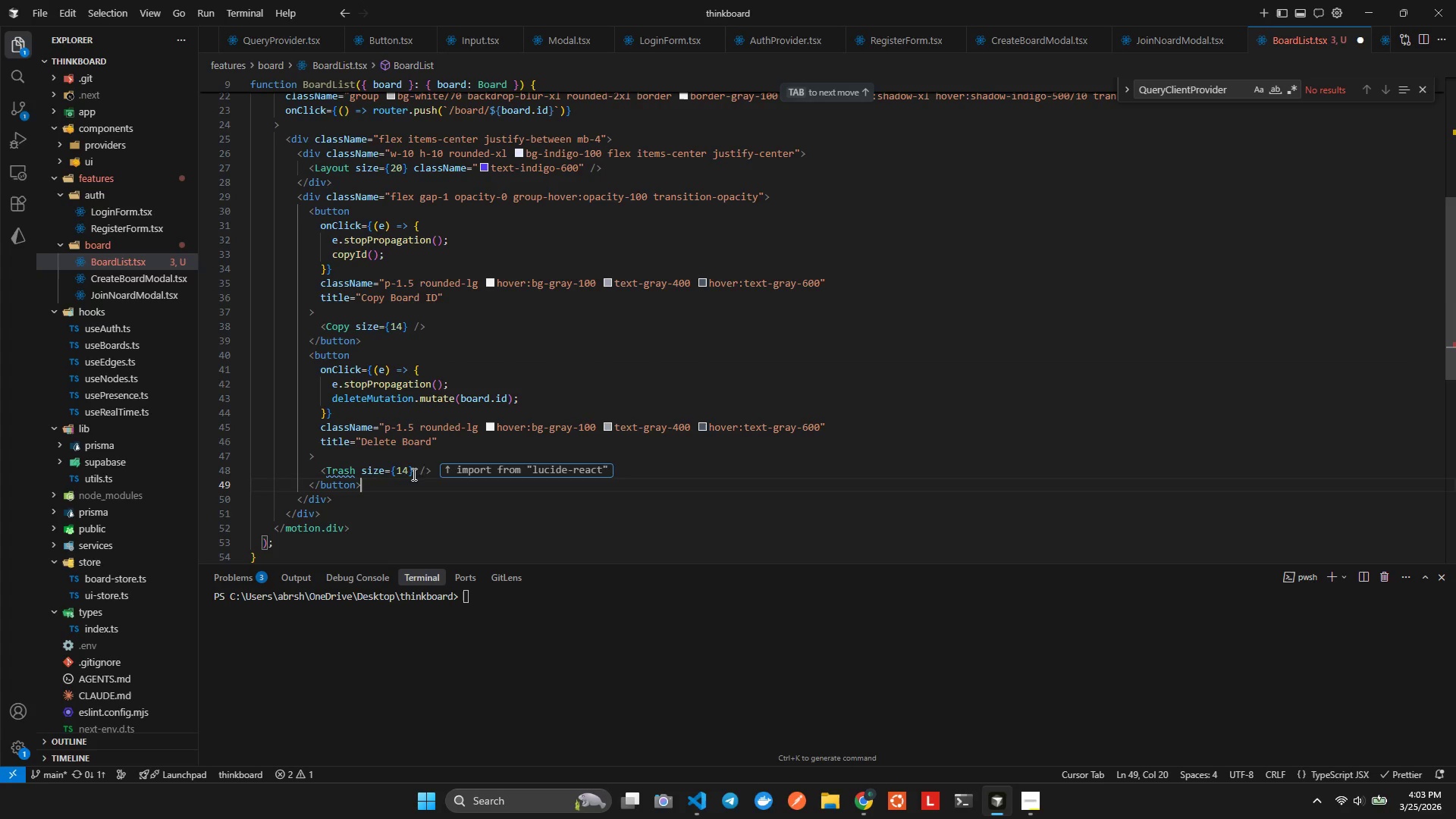 
key(Tab)
 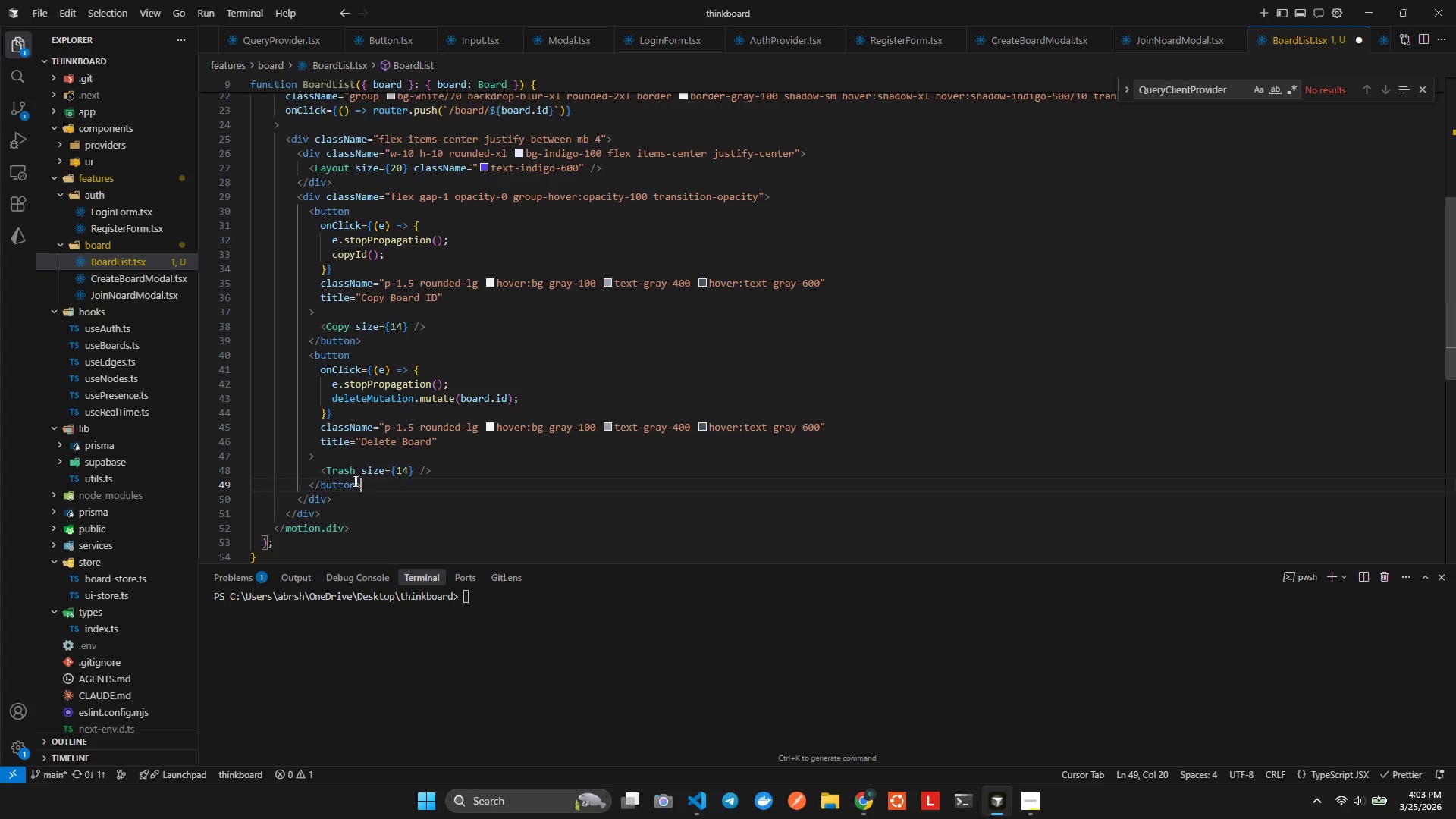 
left_click([355, 474])
 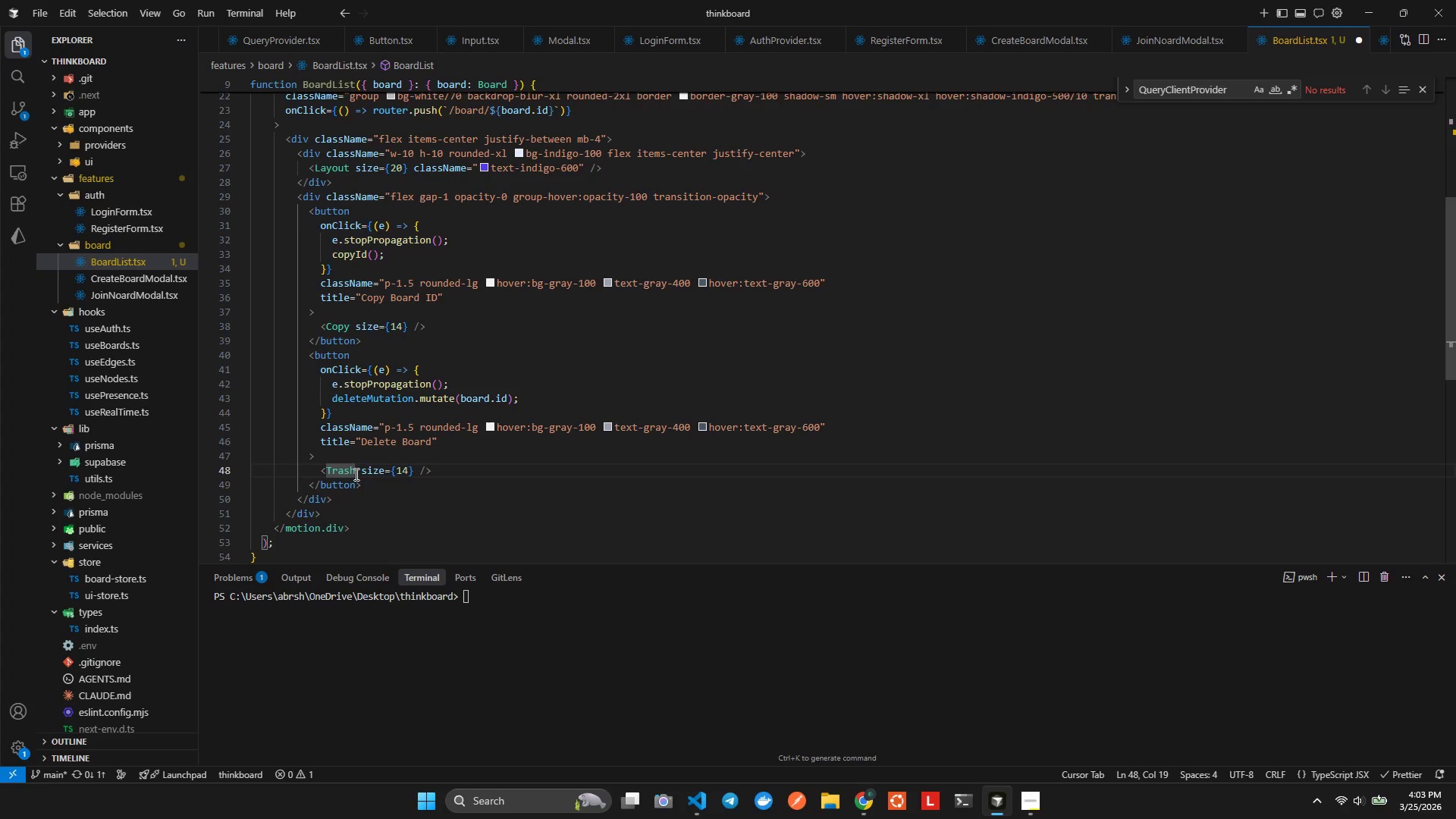 
key(Control+ControlLeft)
 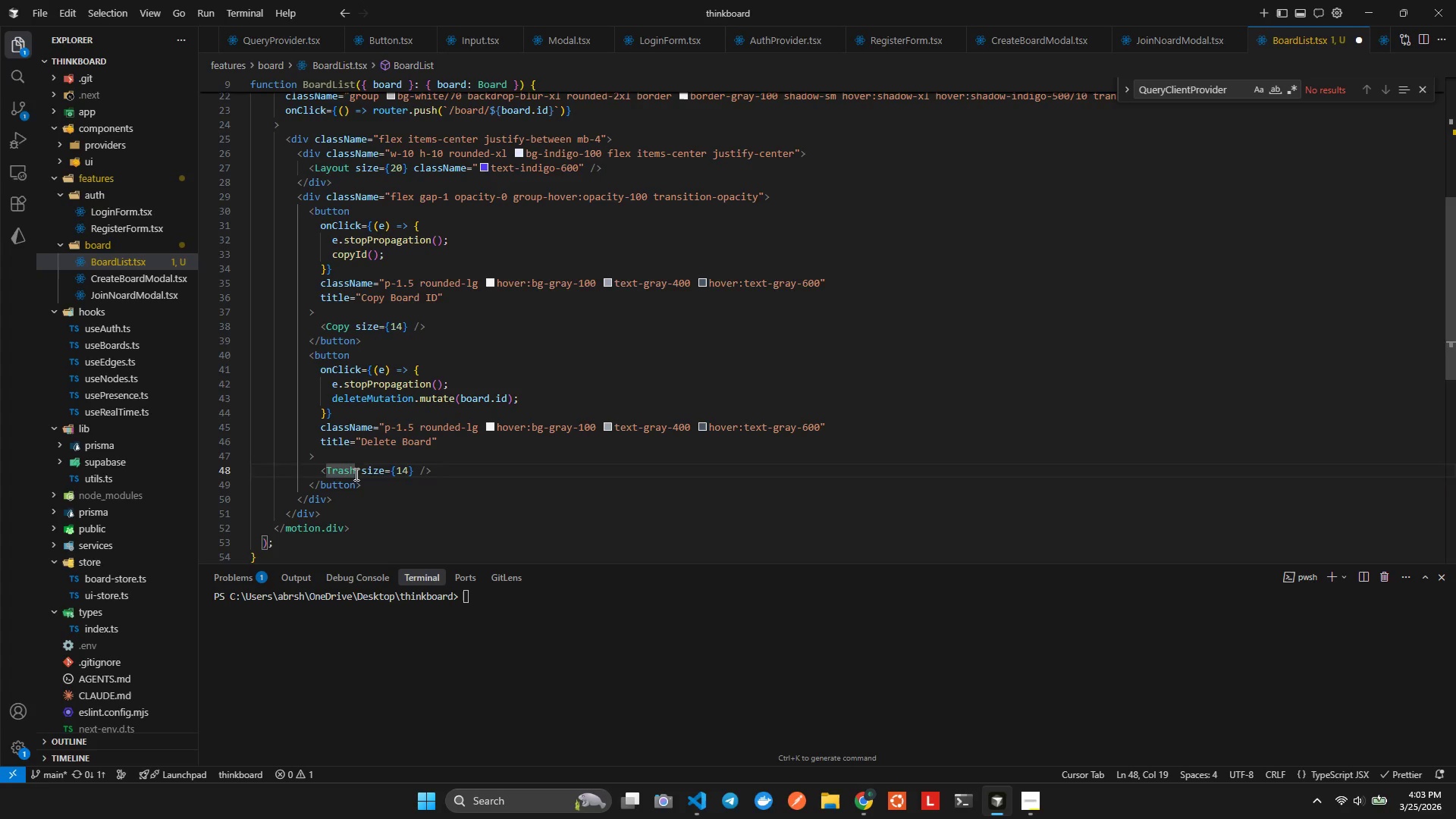 
key(Control+Z)
 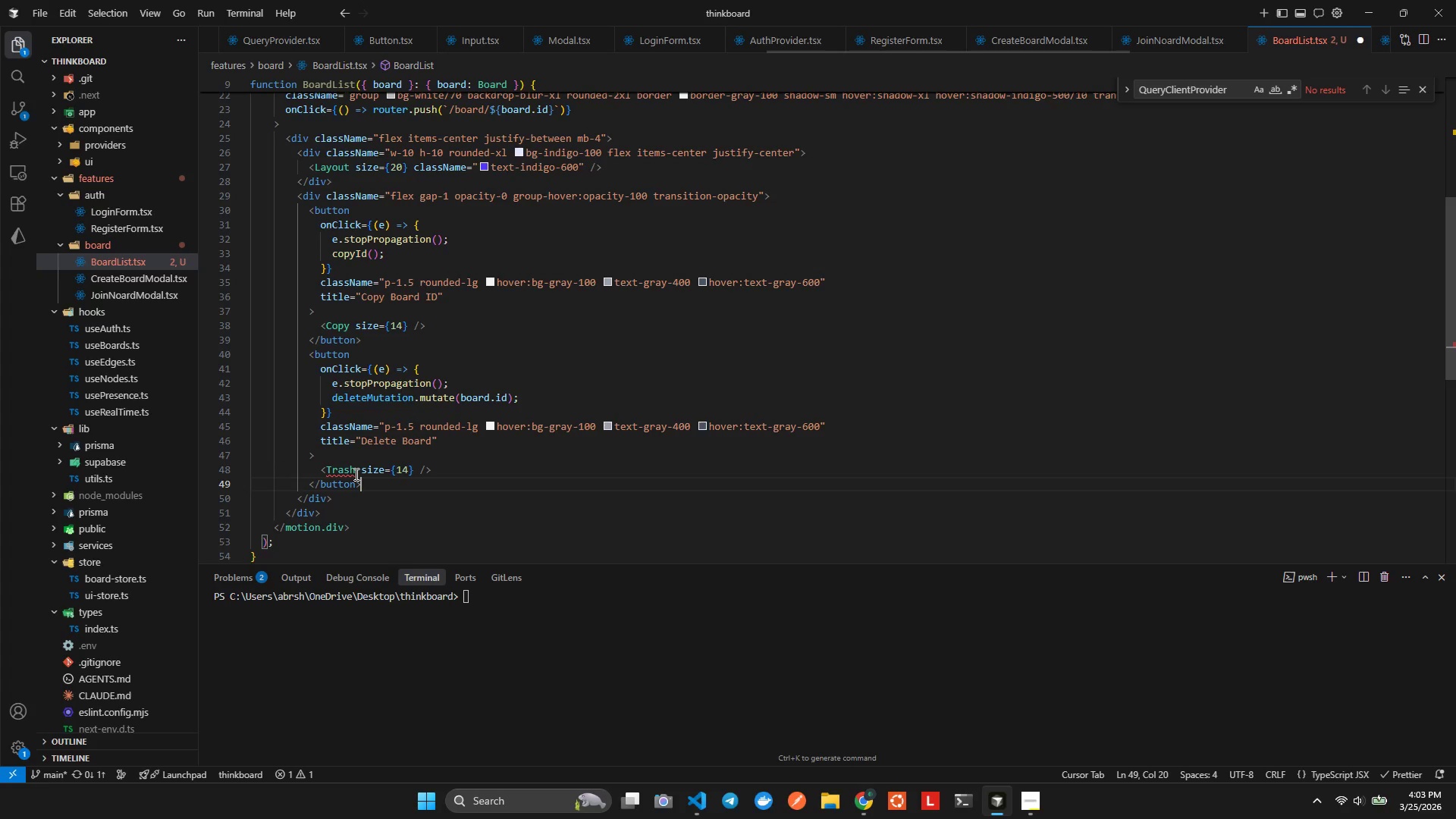 
key(ArrowUp)
 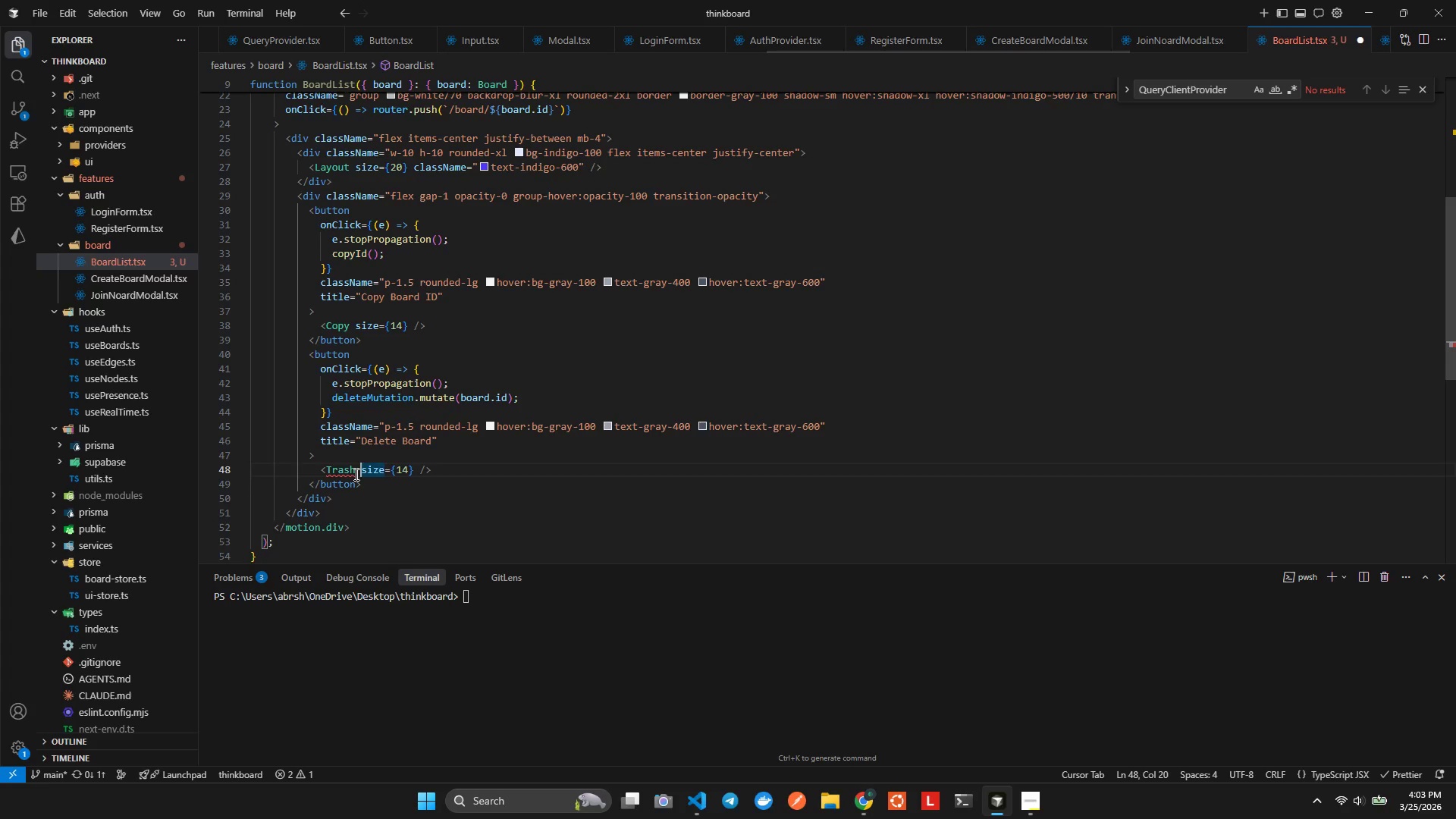 
key(ArrowLeft)
 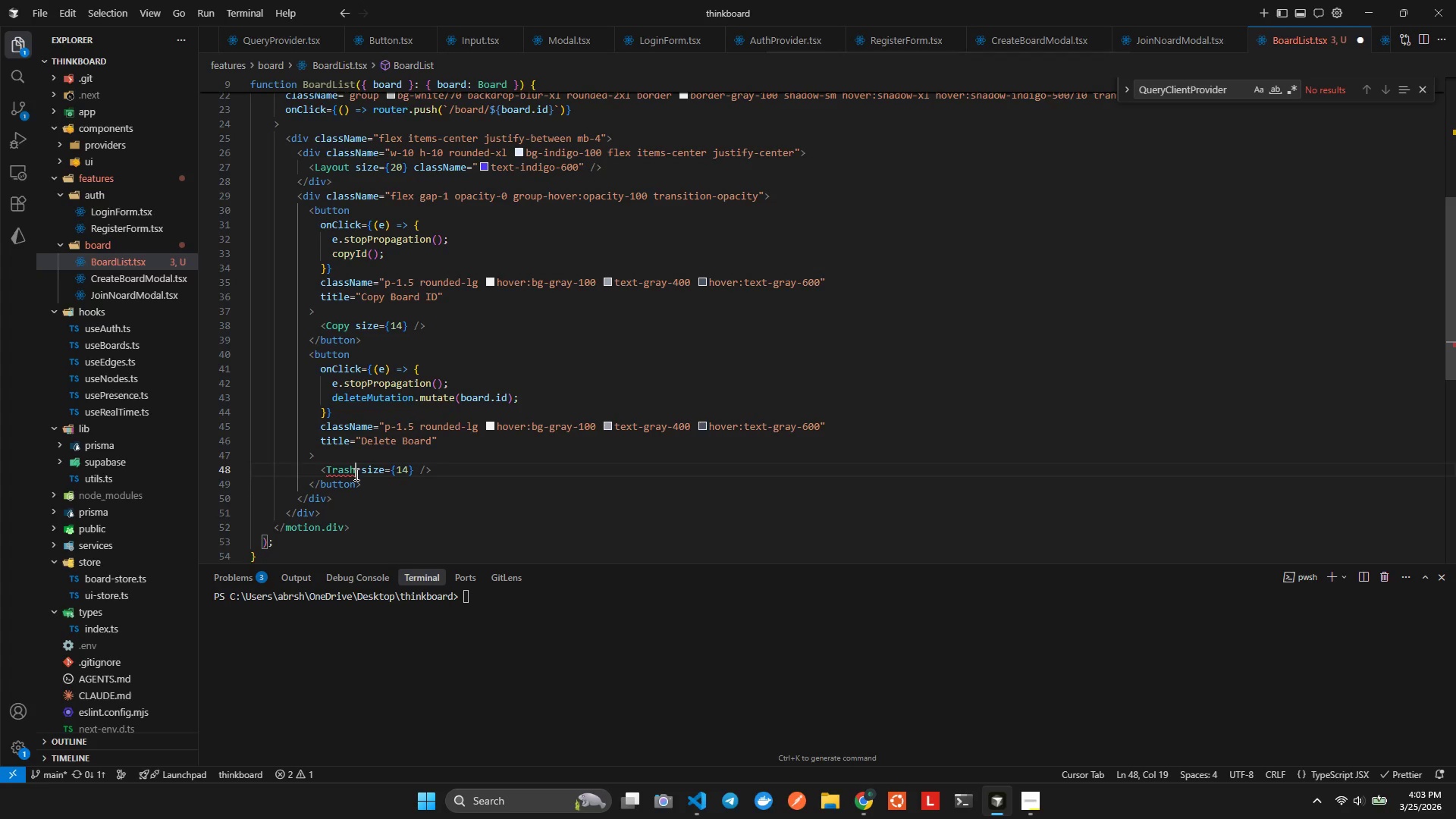 
key(2)
 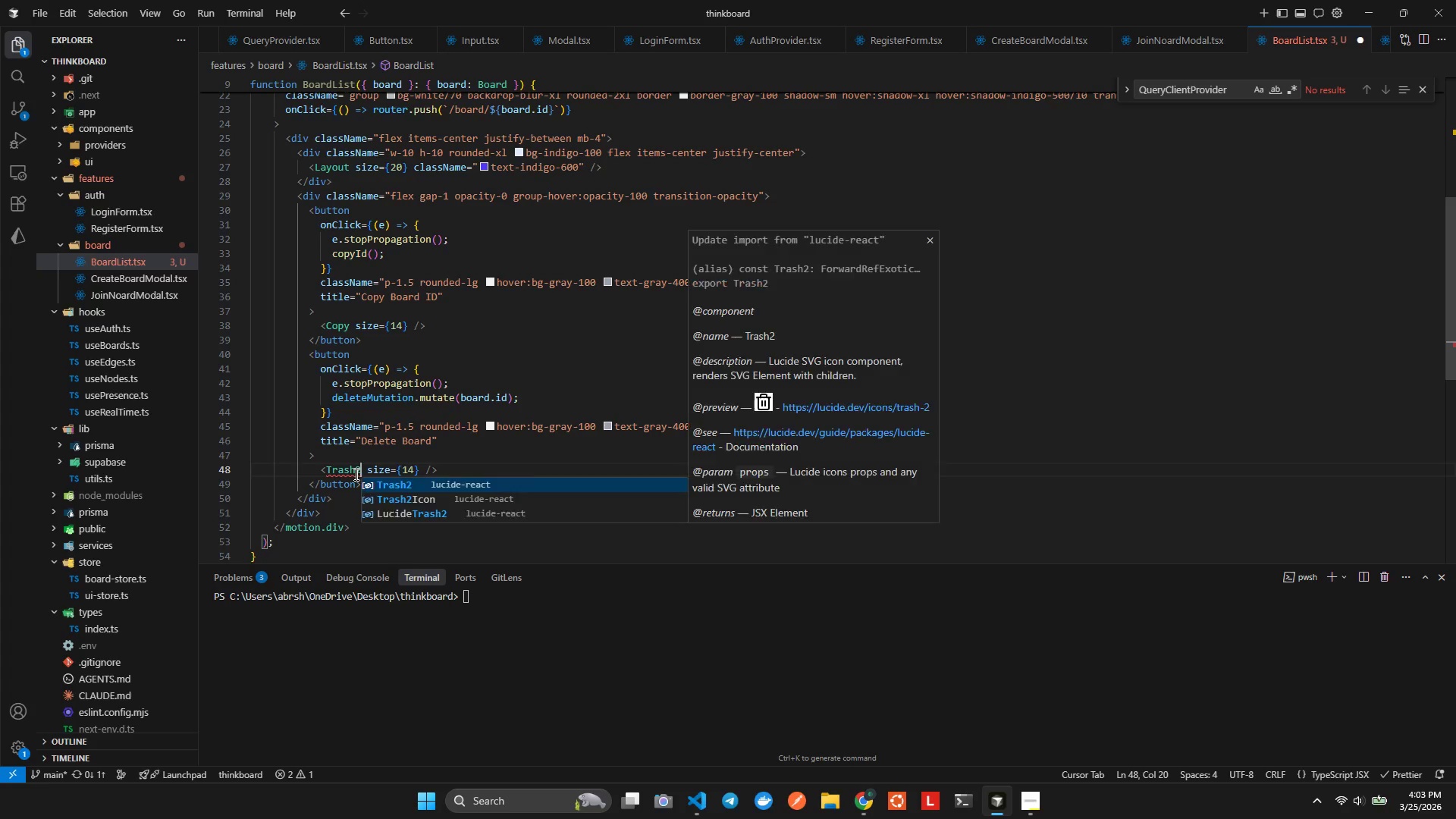 
key(Alt+Shift+F)
 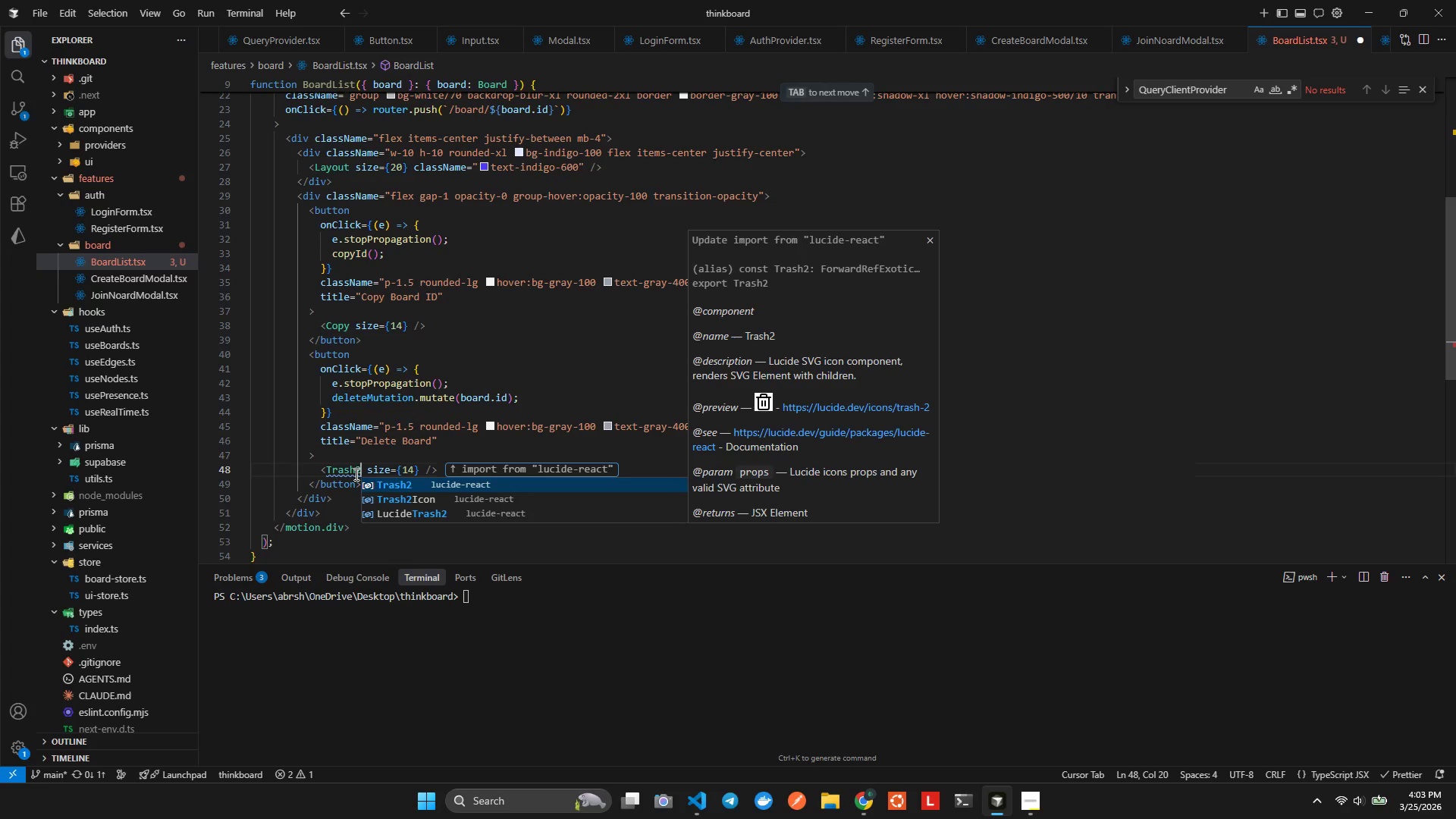 
key(Enter)
 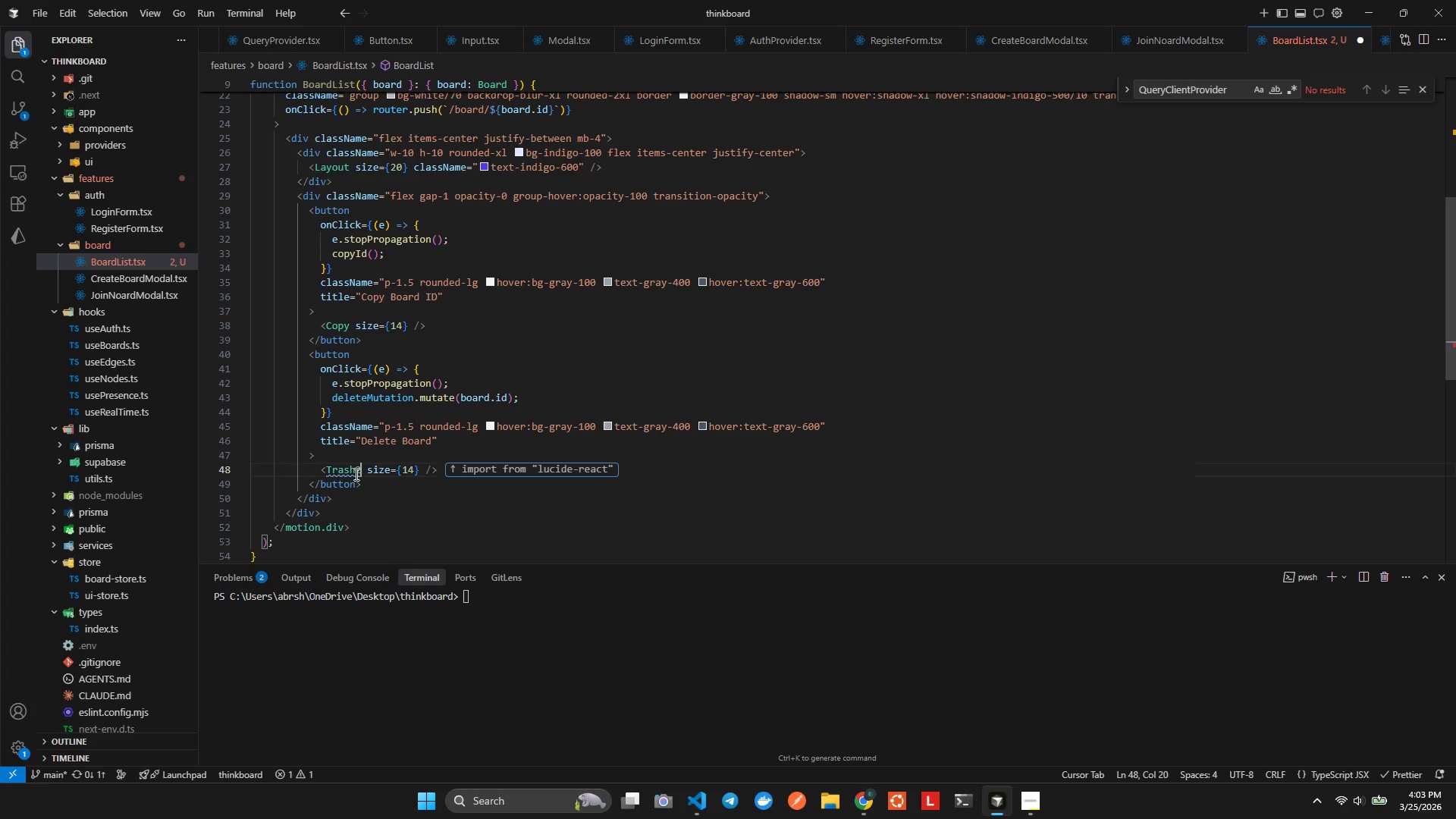 
key(Shift+ShiftLeft)
 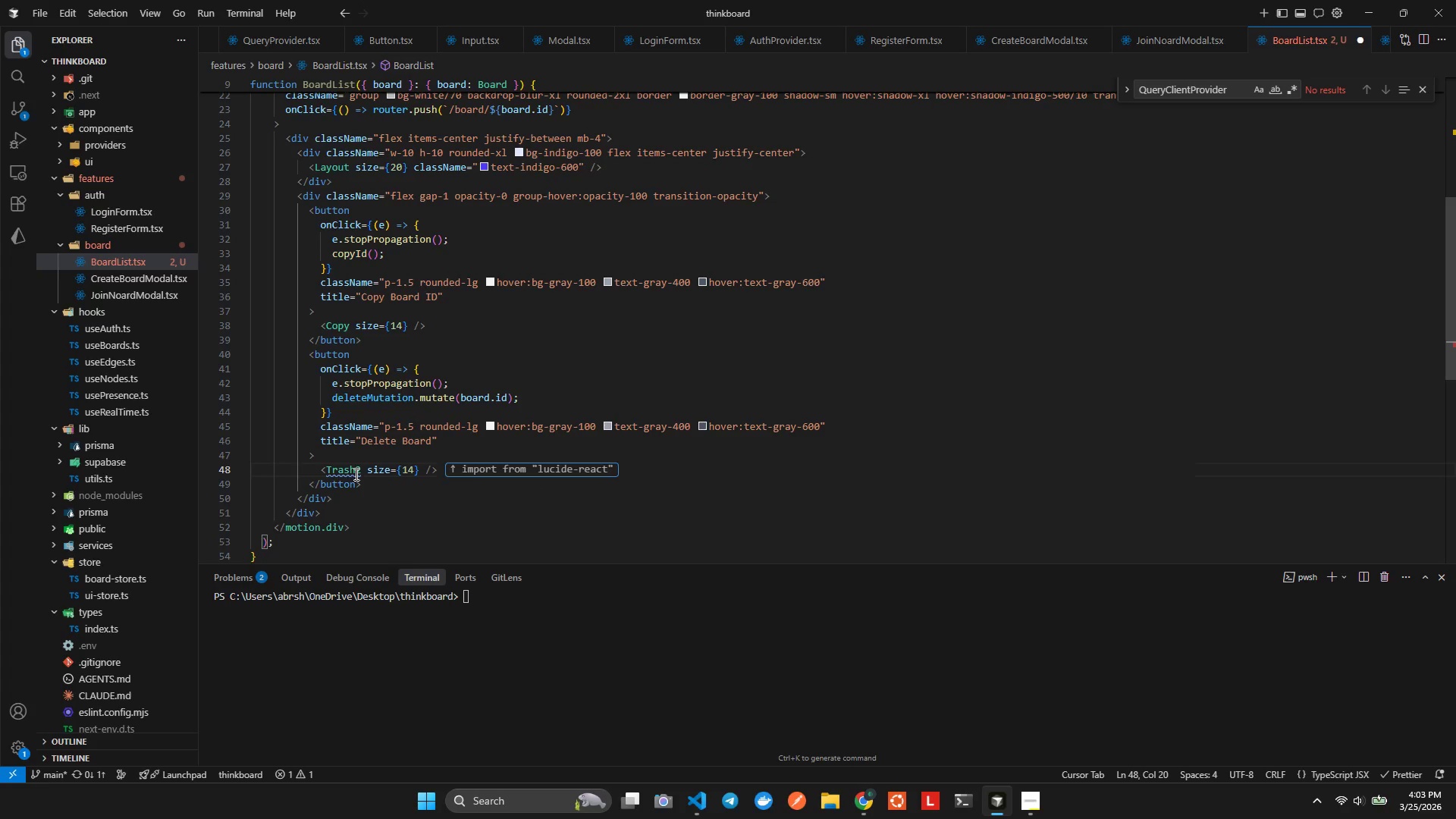 
key(Alt+Shift+F)
 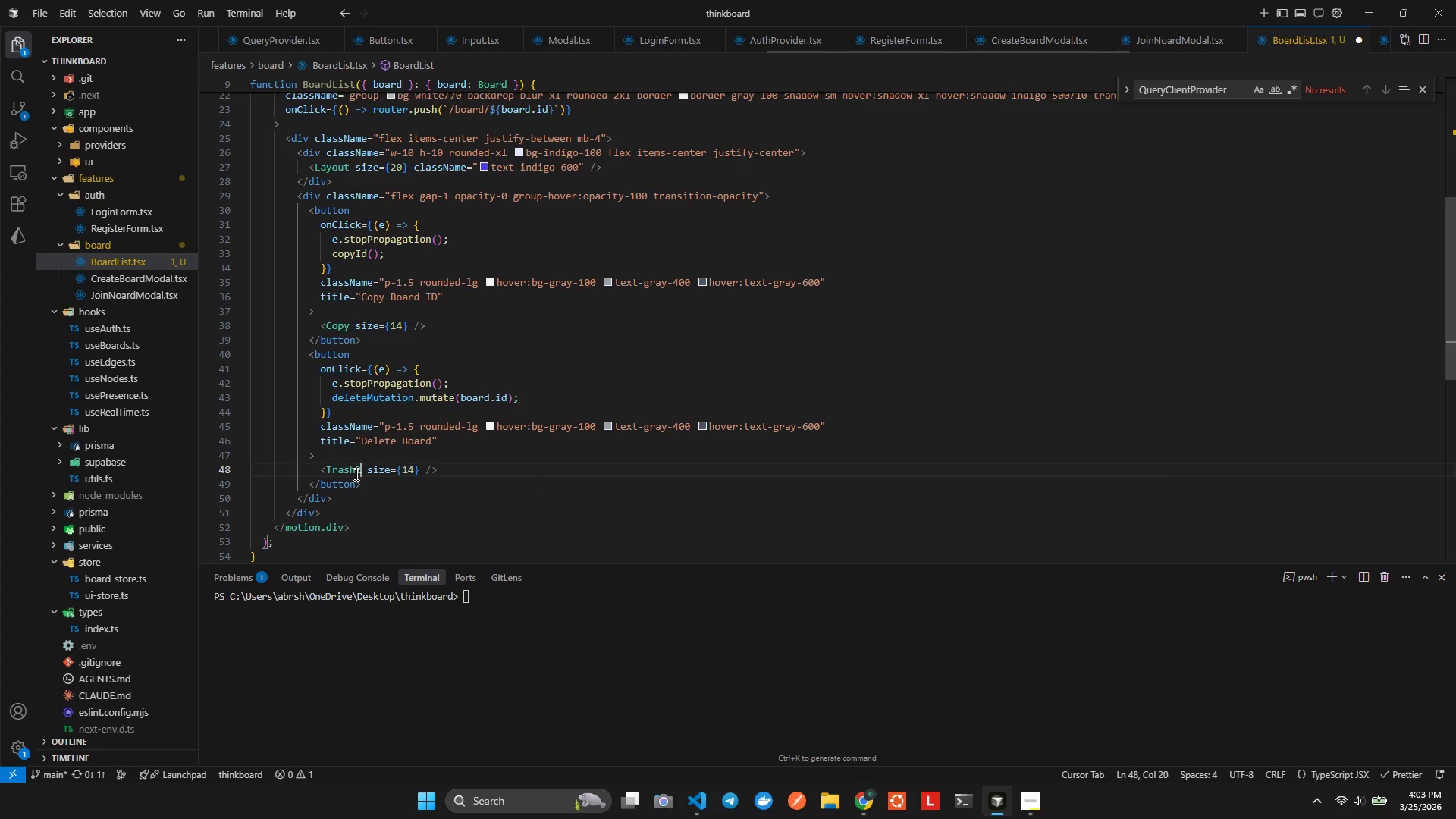 
key(Control+ControlLeft)
 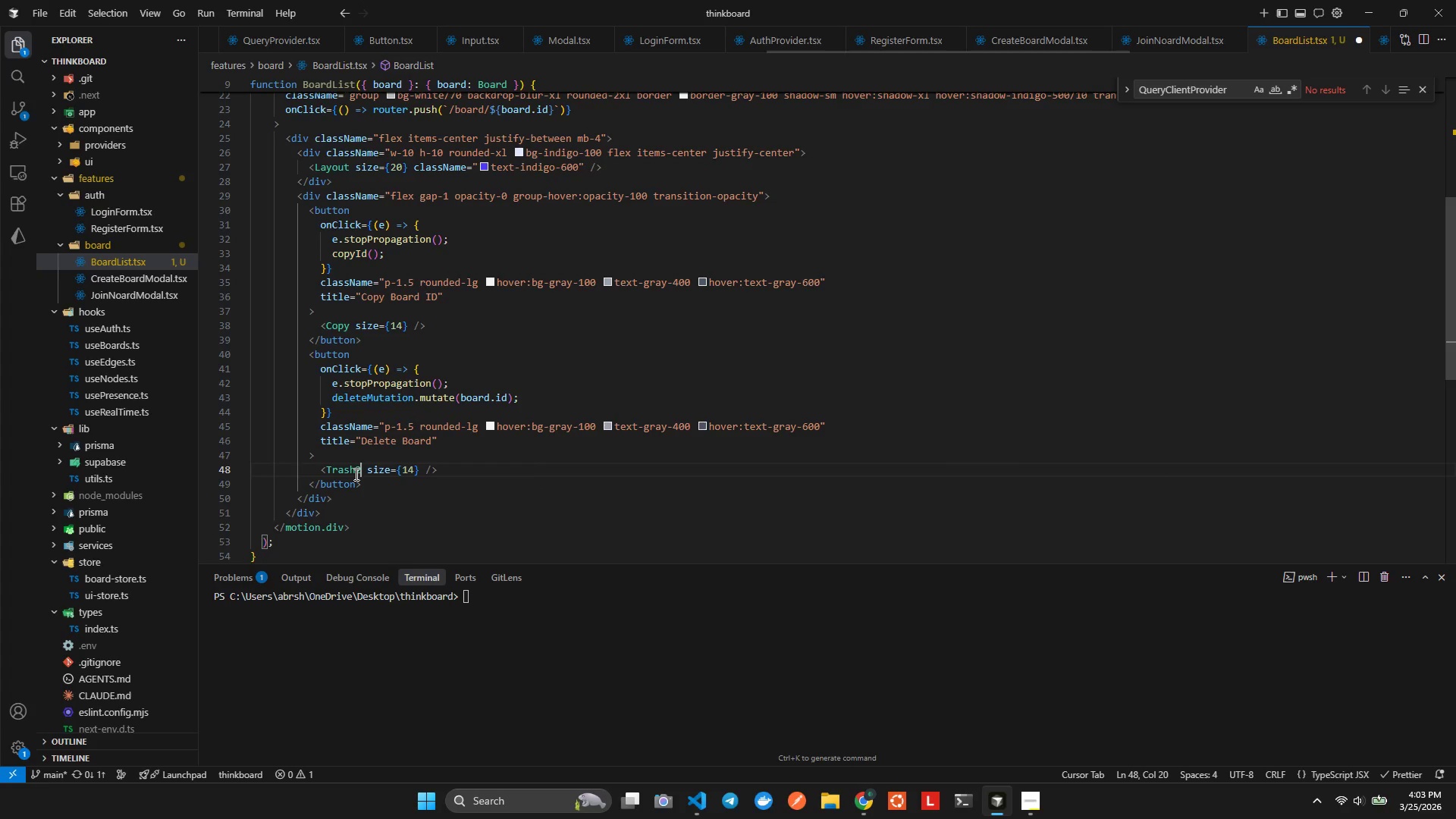 
key(Control+S)
 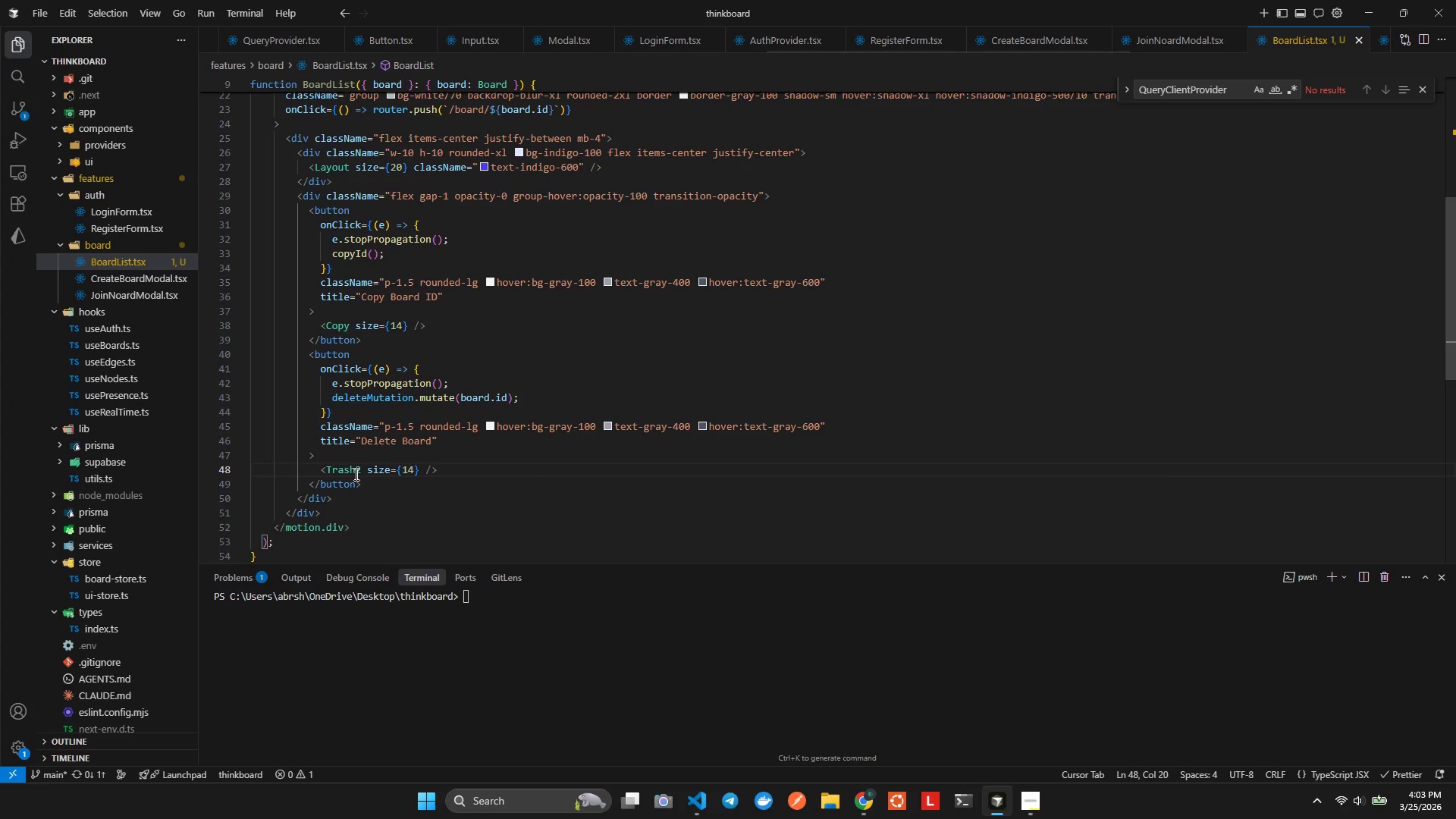 
key(ArrowUp)
 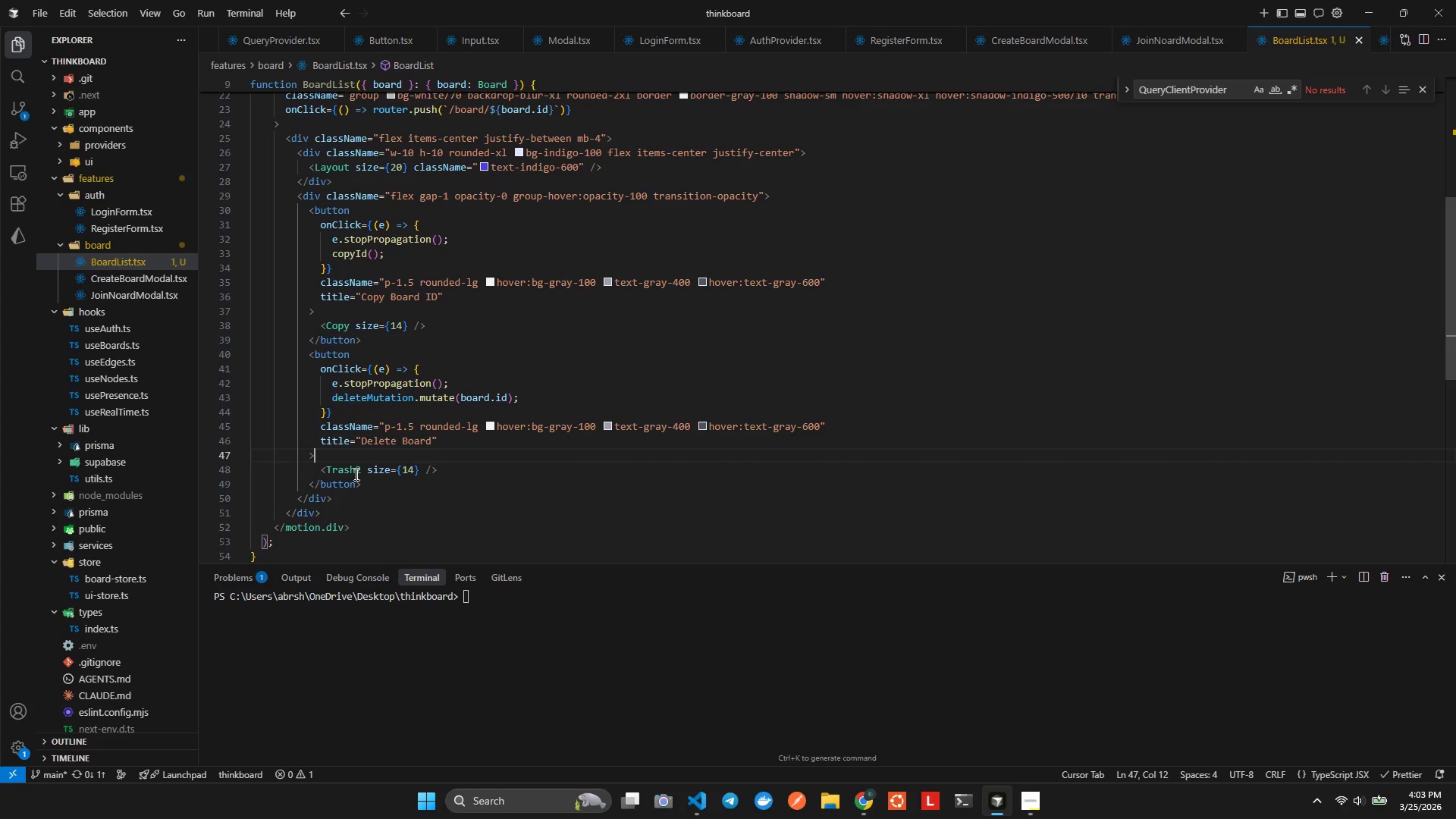 
key(ArrowUp)
 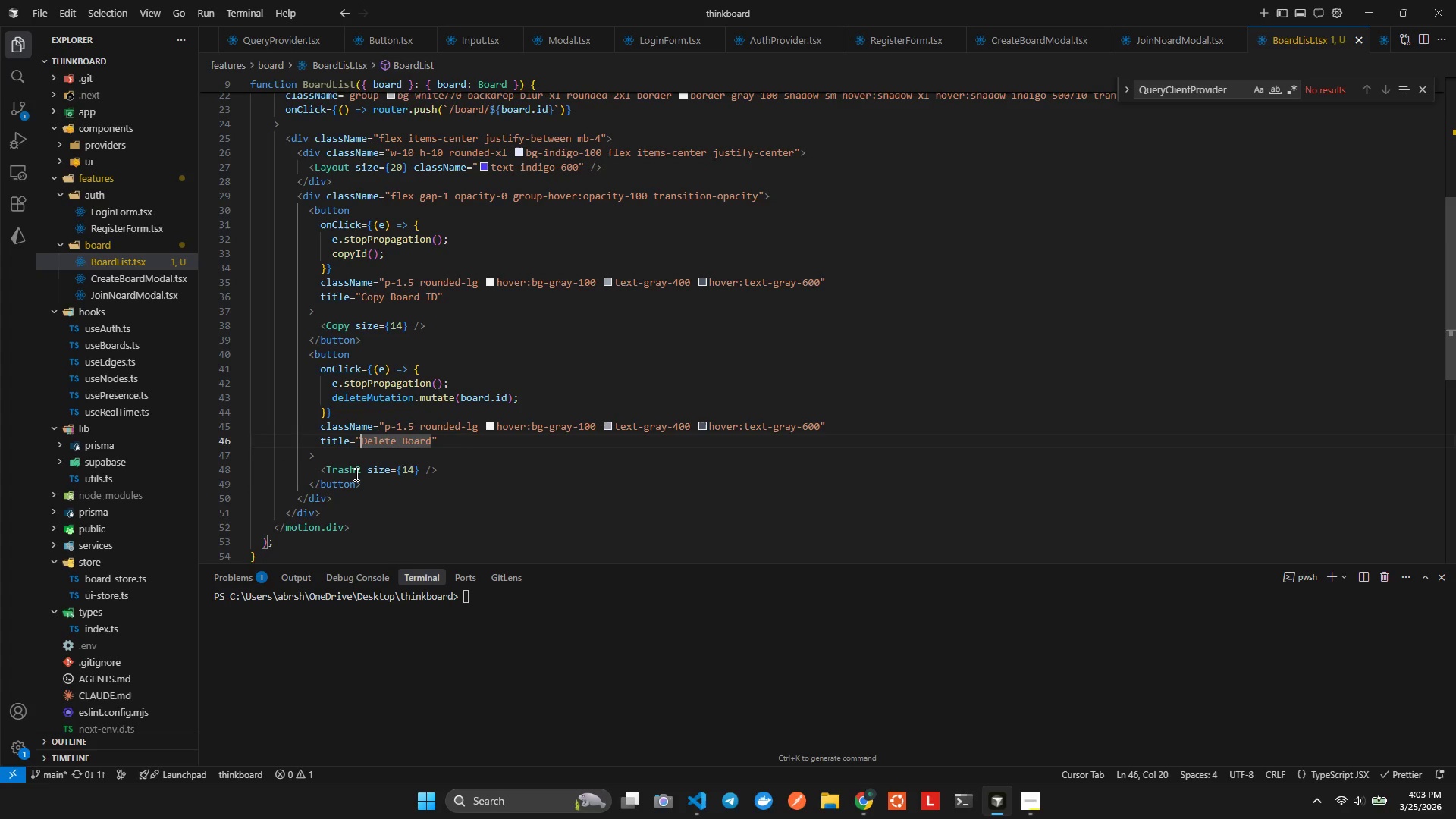 
key(ArrowUp)
 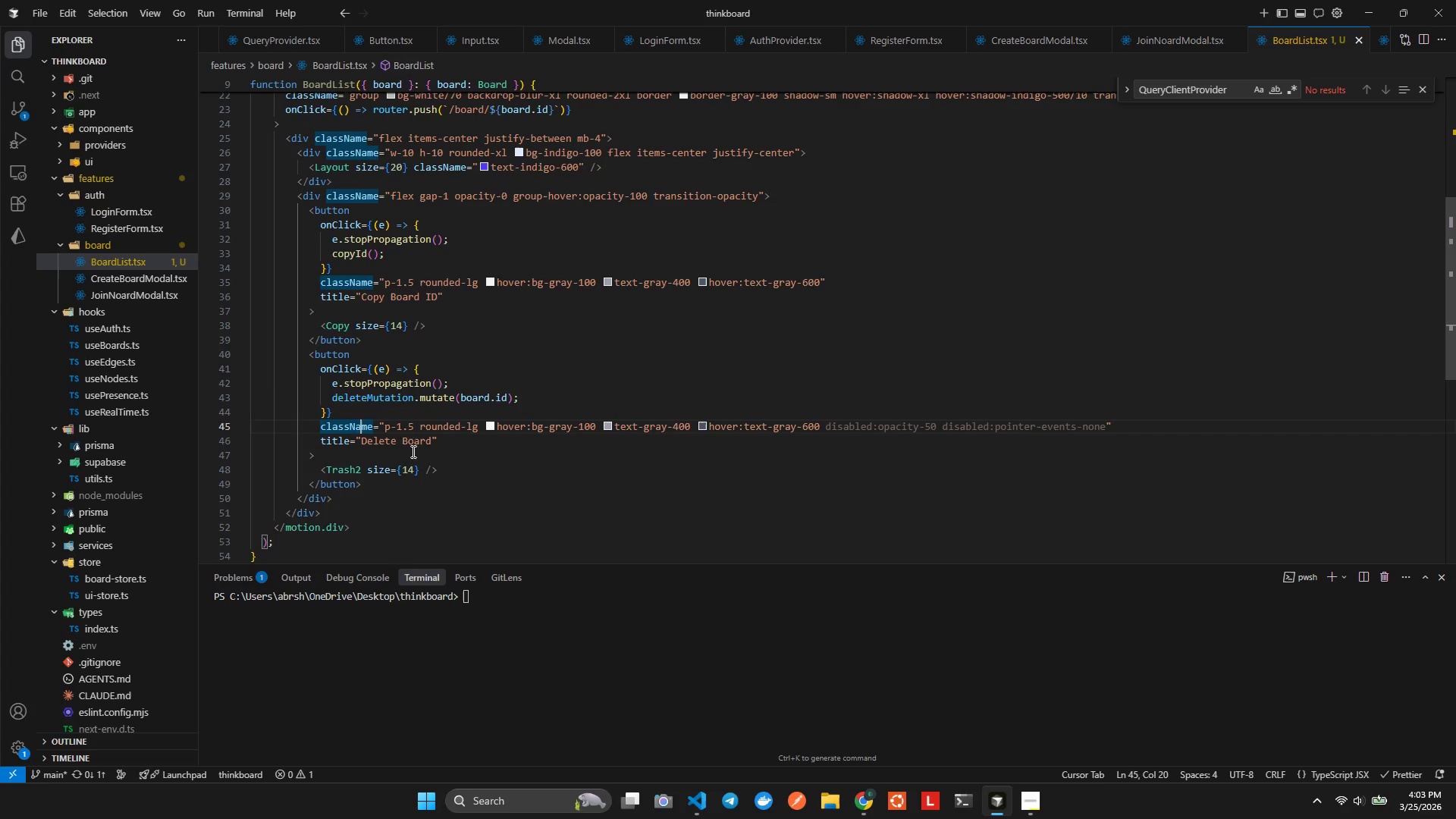 
left_click([419, 434])
 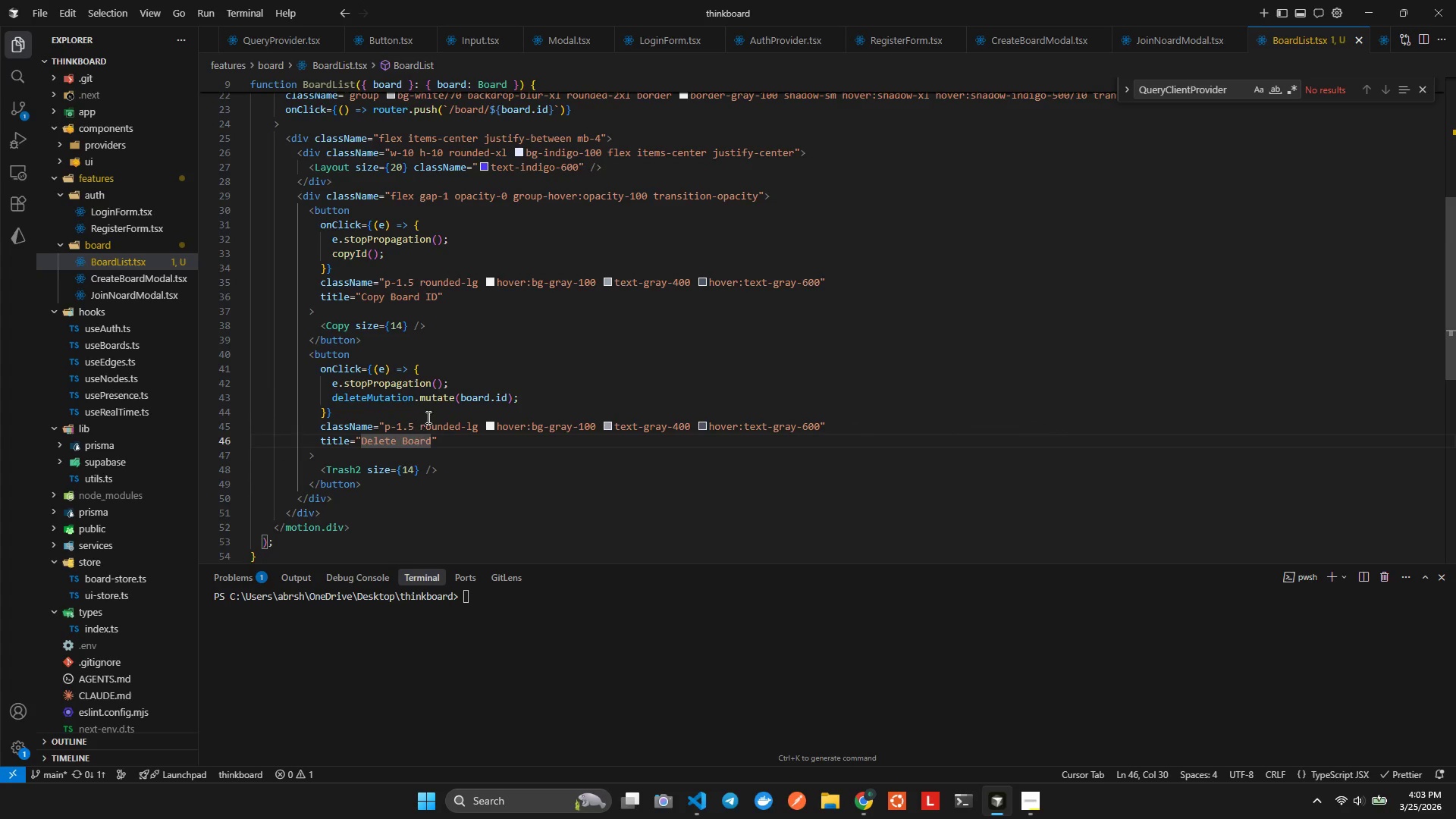 
mouse_move([415, 410])
 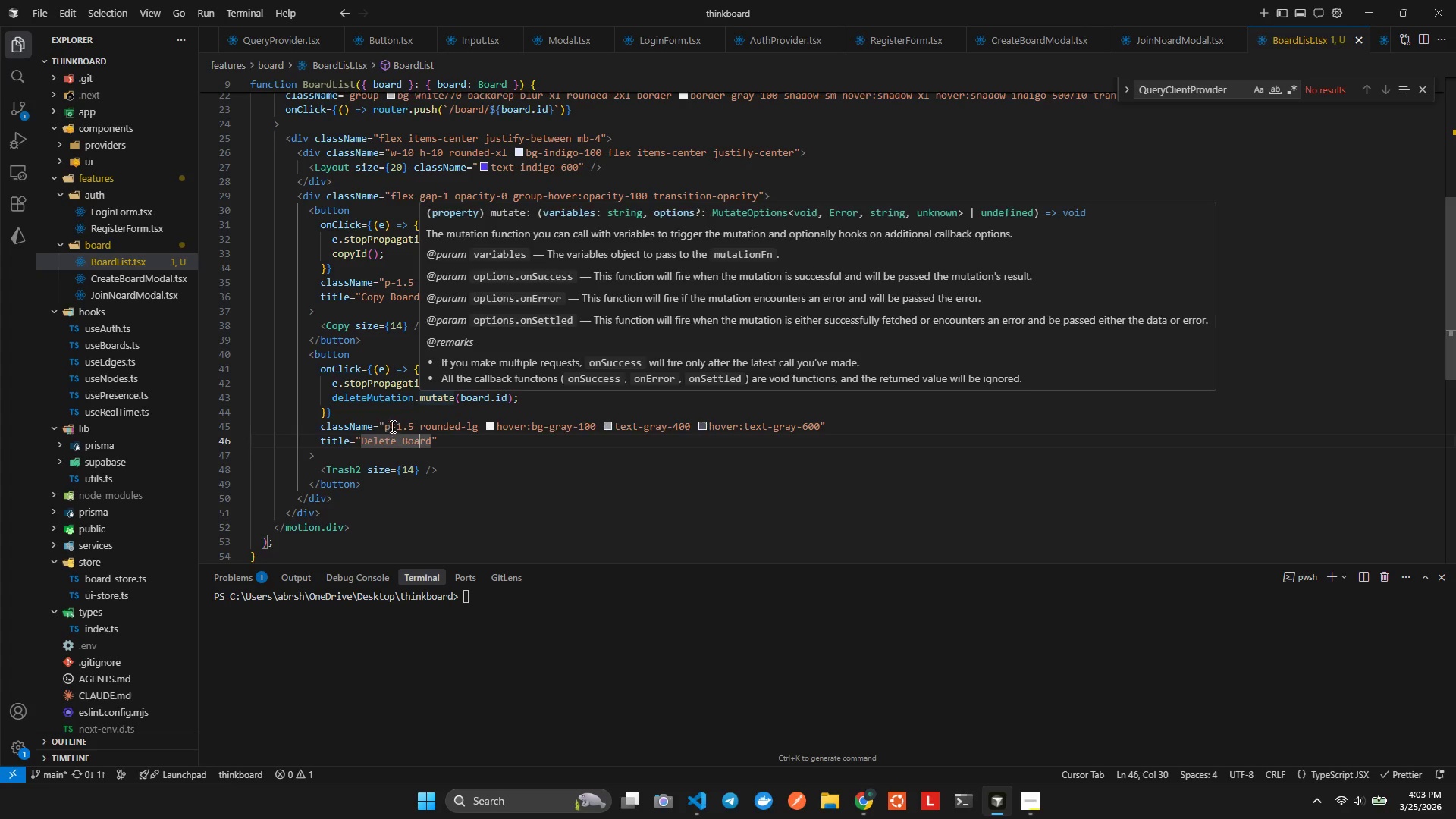 
left_click([397, 425])
 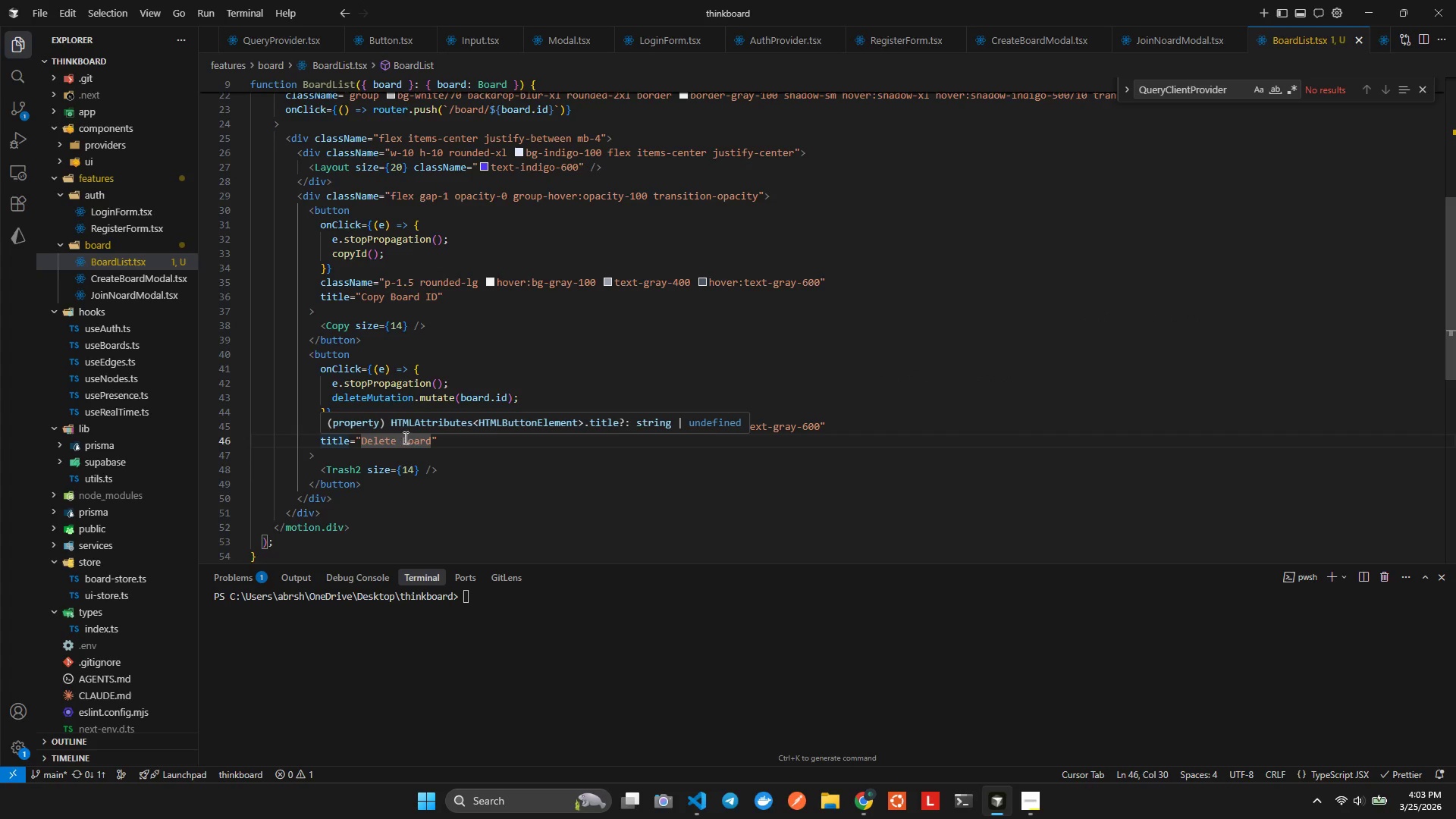 
left_click([404, 438])
 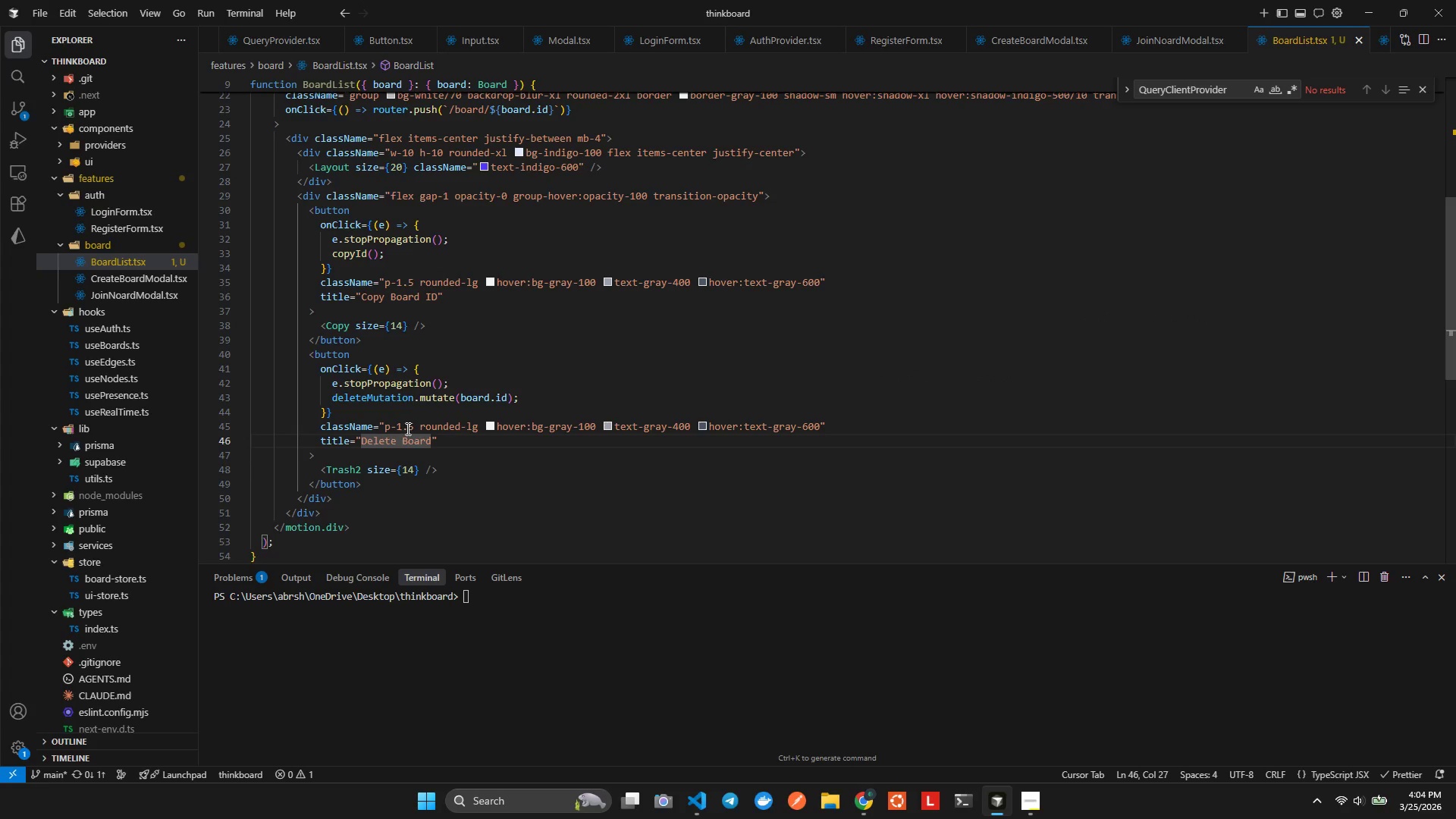 
left_click([406, 428])
 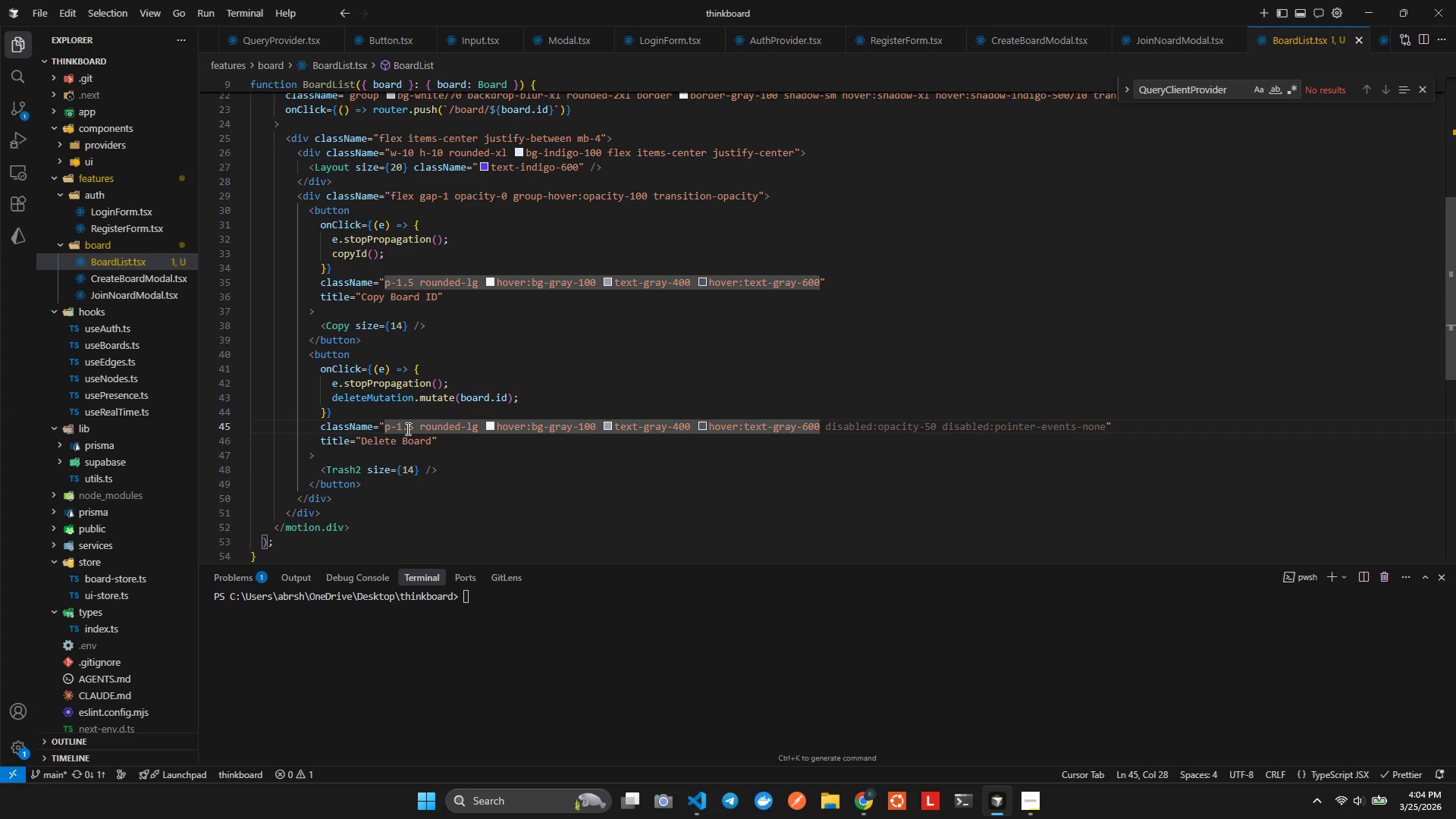 
key(ArrowRight)
 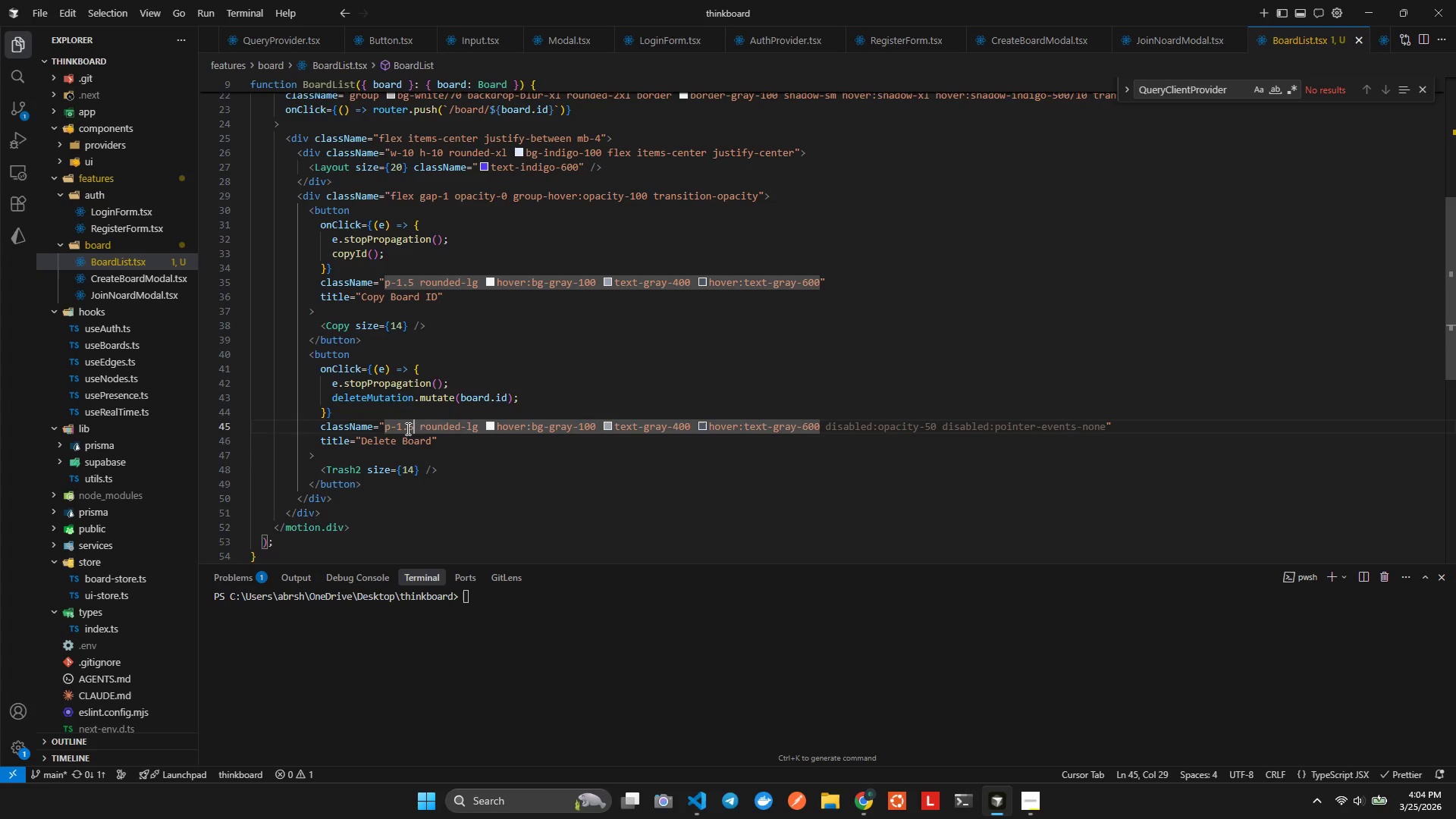 
hold_key(key=ArrowRight, duration=0.77)
 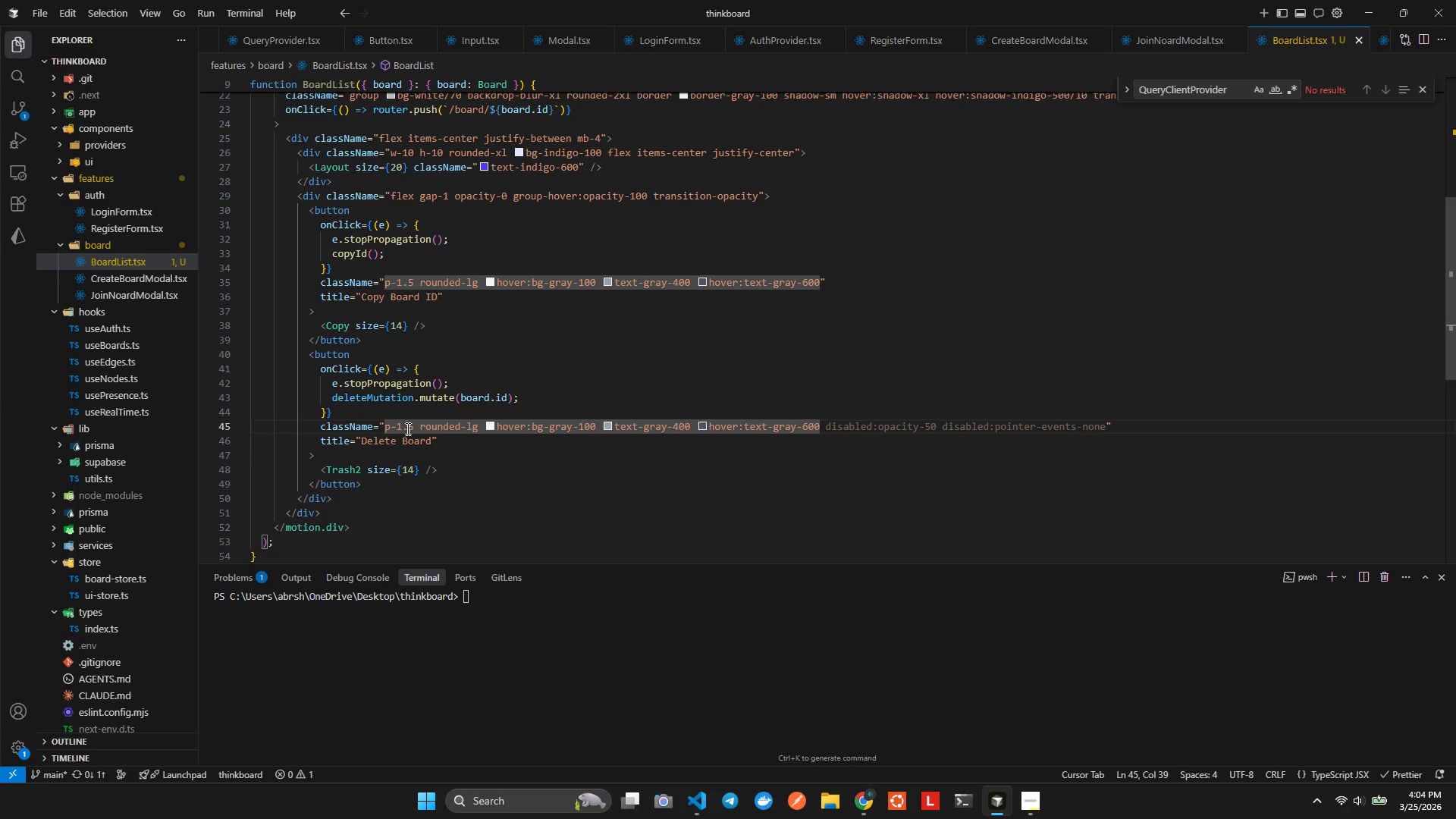 
hold_key(key=ArrowRight, duration=0.8)
 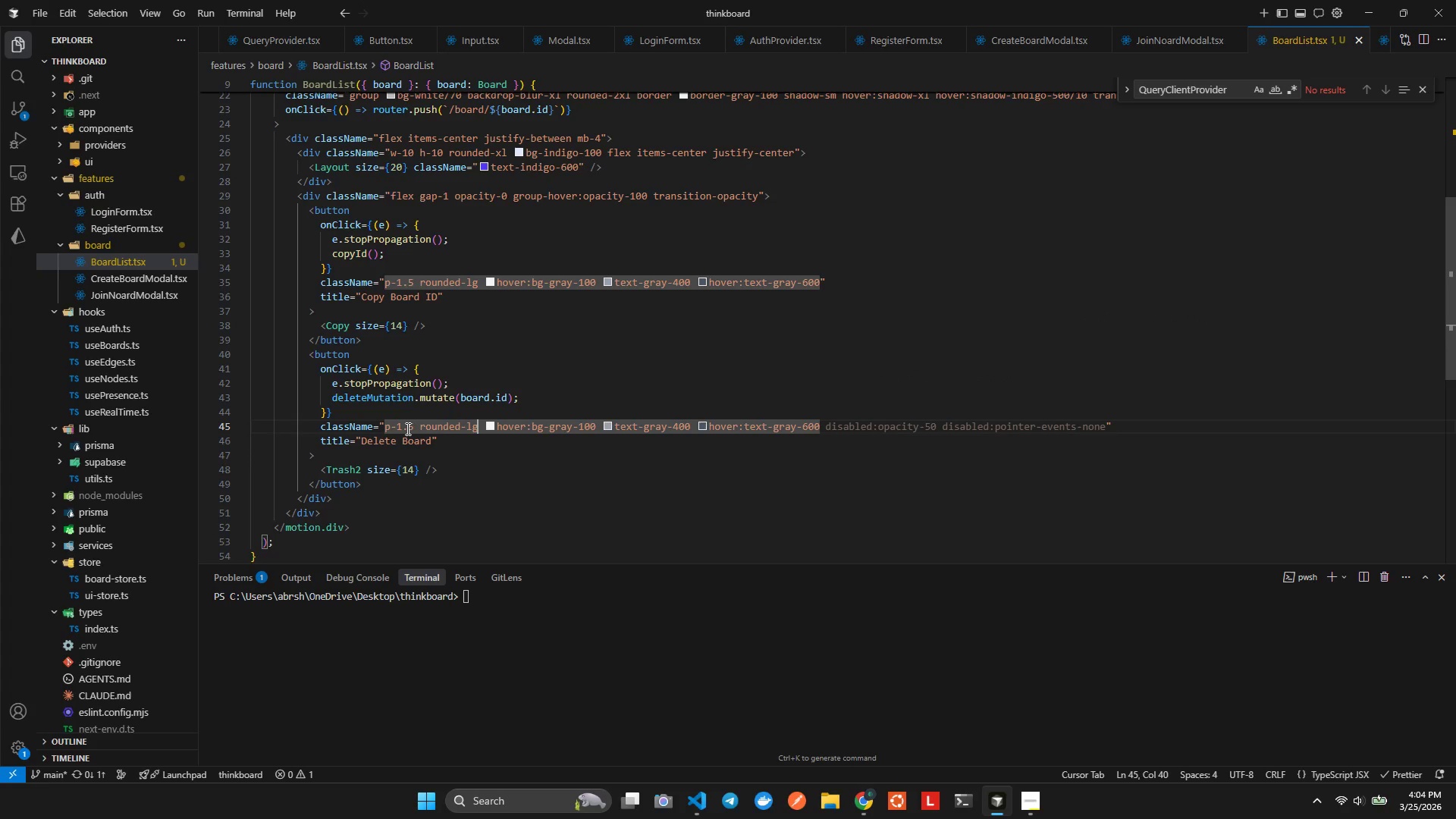 
hold_key(key=ArrowRight, duration=0.36)
 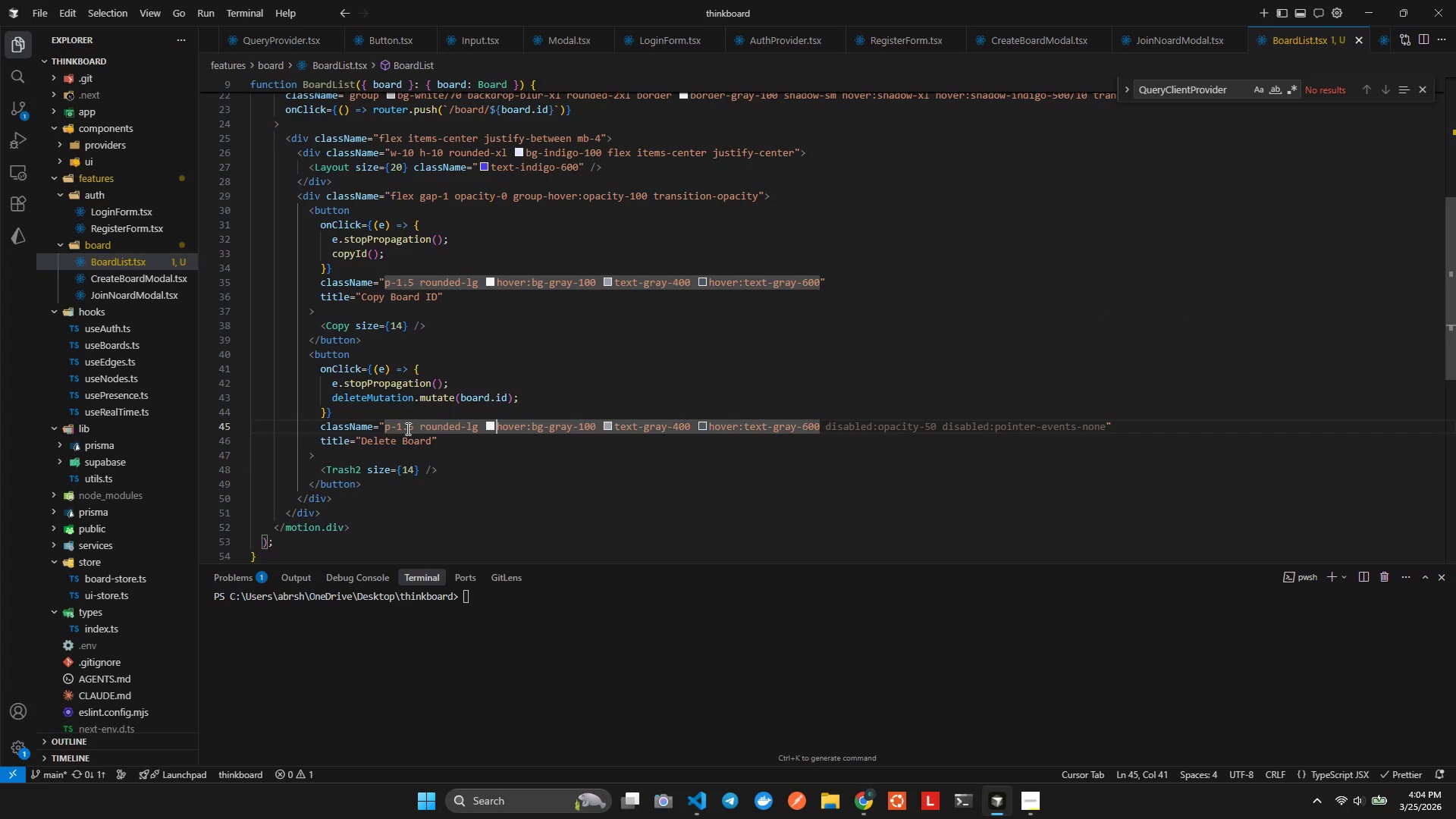 
key(ArrowRight)
 